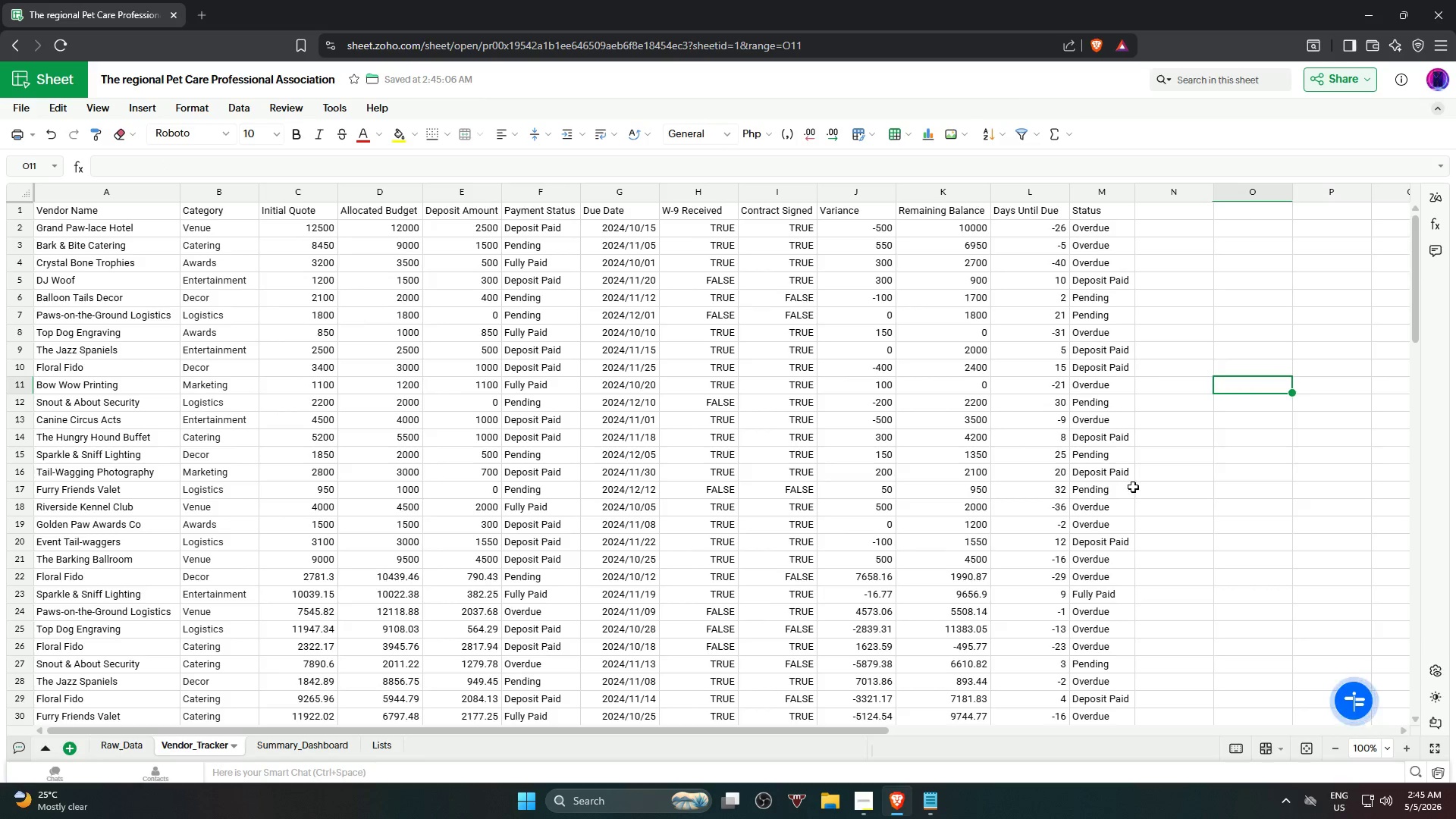 
left_click([558, 234])
 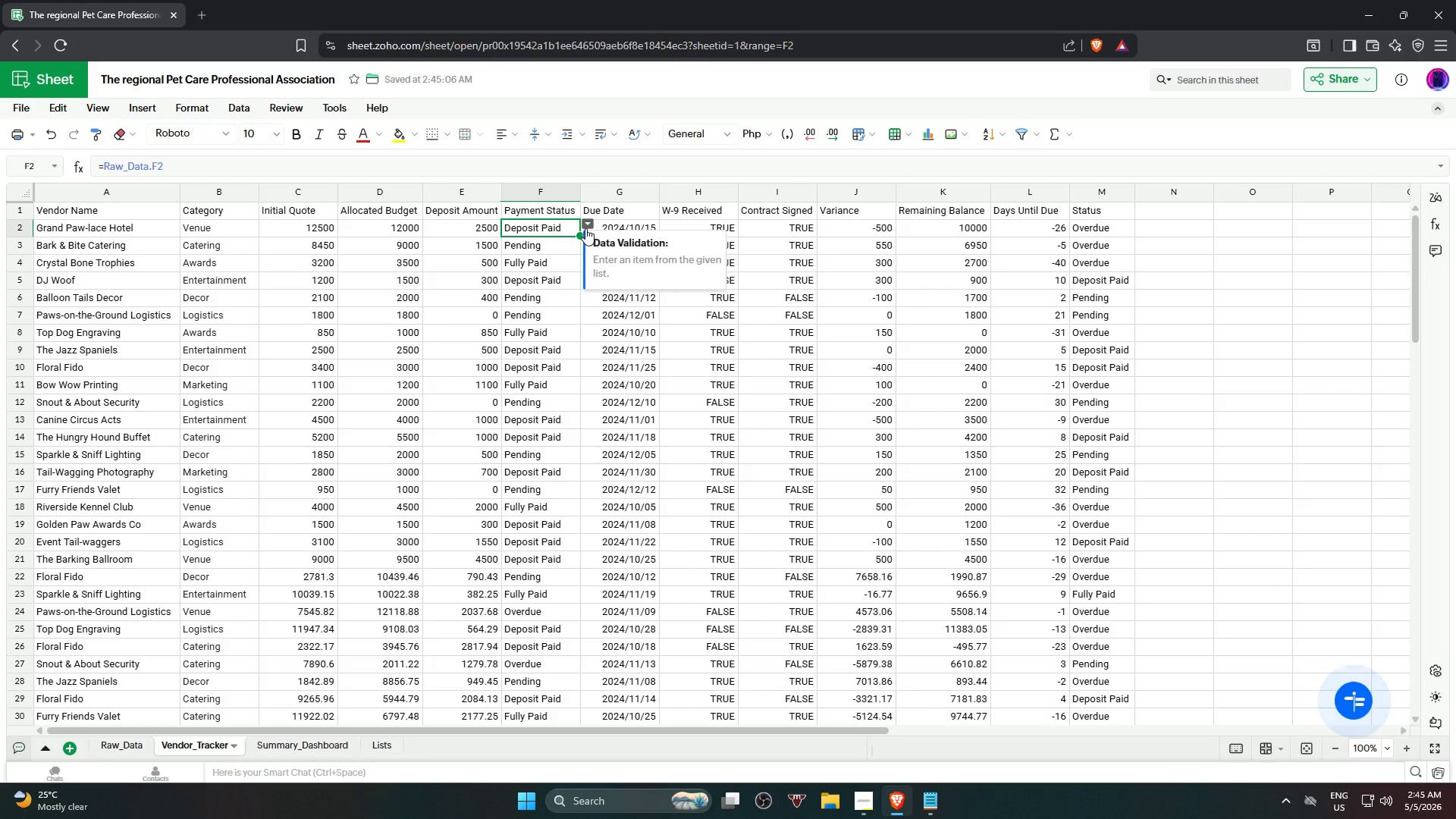 
left_click([585, 225])
 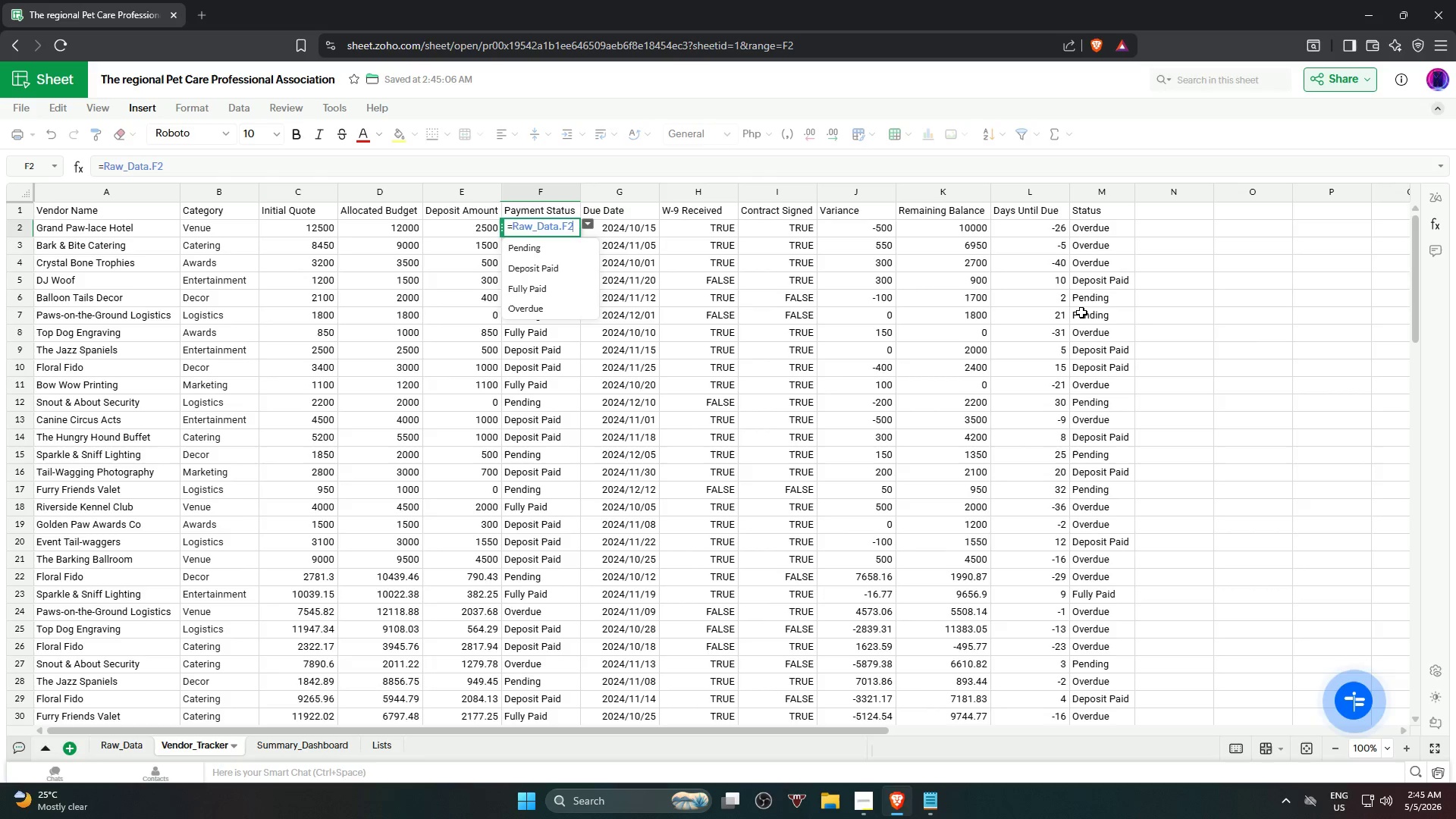 
left_click([1264, 340])
 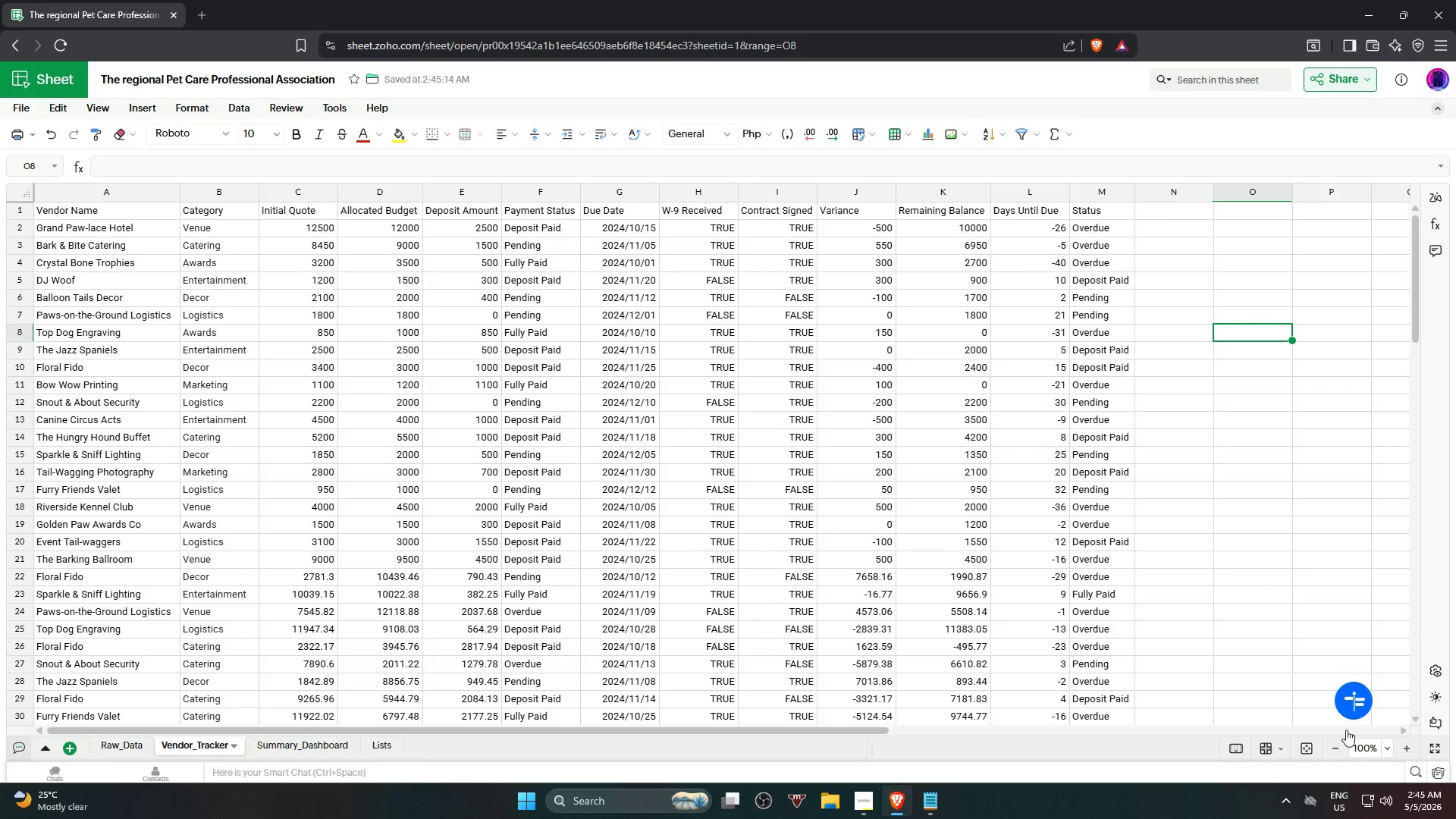 
mouse_move([1360, 692])
 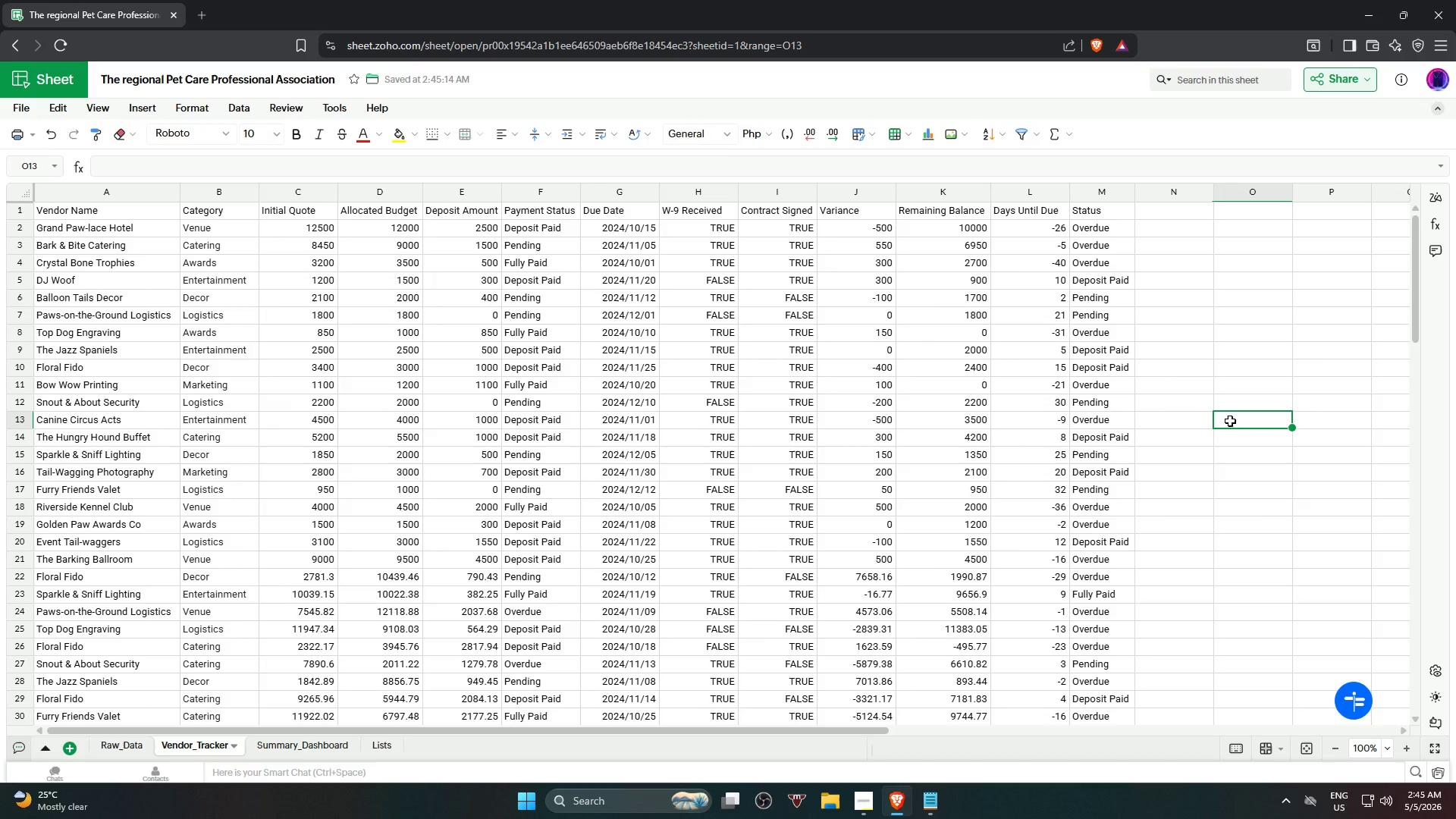 
wait(6.08)
 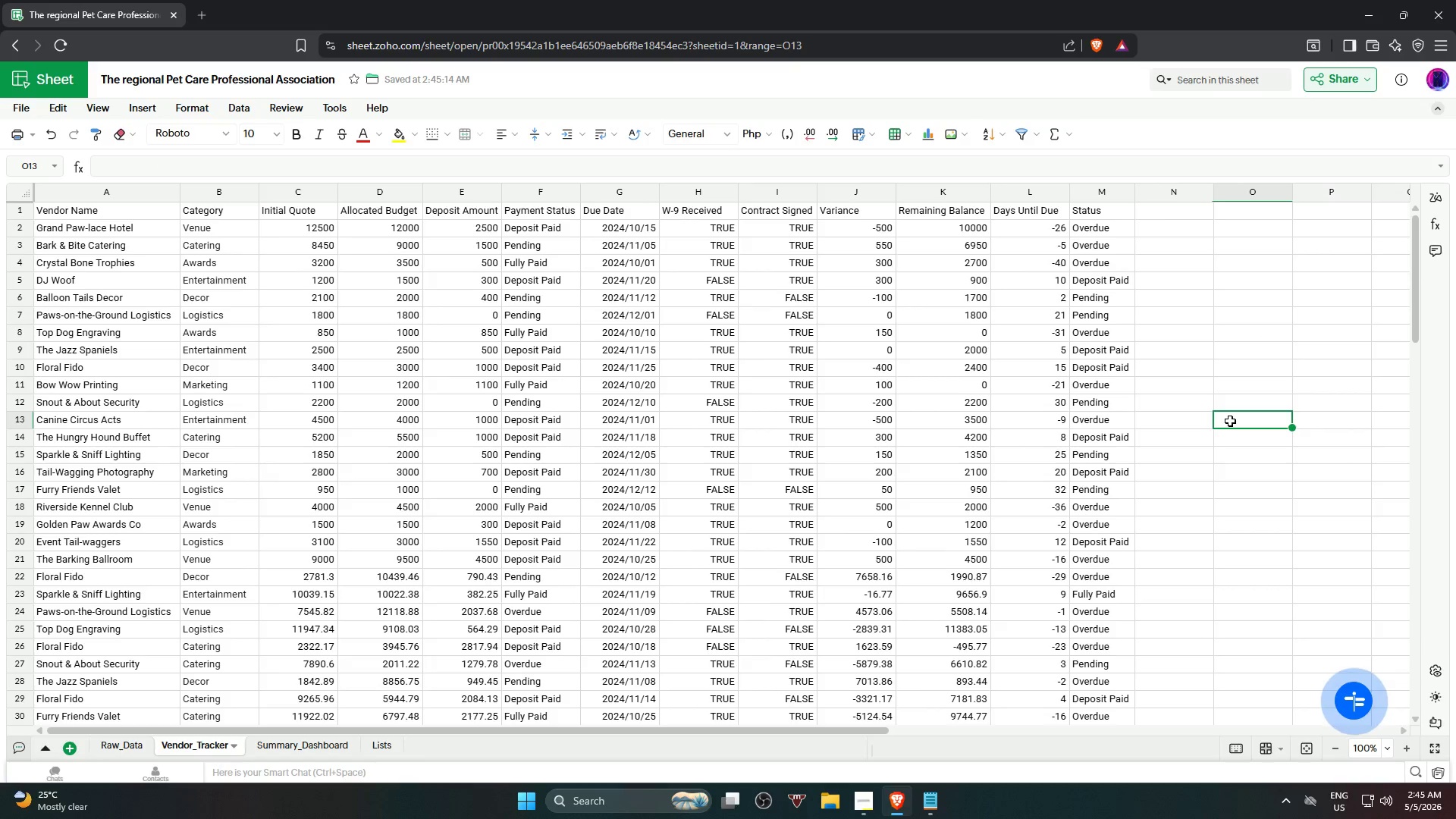 
left_click([338, 110])
 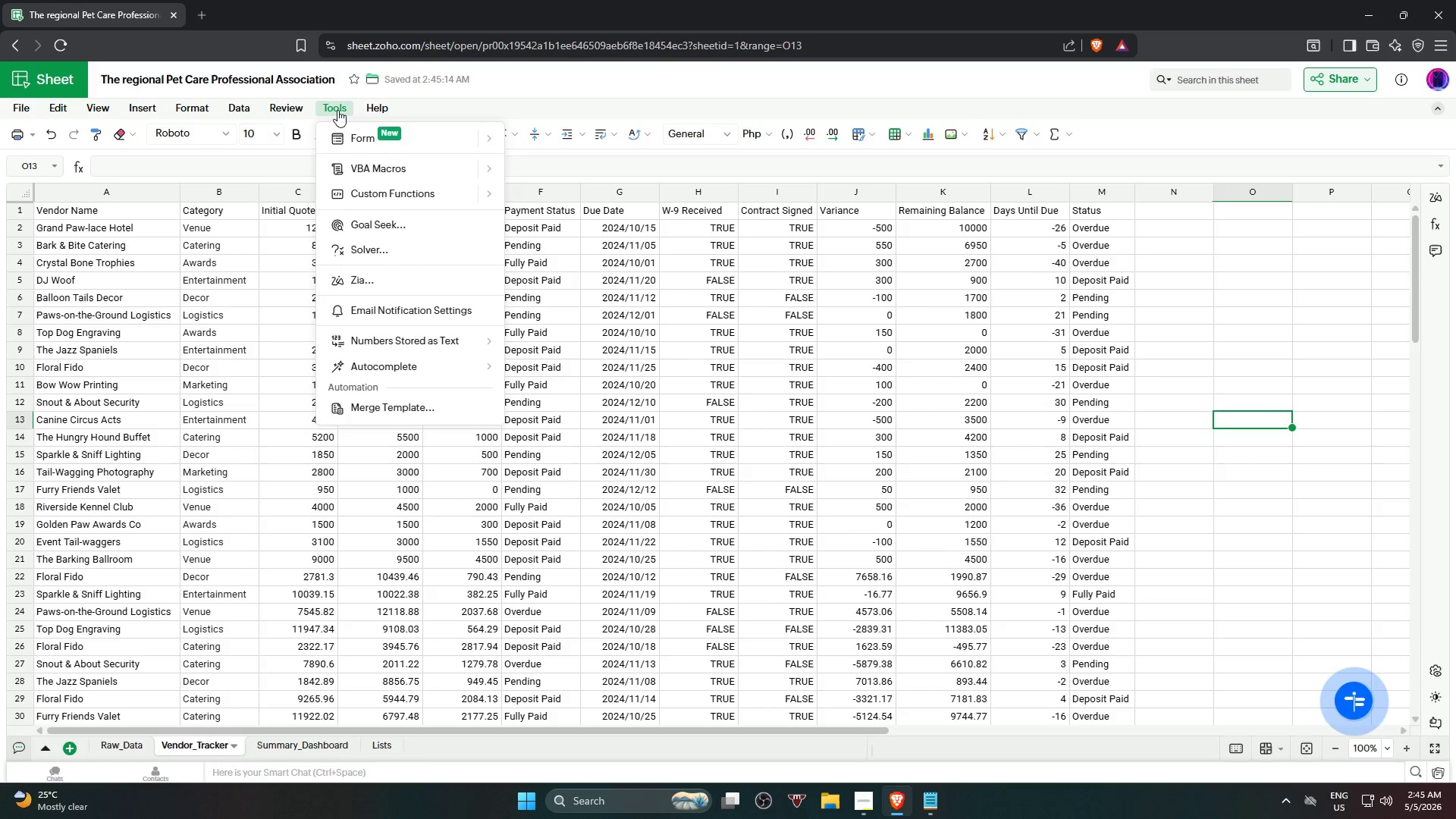 
wait(8.52)
 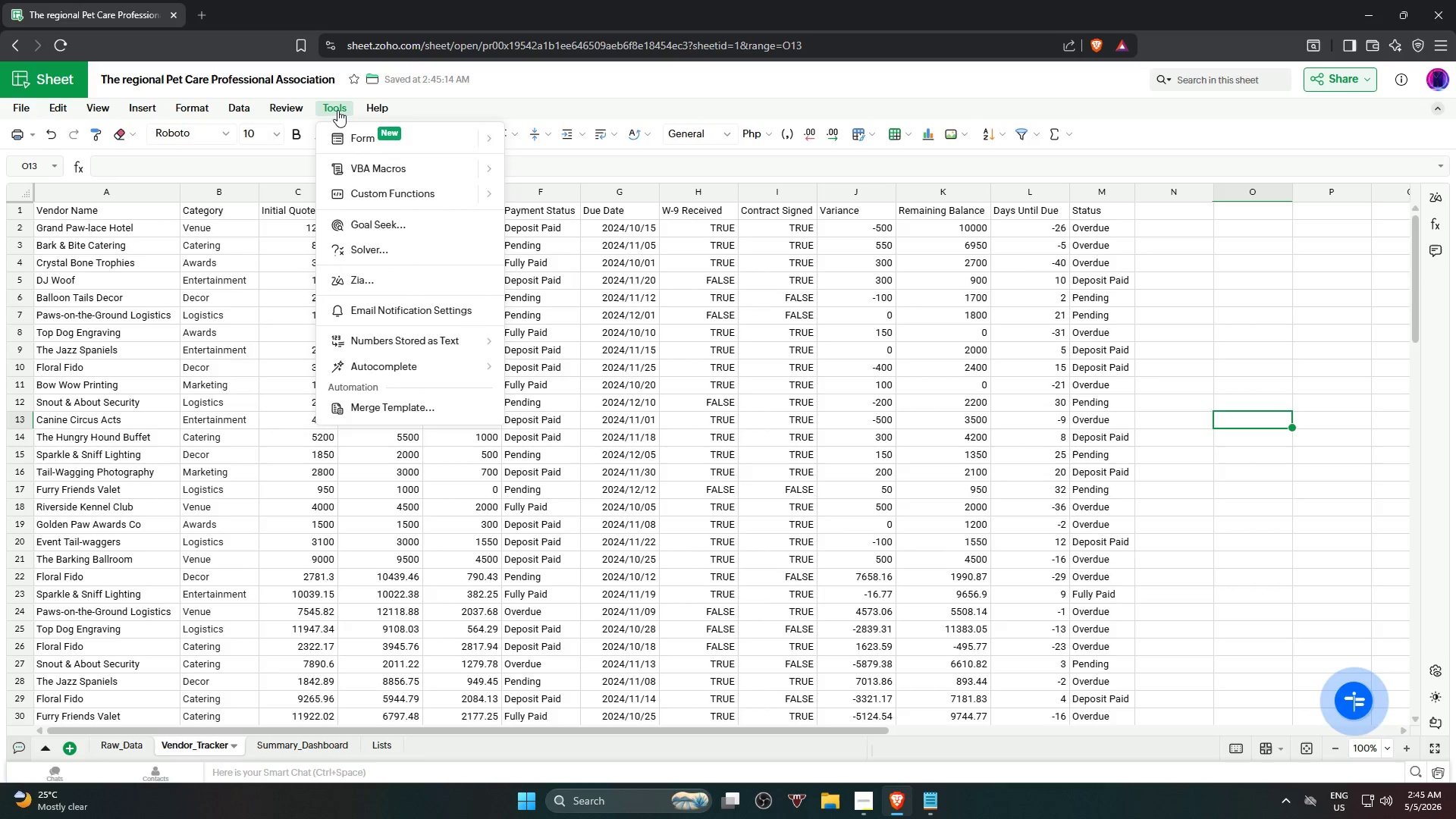 
mouse_move([290, 107])
 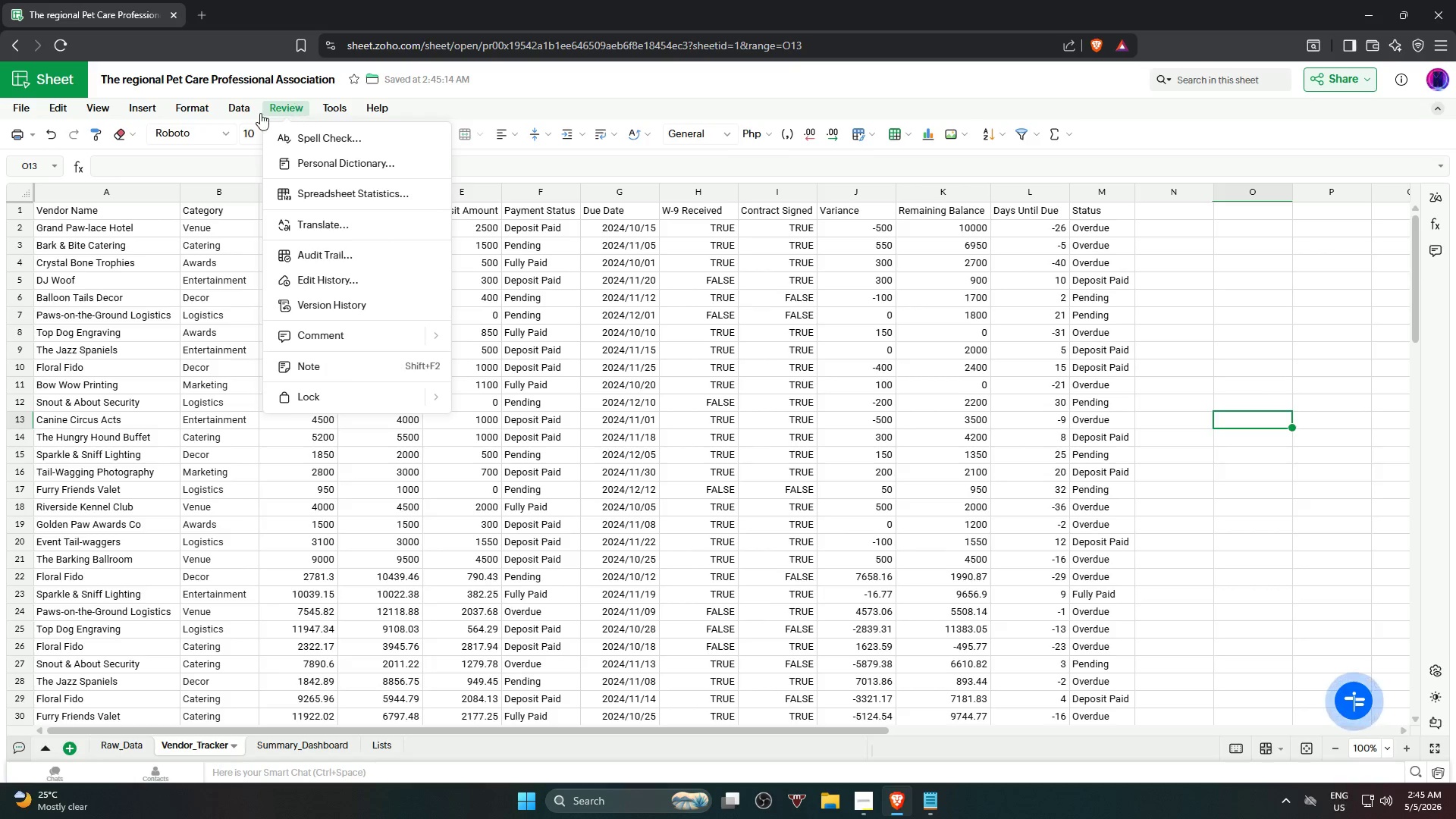 
mouse_move([244, 129])
 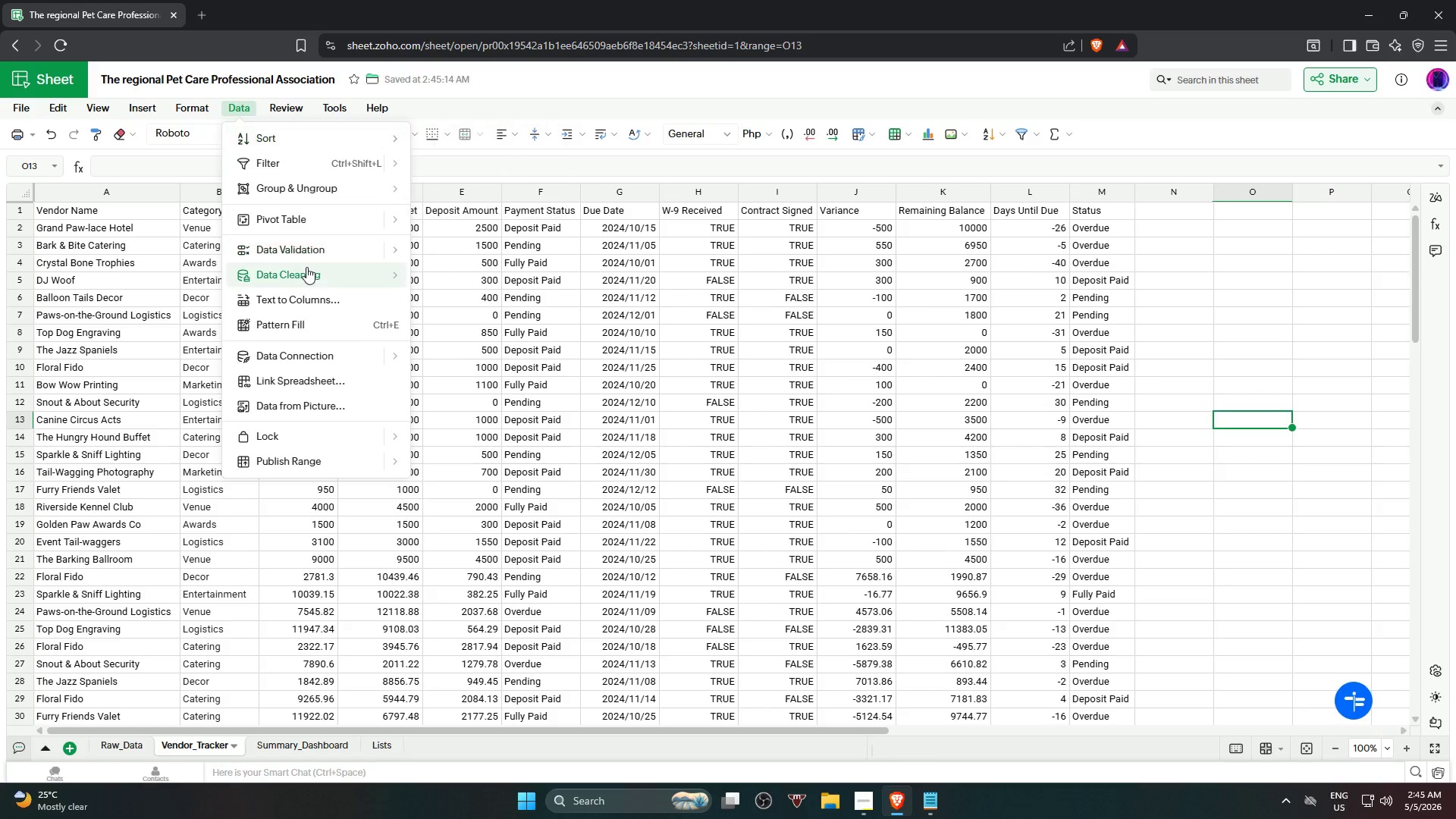 
mouse_move([307, 288])
 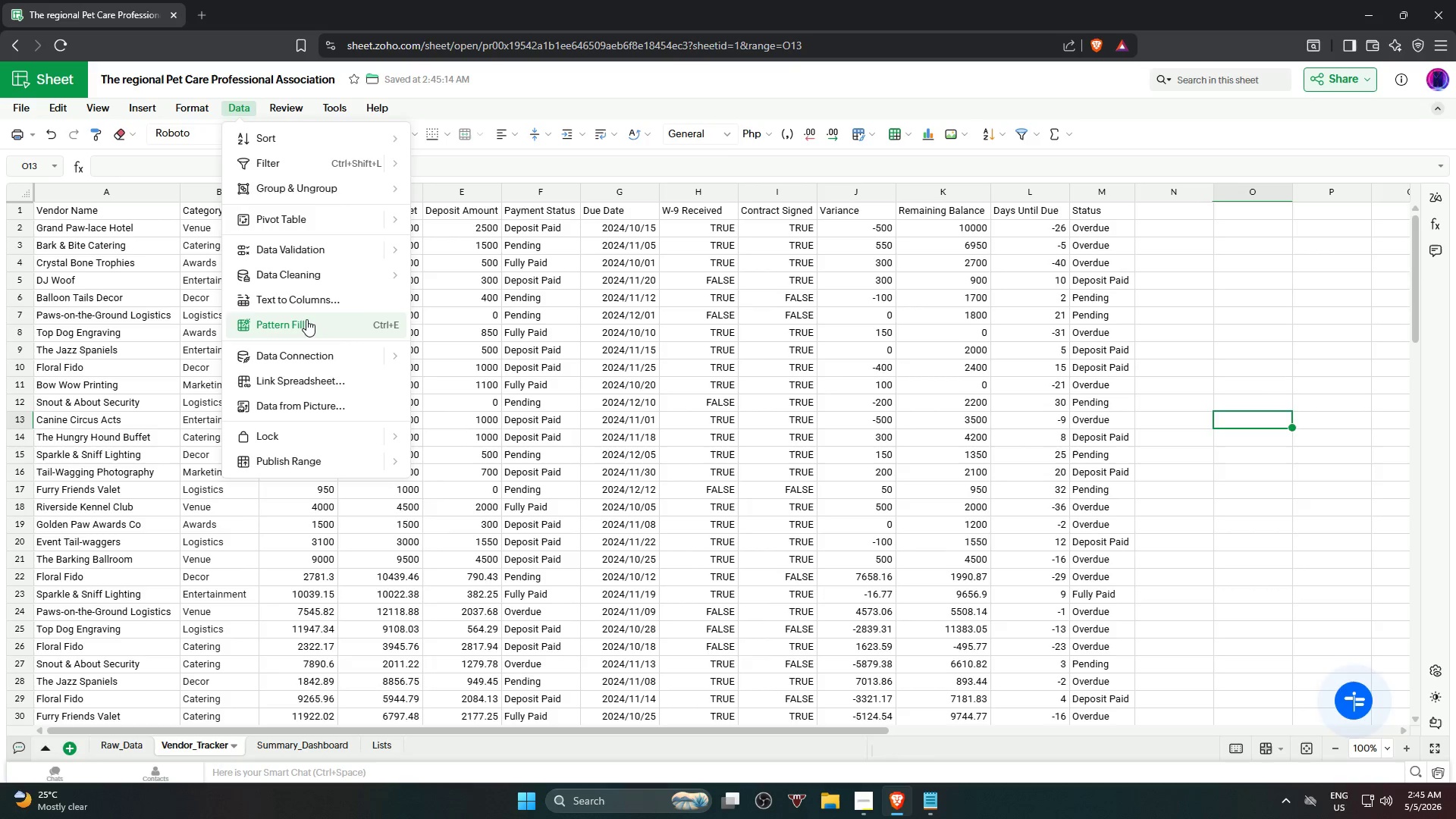 
mouse_move([296, 368])
 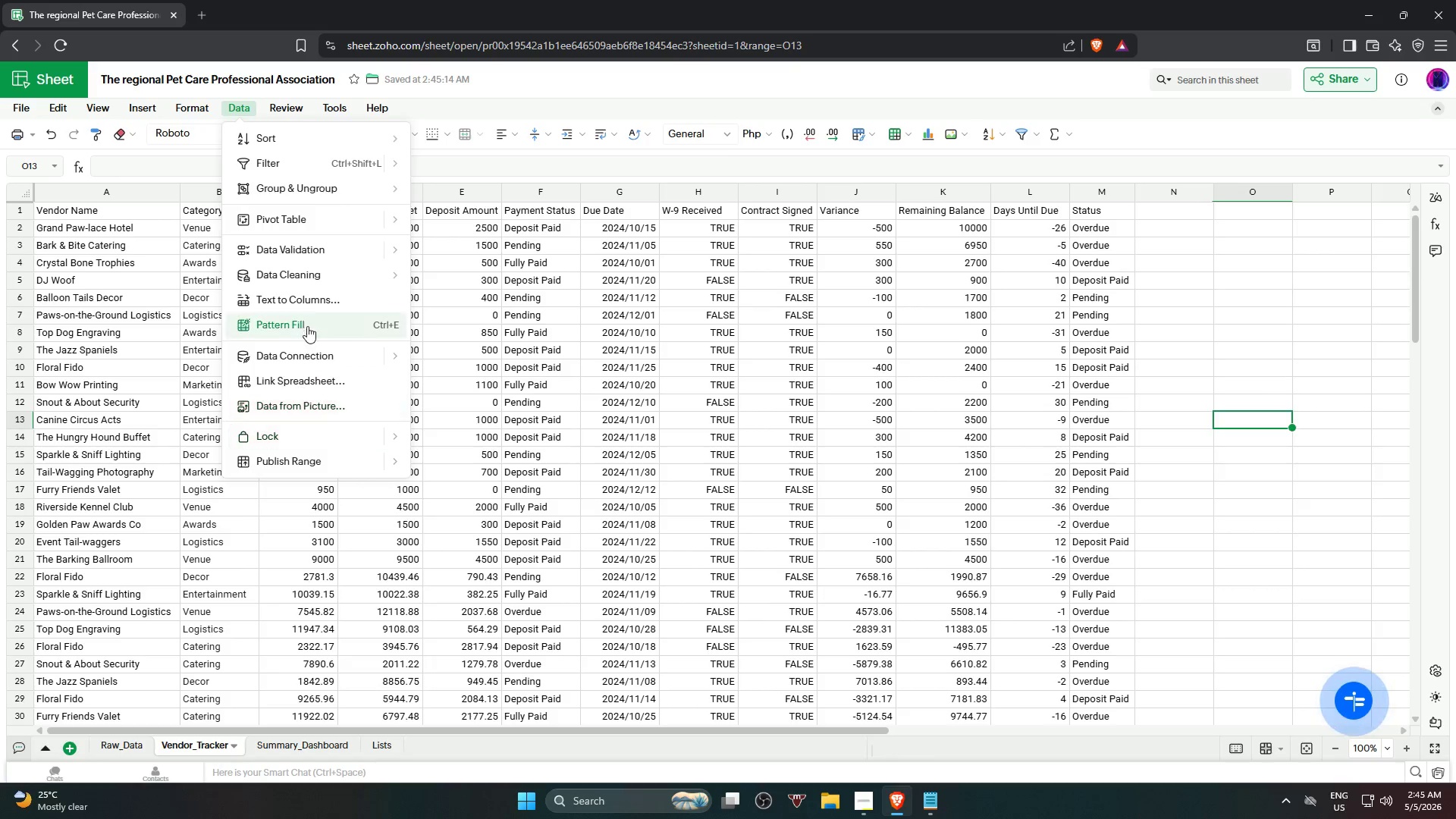 
mouse_move([318, 240])
 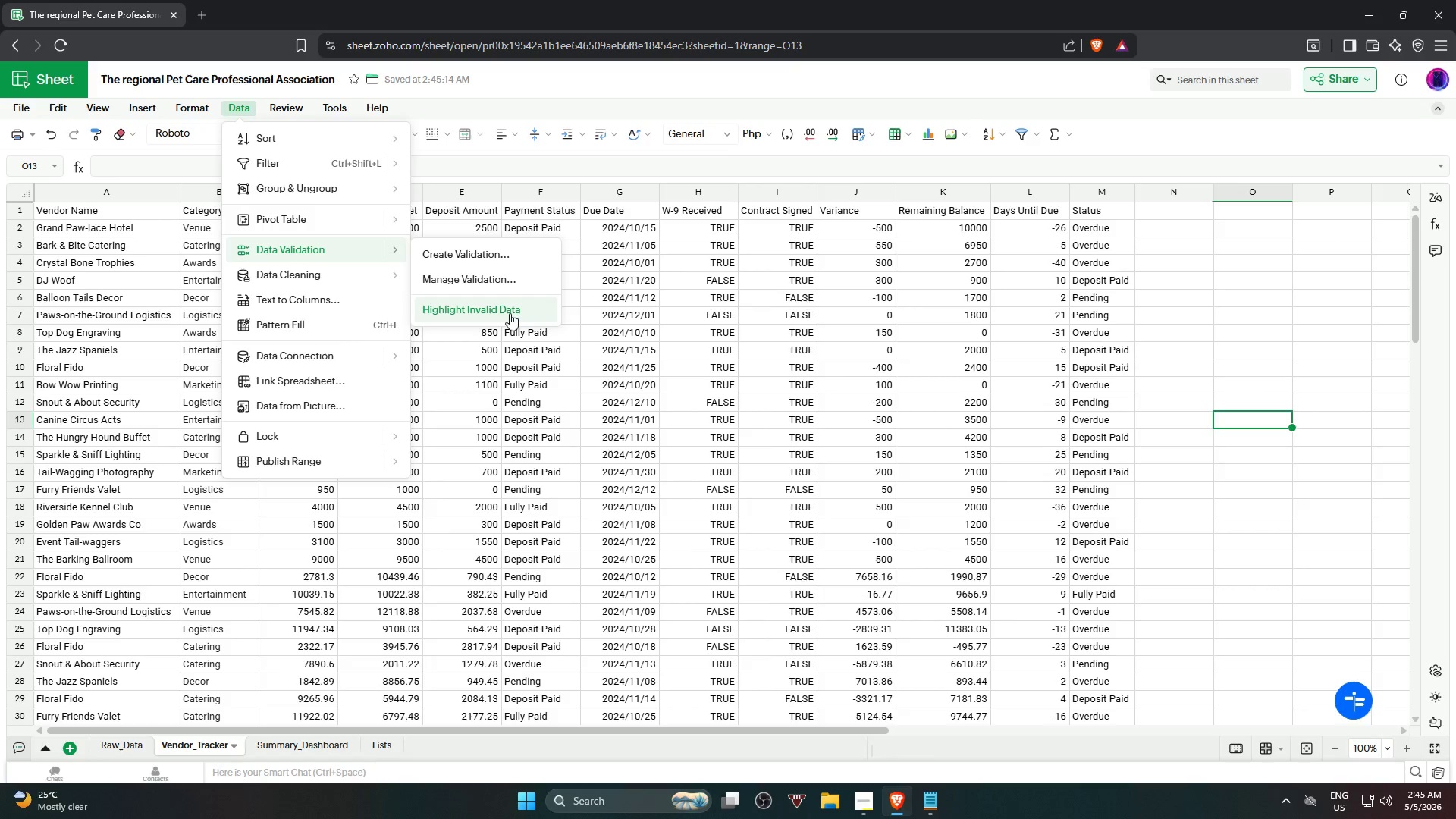 
left_click([510, 312])
 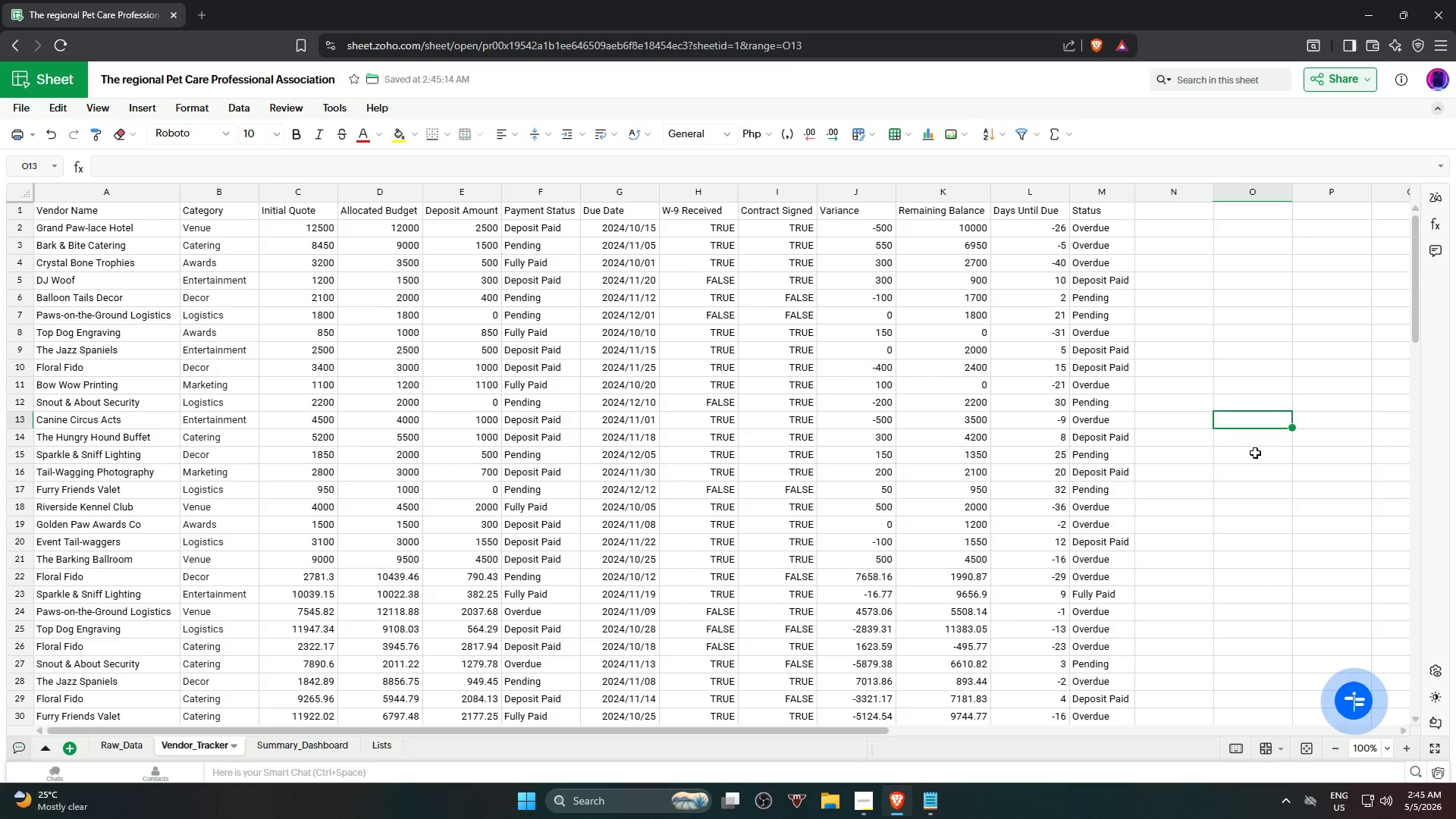 
wait(5.69)
 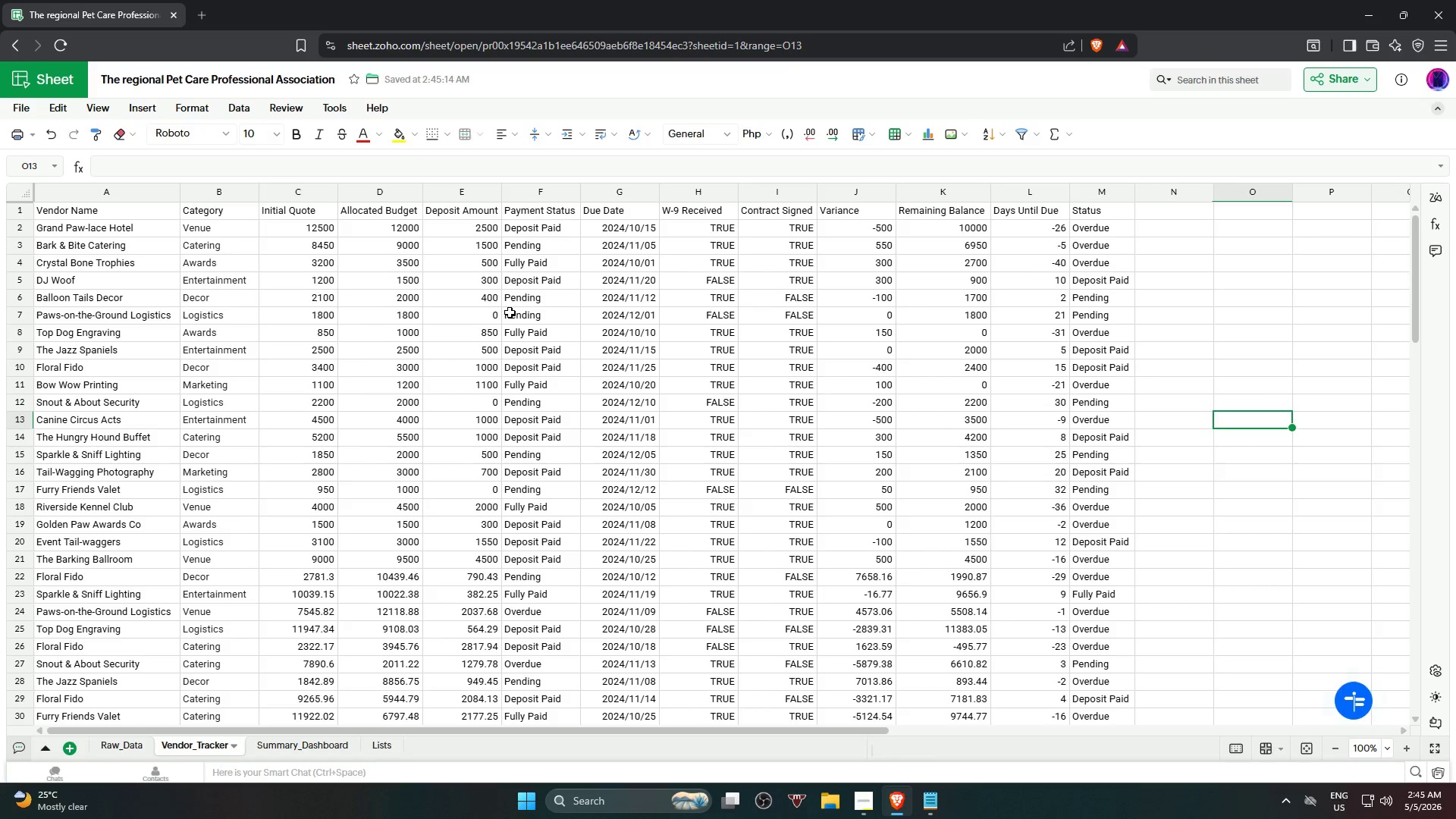 
left_click([58, 129])
 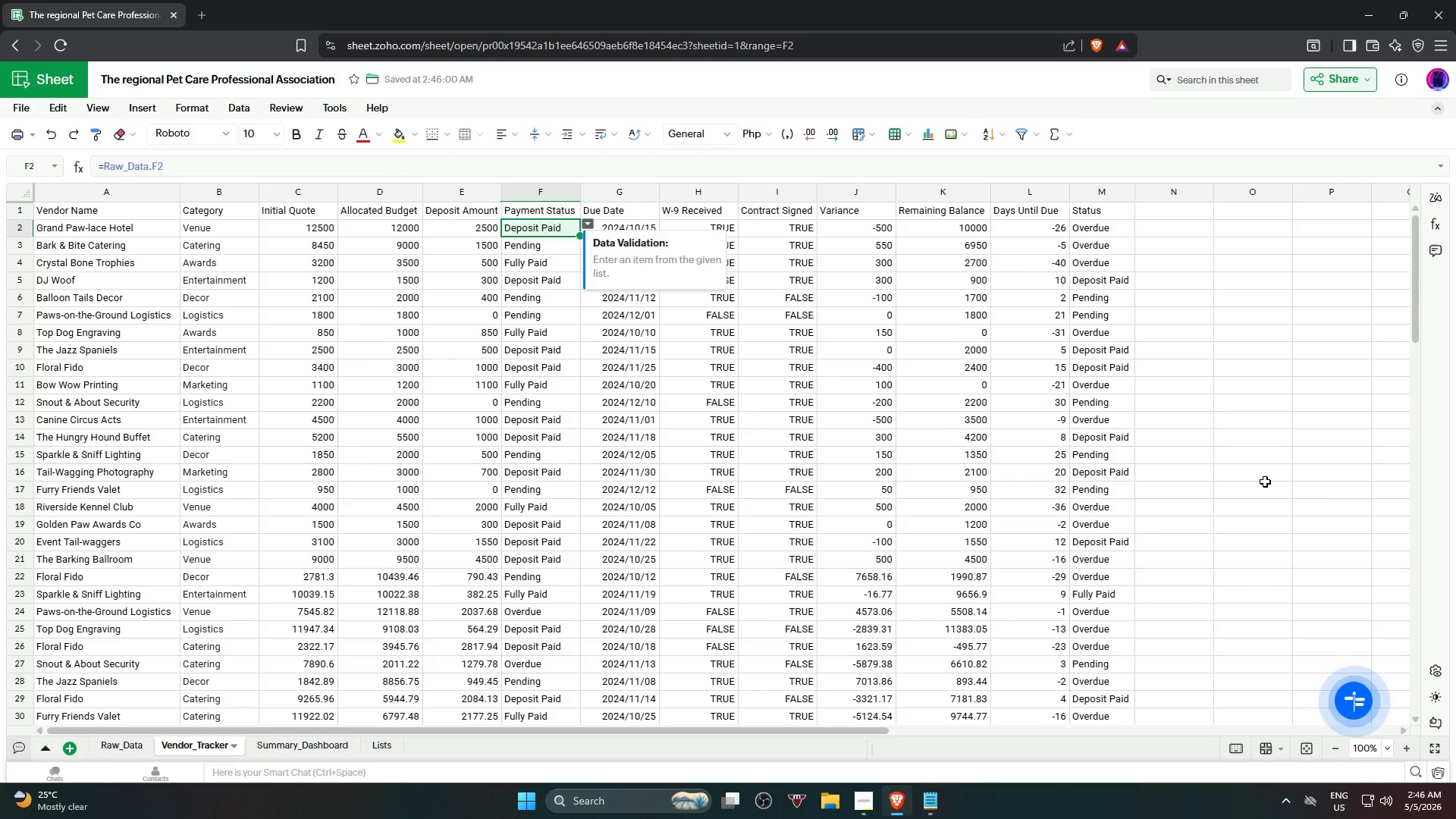 
left_click([560, 225])
 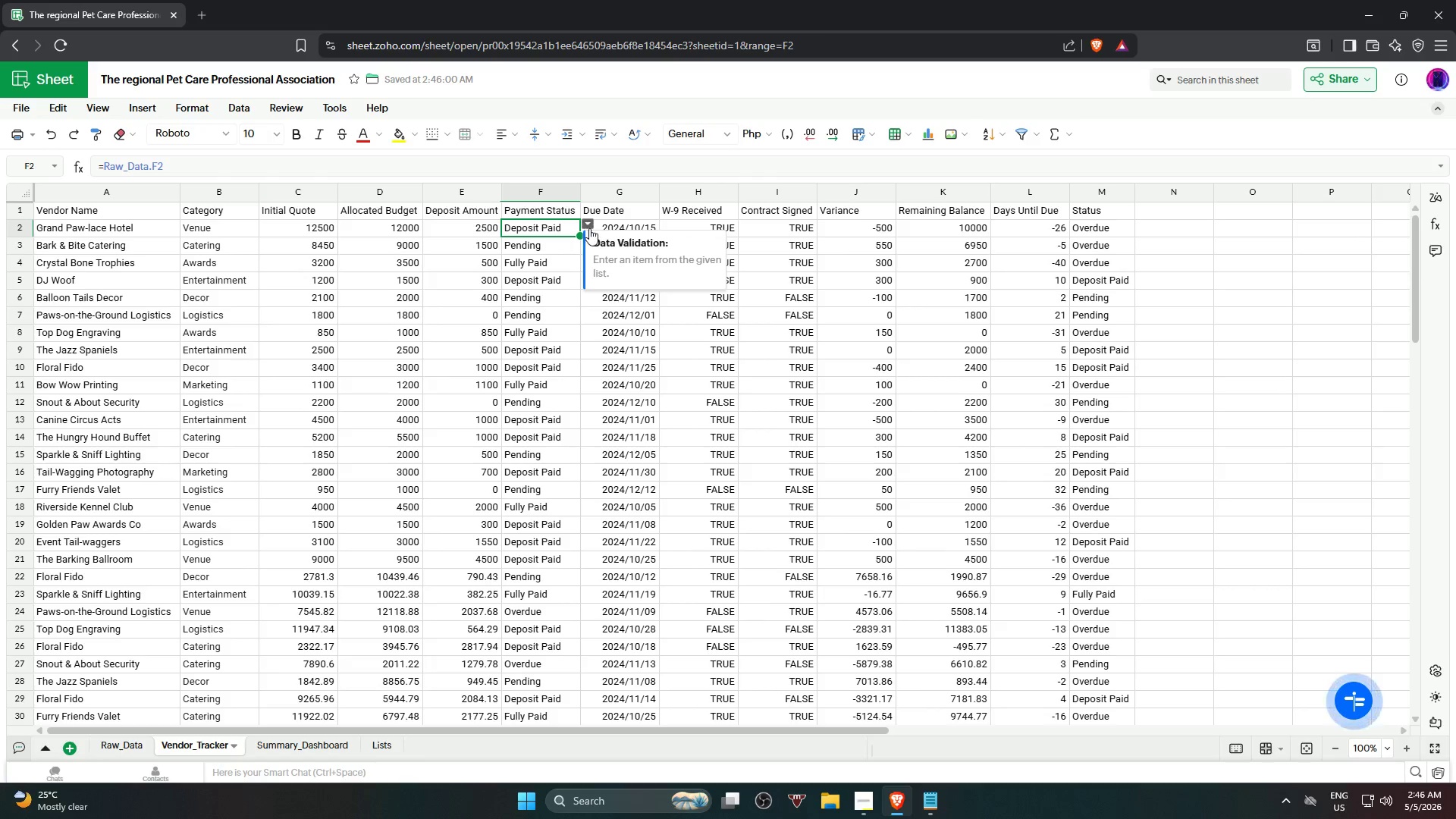 
left_click([589, 226])
 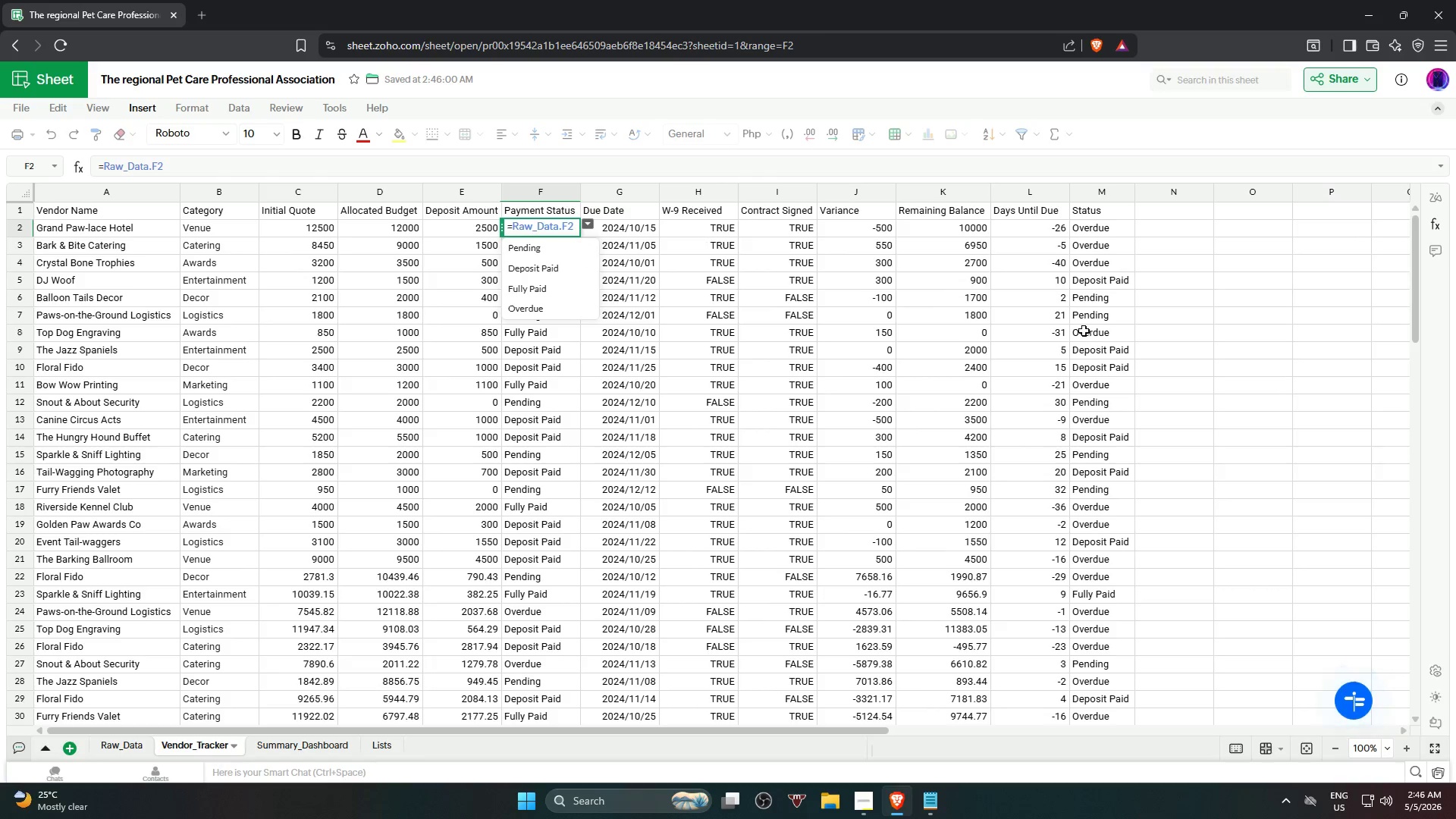 
left_click([1273, 369])
 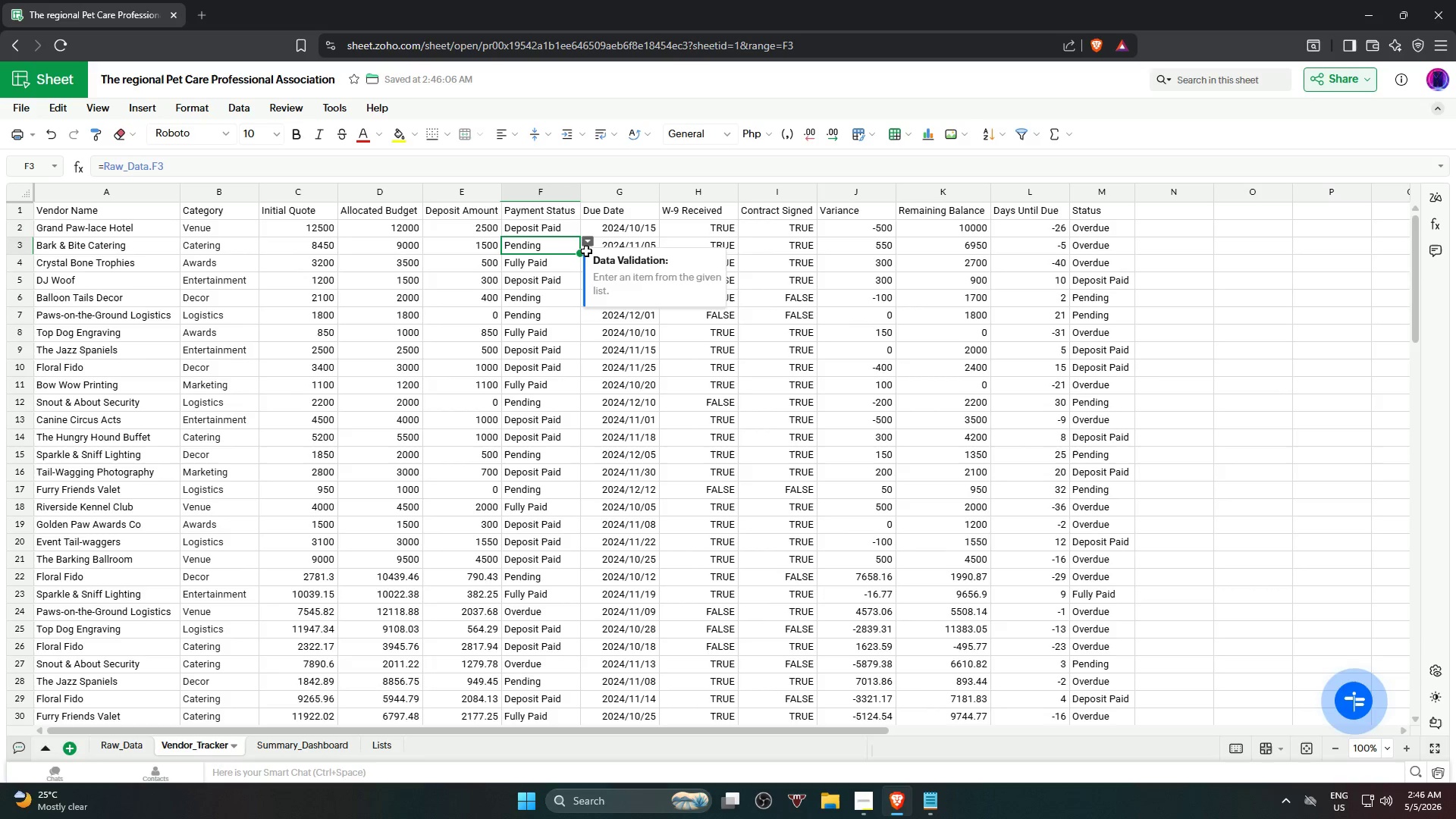 
left_click([585, 239])
 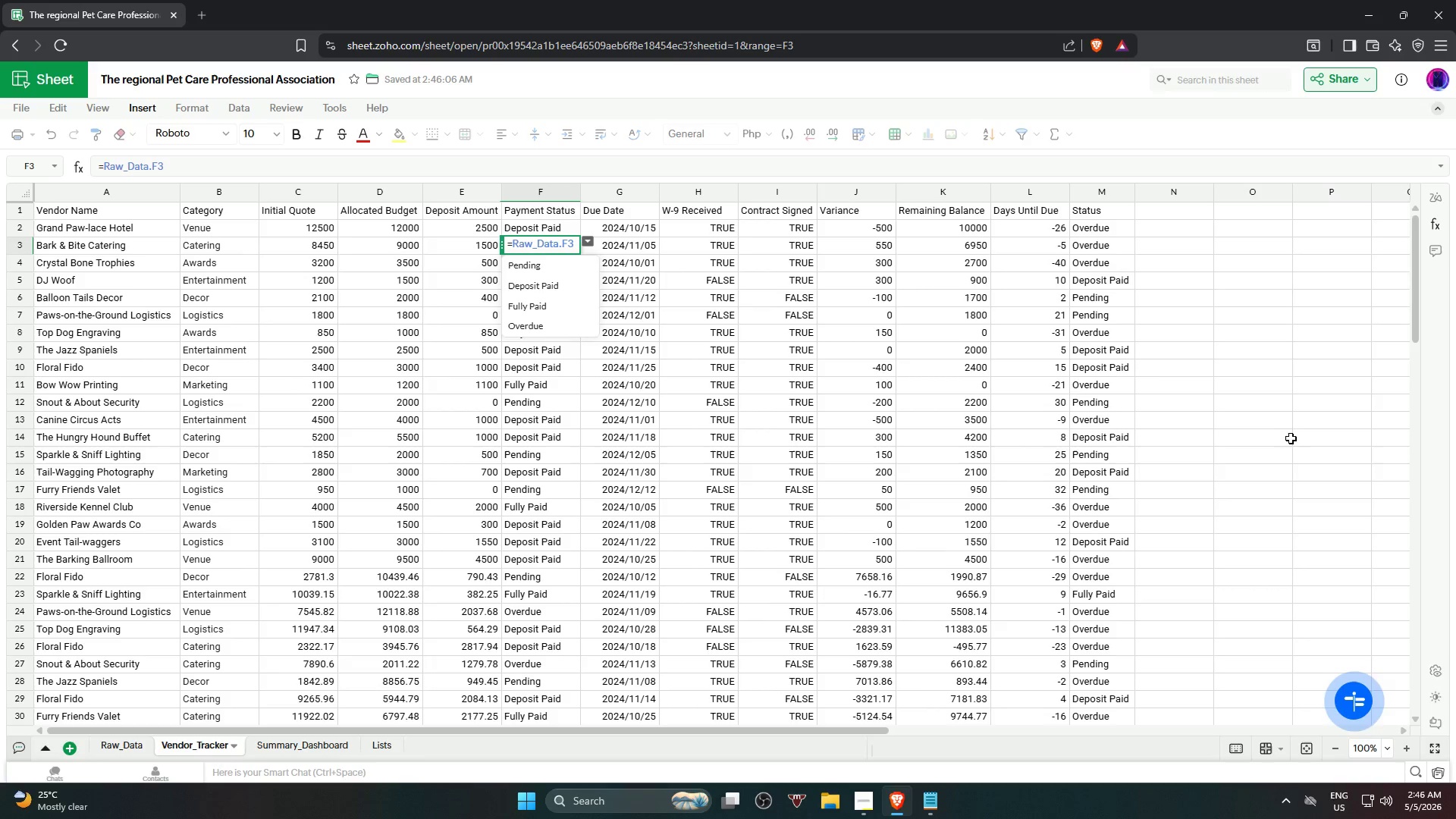 
left_click([1291, 437])
 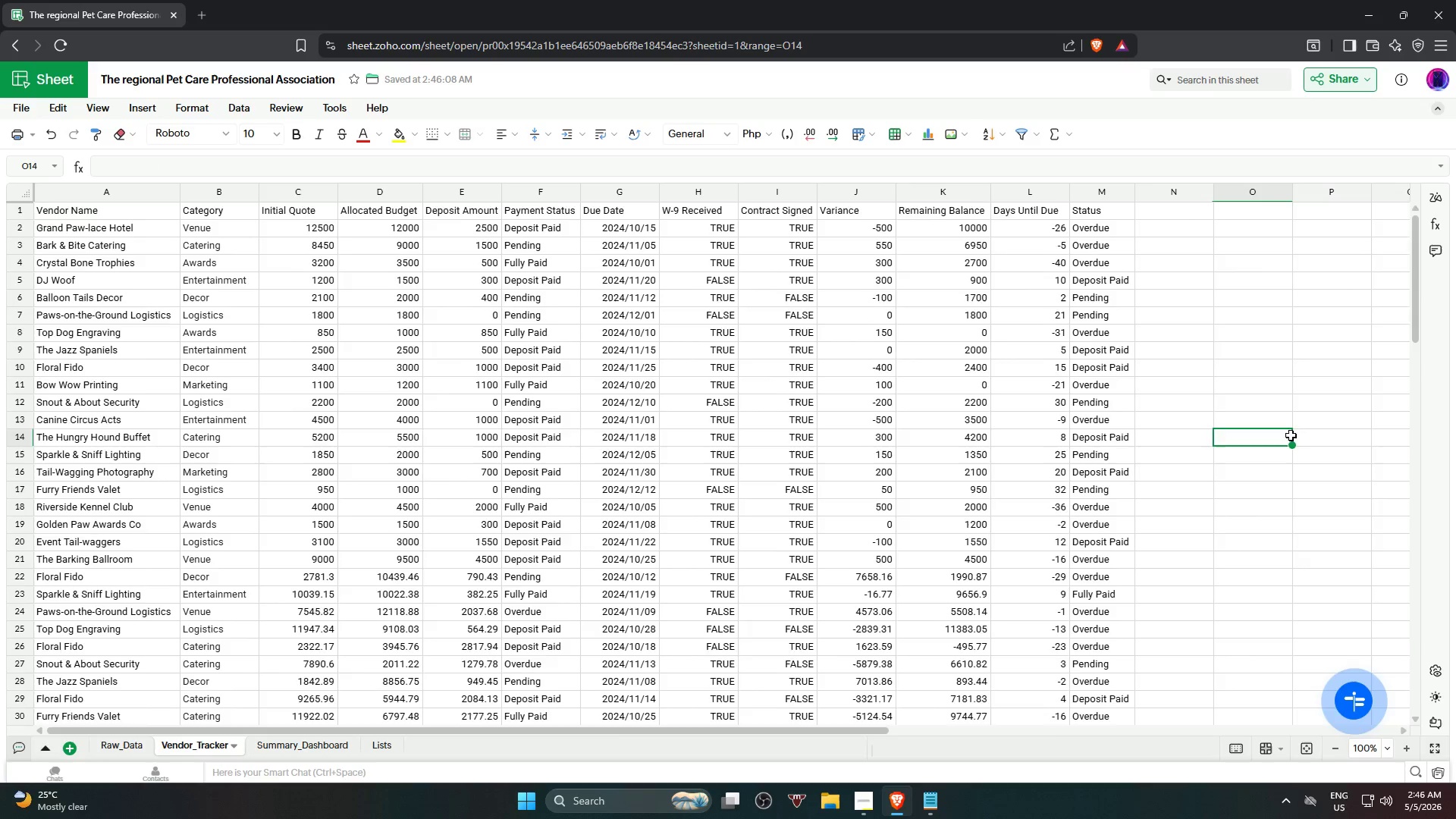 
scroll: coordinate [544, 481], scroll_direction: down, amount: 21.0
 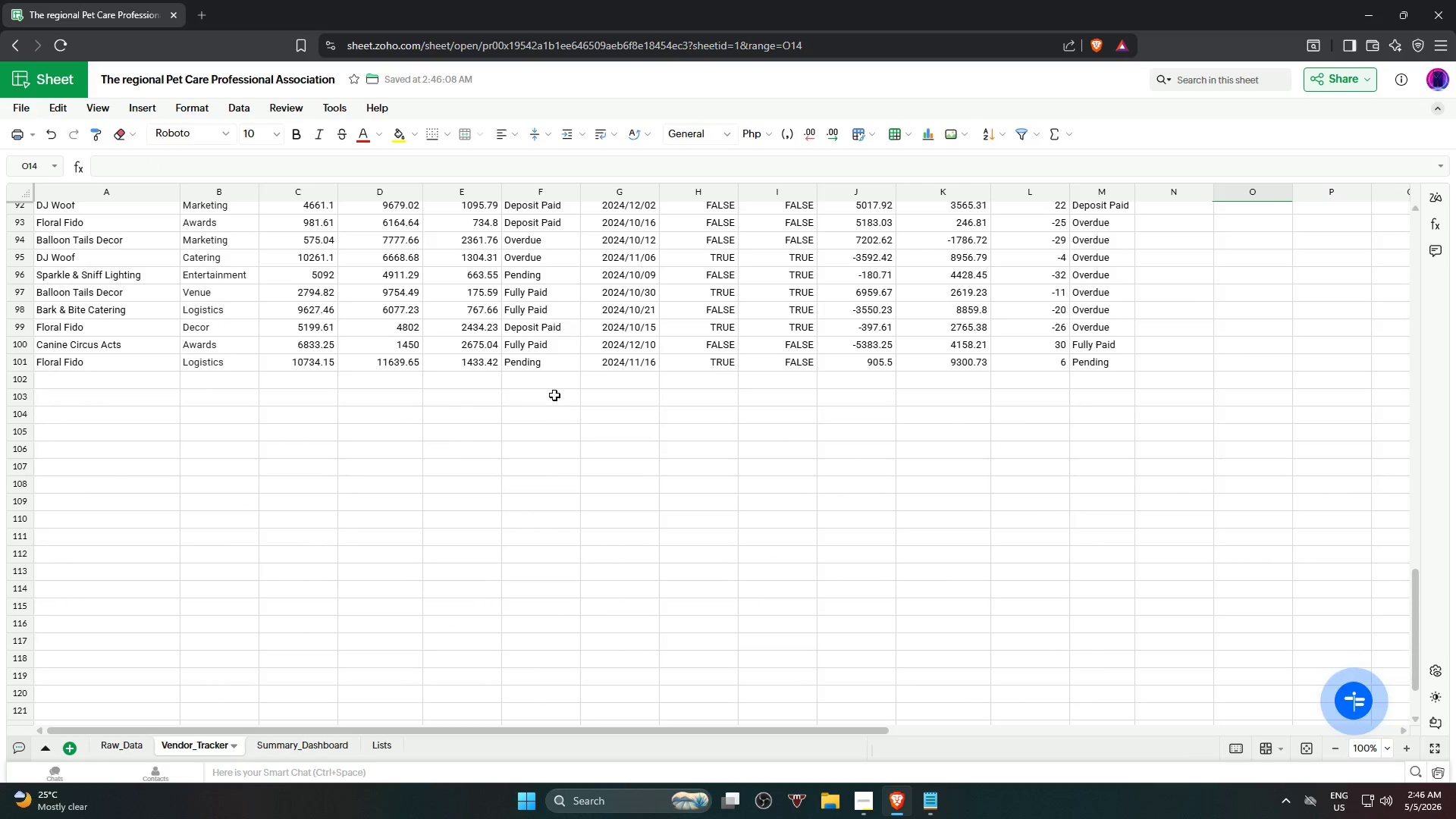 
left_click([551, 364])
 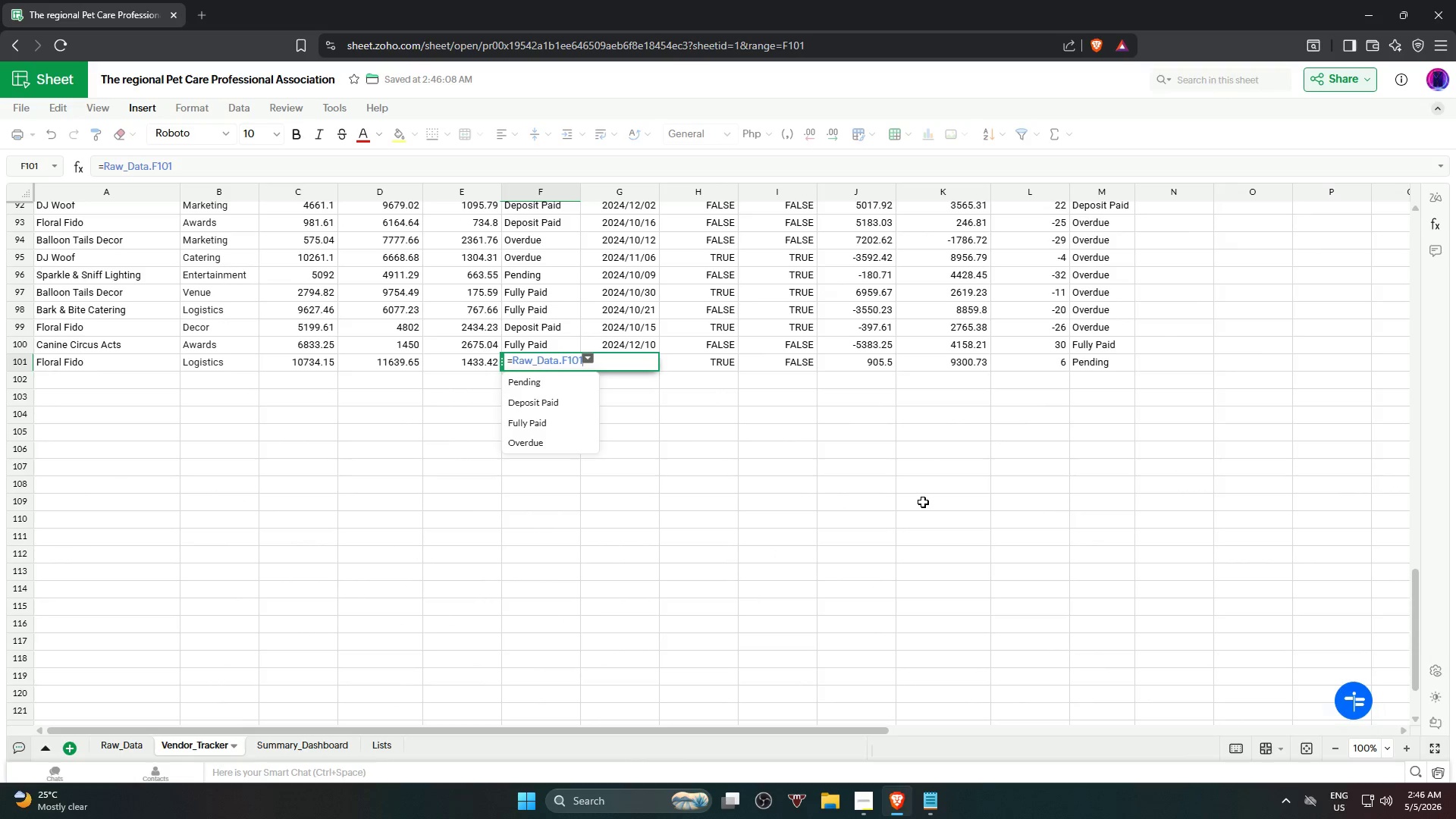 
left_click([922, 501])
 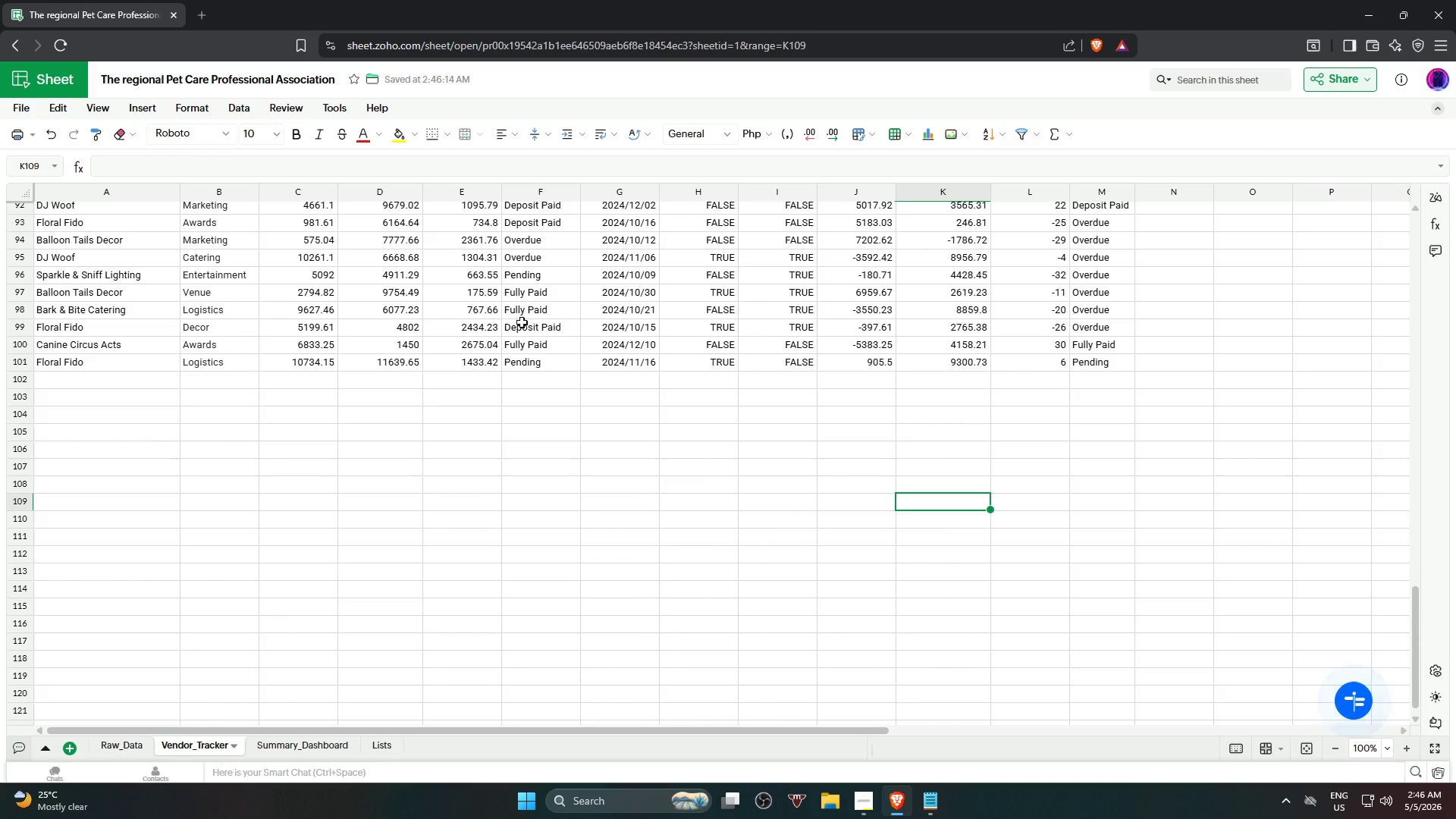 
left_click([534, 346])
 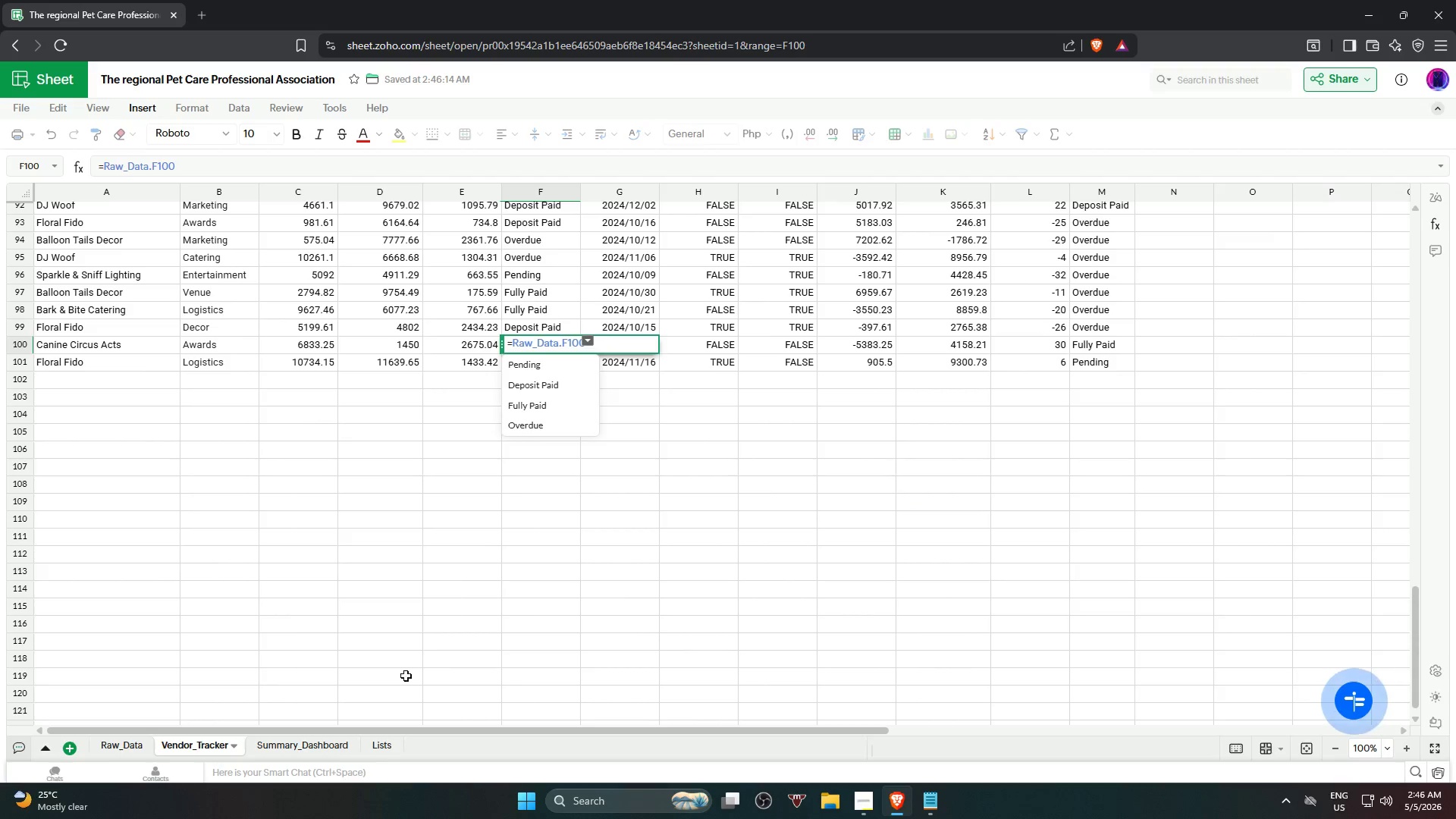 
double_click([382, 746])
 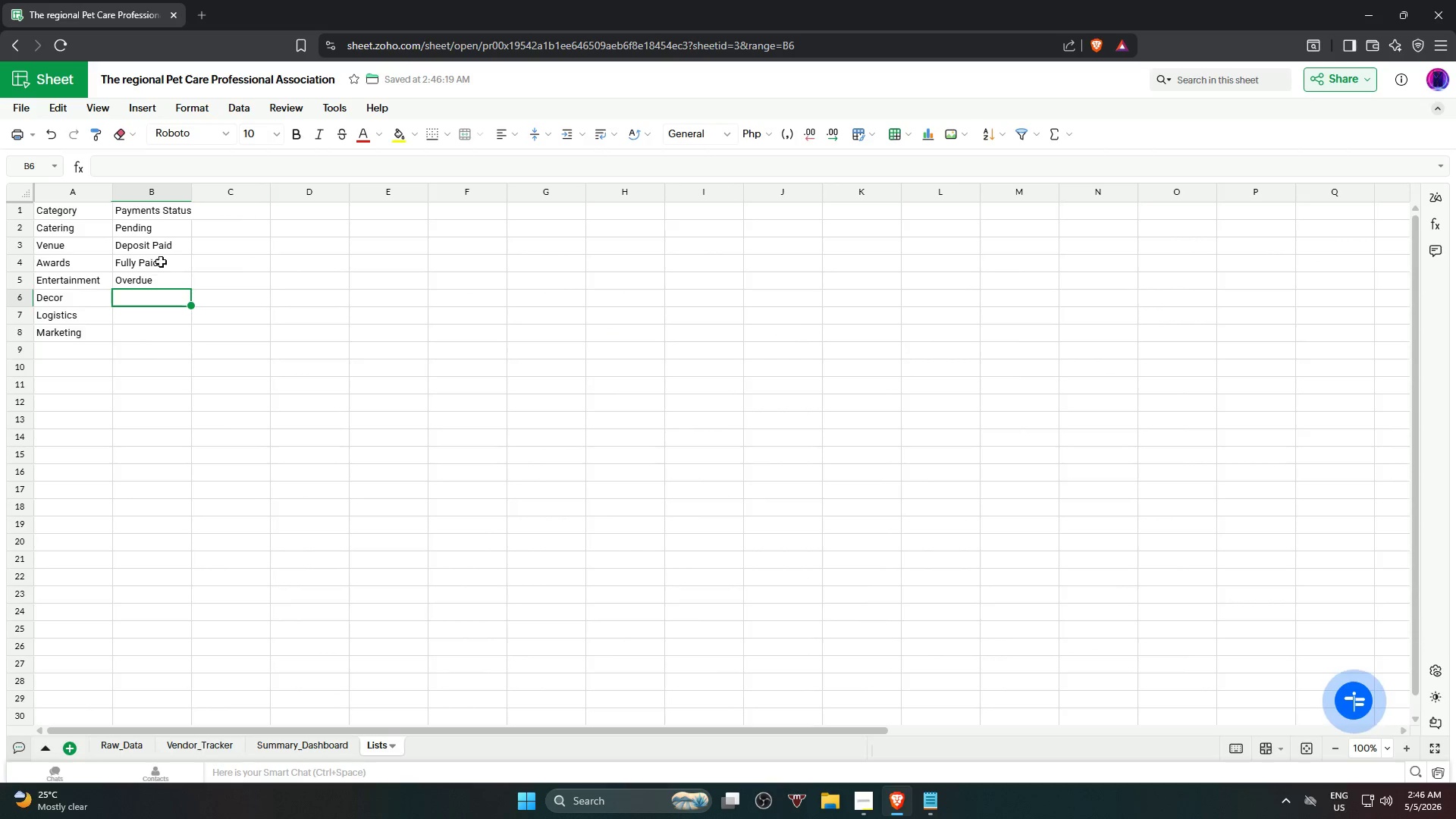 
left_click_drag(start_coordinate=[535, 403], to_coordinate=[541, 408])
 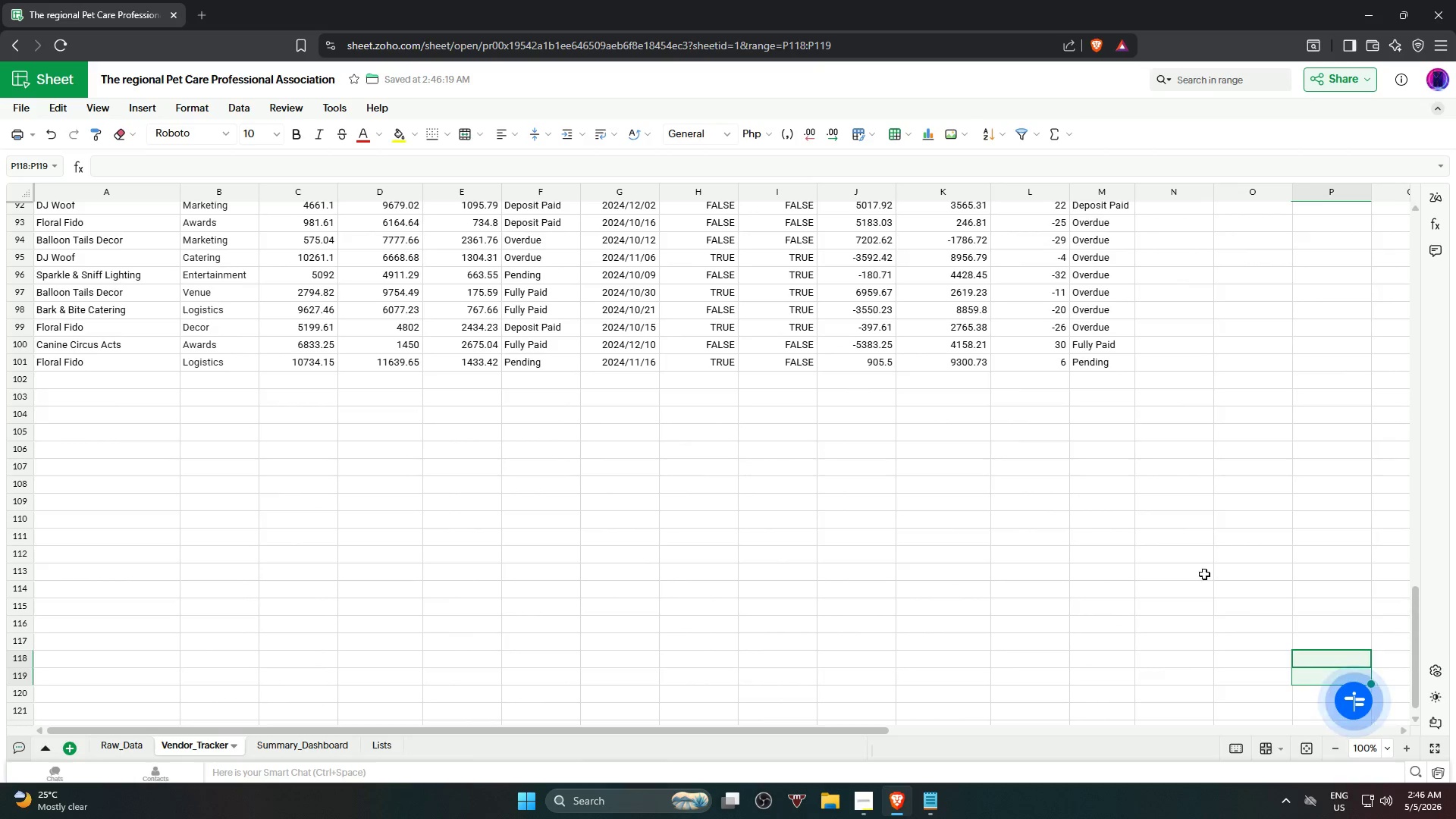 
scroll: coordinate [1199, 595], scroll_direction: up, amount: 21.0
 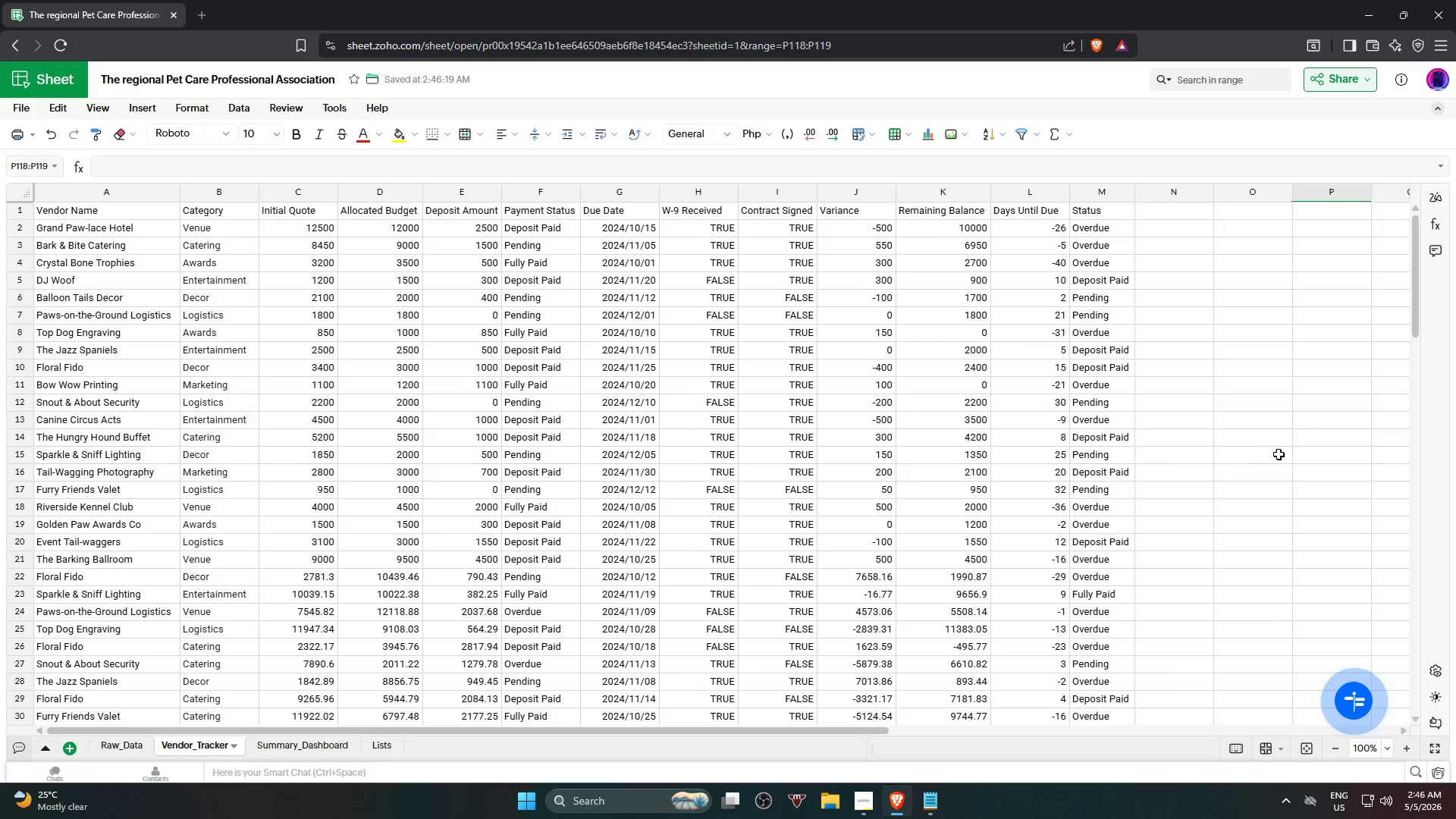 
left_click([1301, 429])
 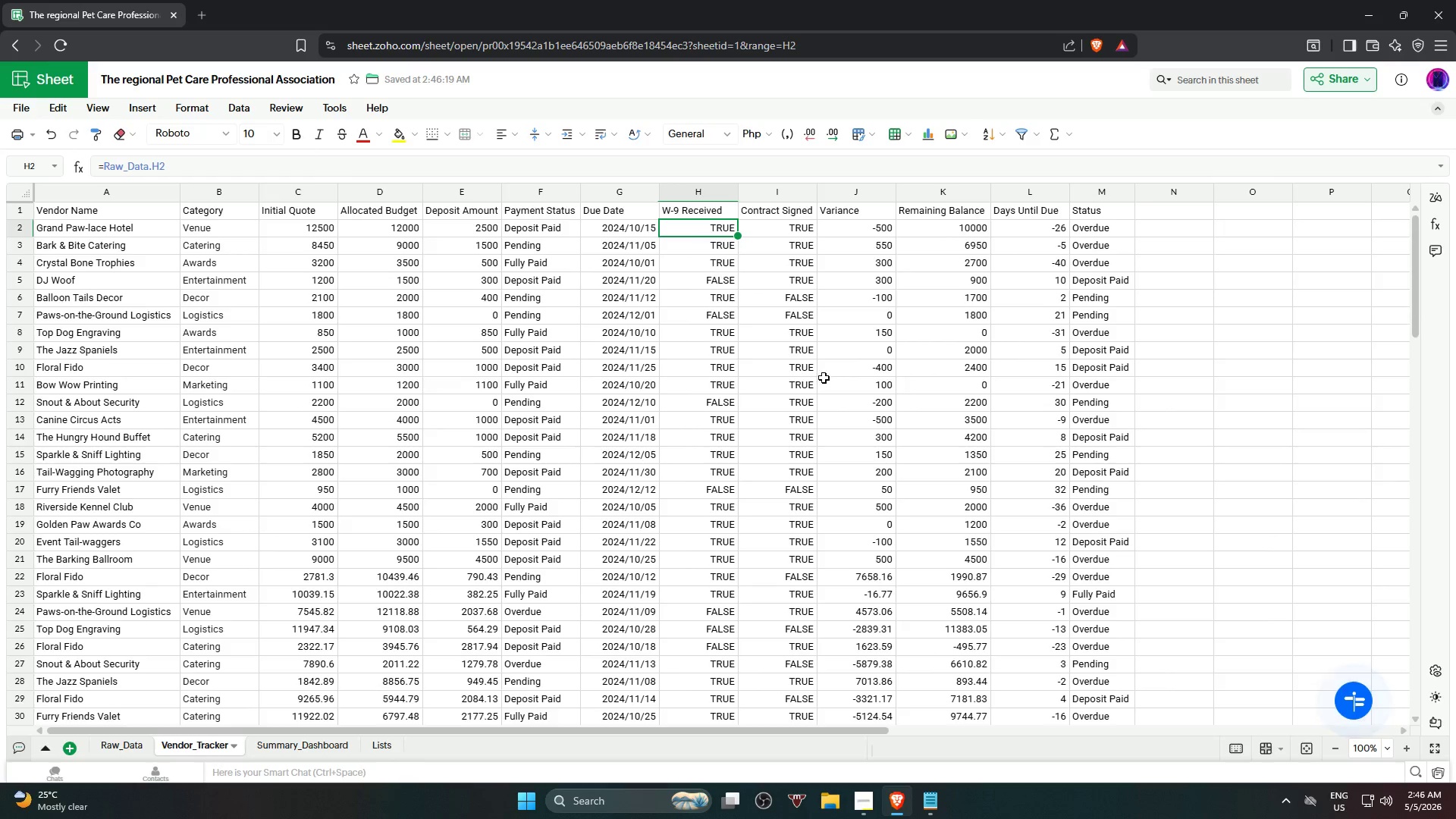 
scroll: coordinate [1304, 429], scroll_direction: up, amount: 6.0
 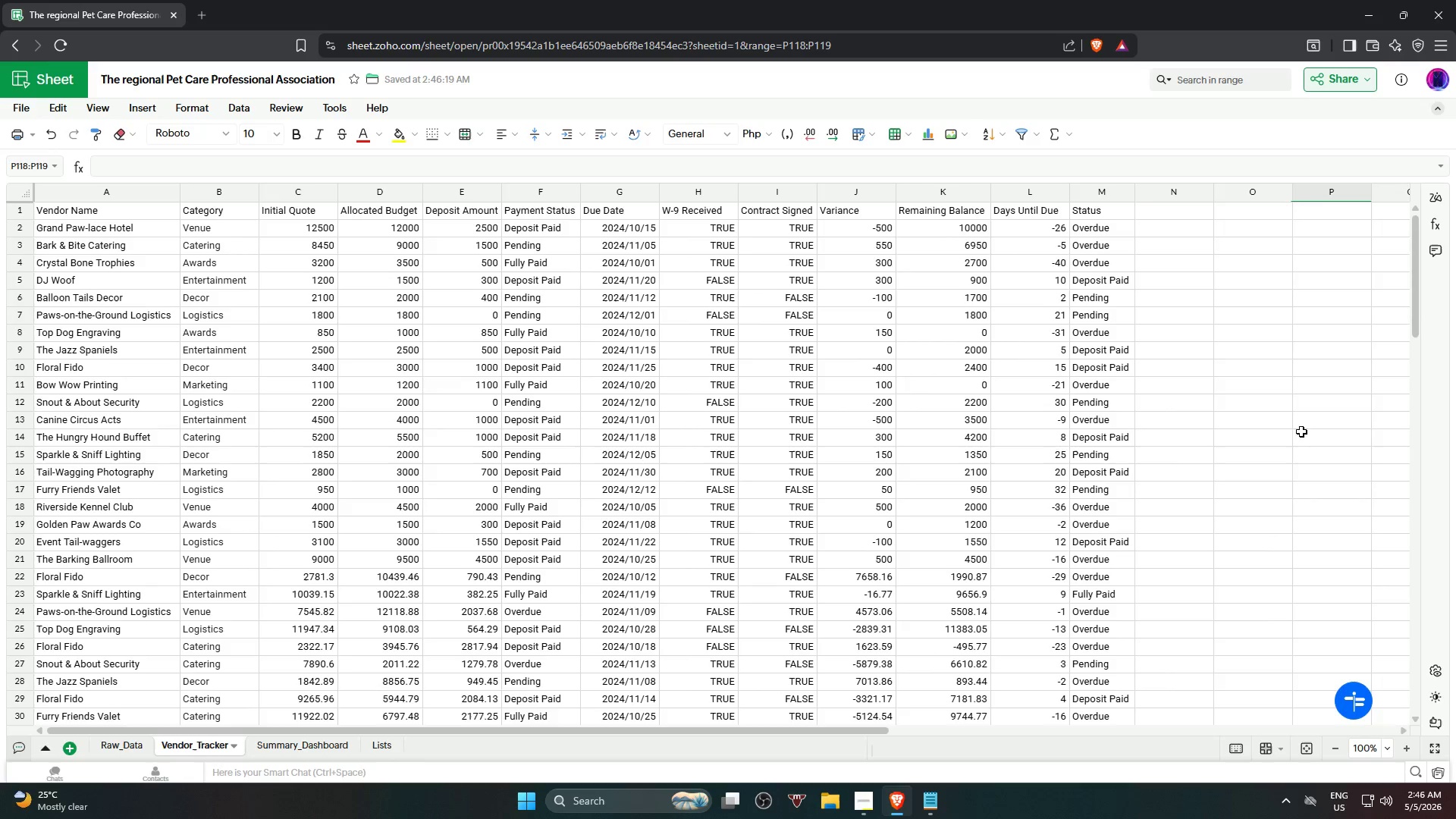 
wait(9.35)
 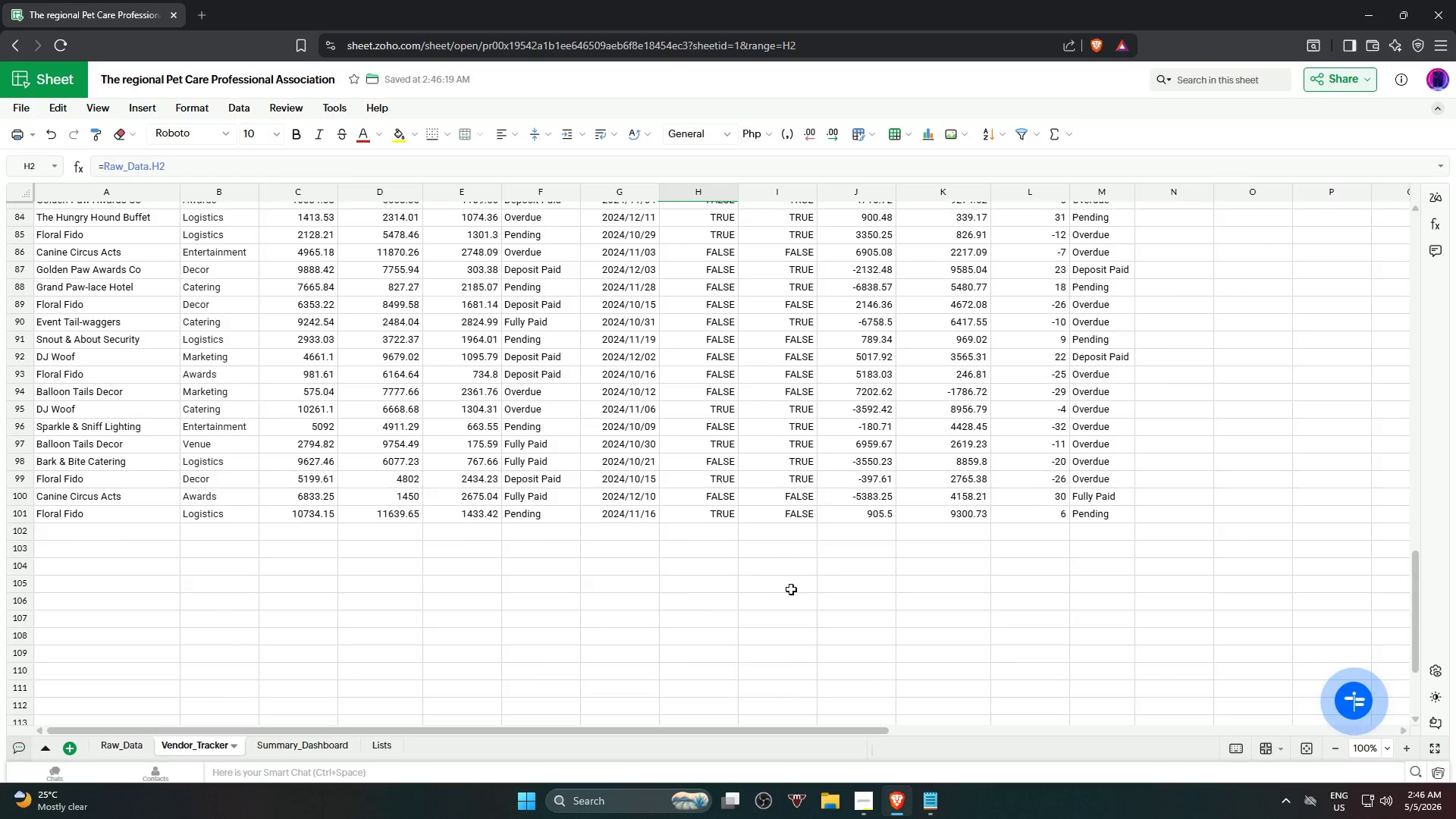 
hold_key(key=ShiftLeft, duration=0.5)
 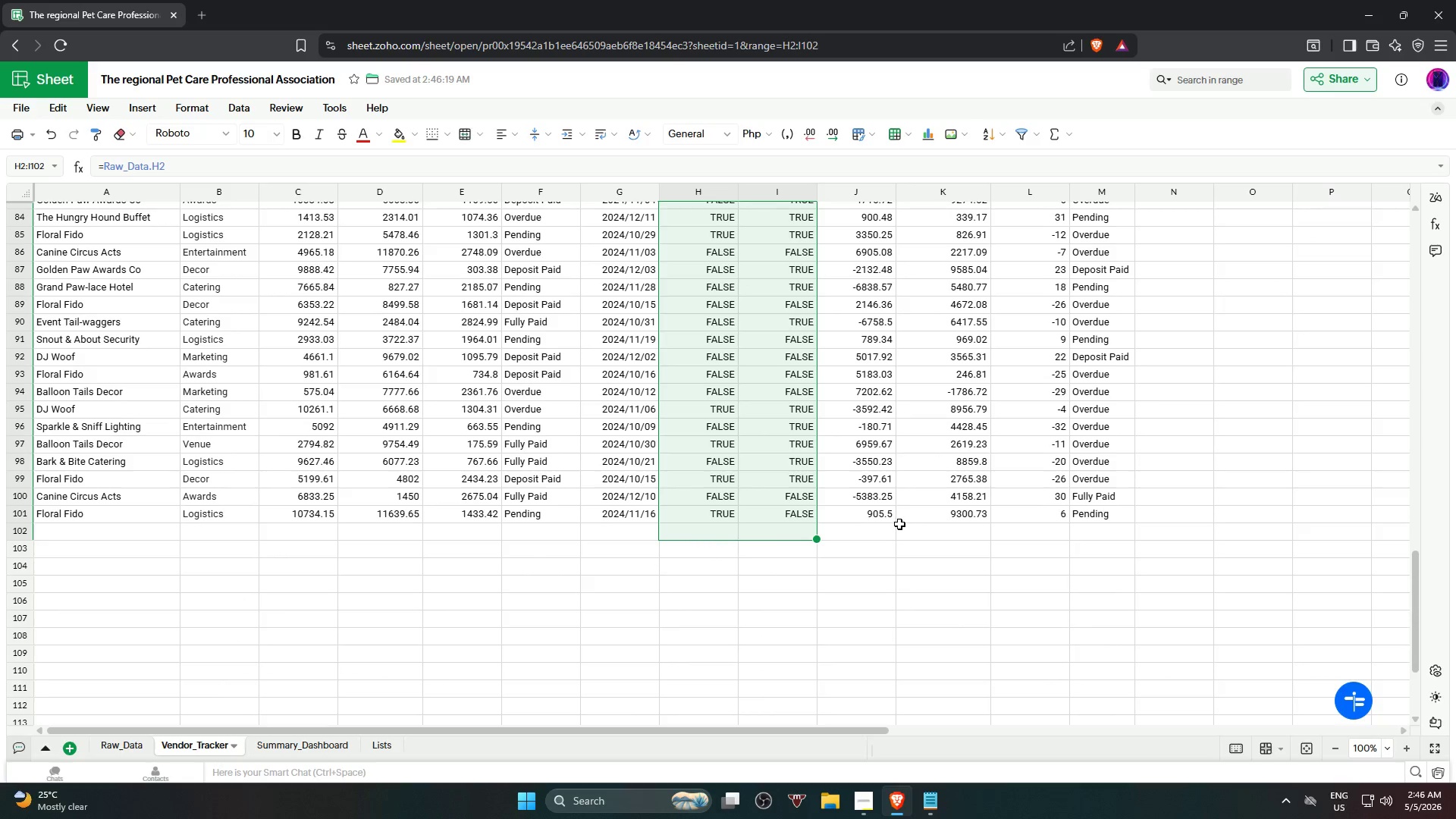 
scroll: coordinate [793, 597], scroll_direction: down, amount: 19.0
 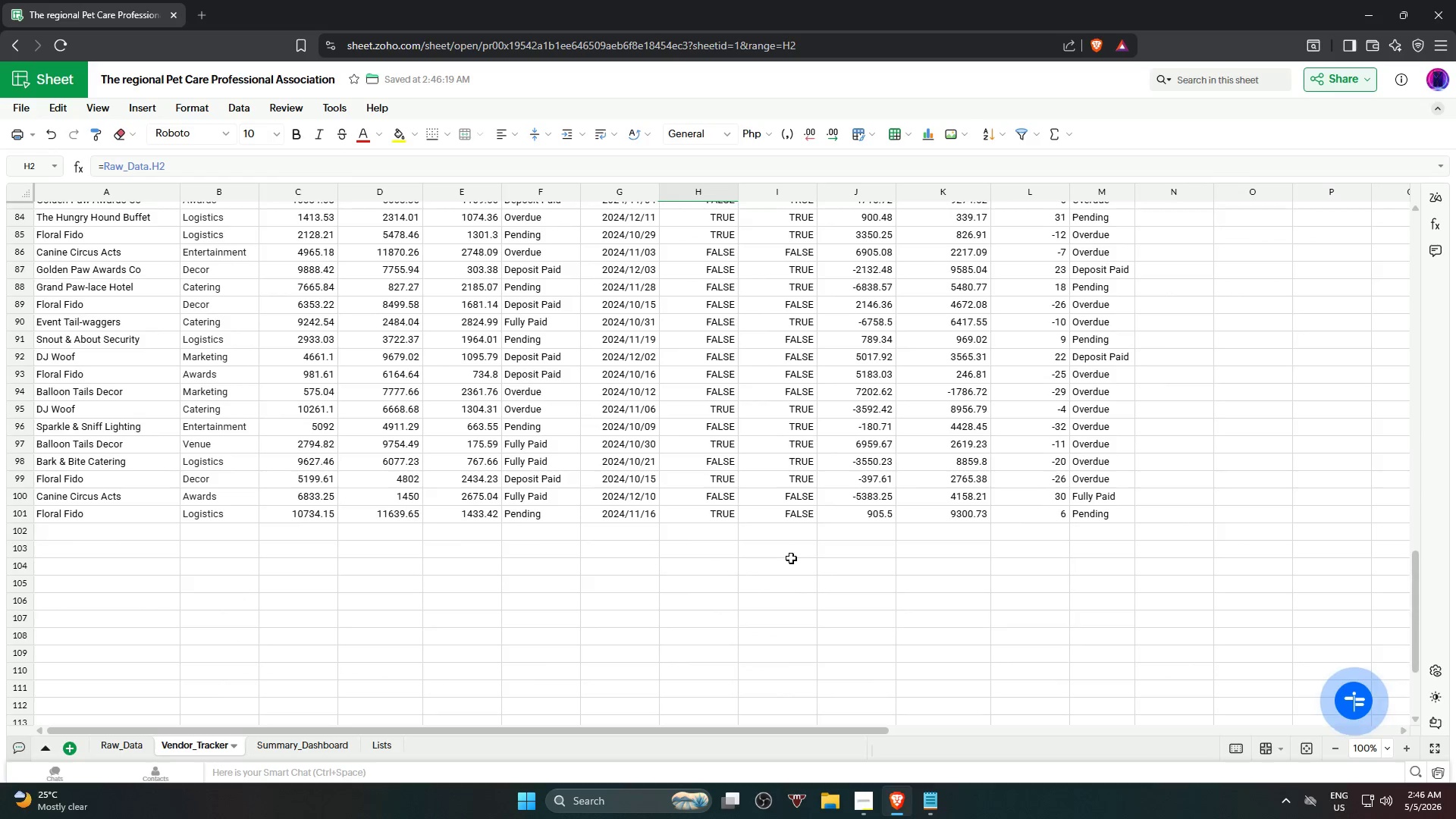 
scroll: coordinate [899, 524], scroll_direction: up, amount: 1.0
 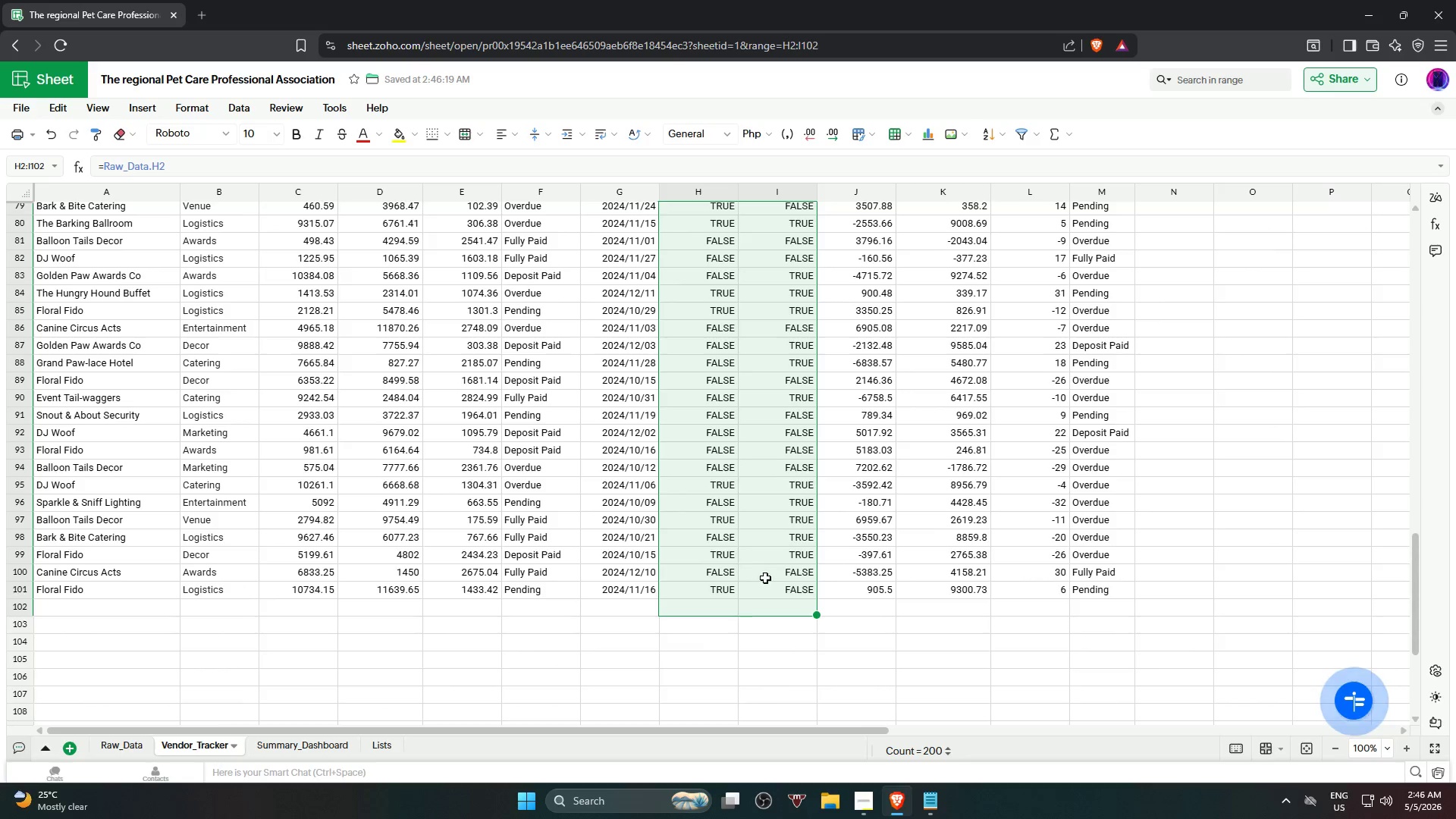 
left_click([785, 595])
 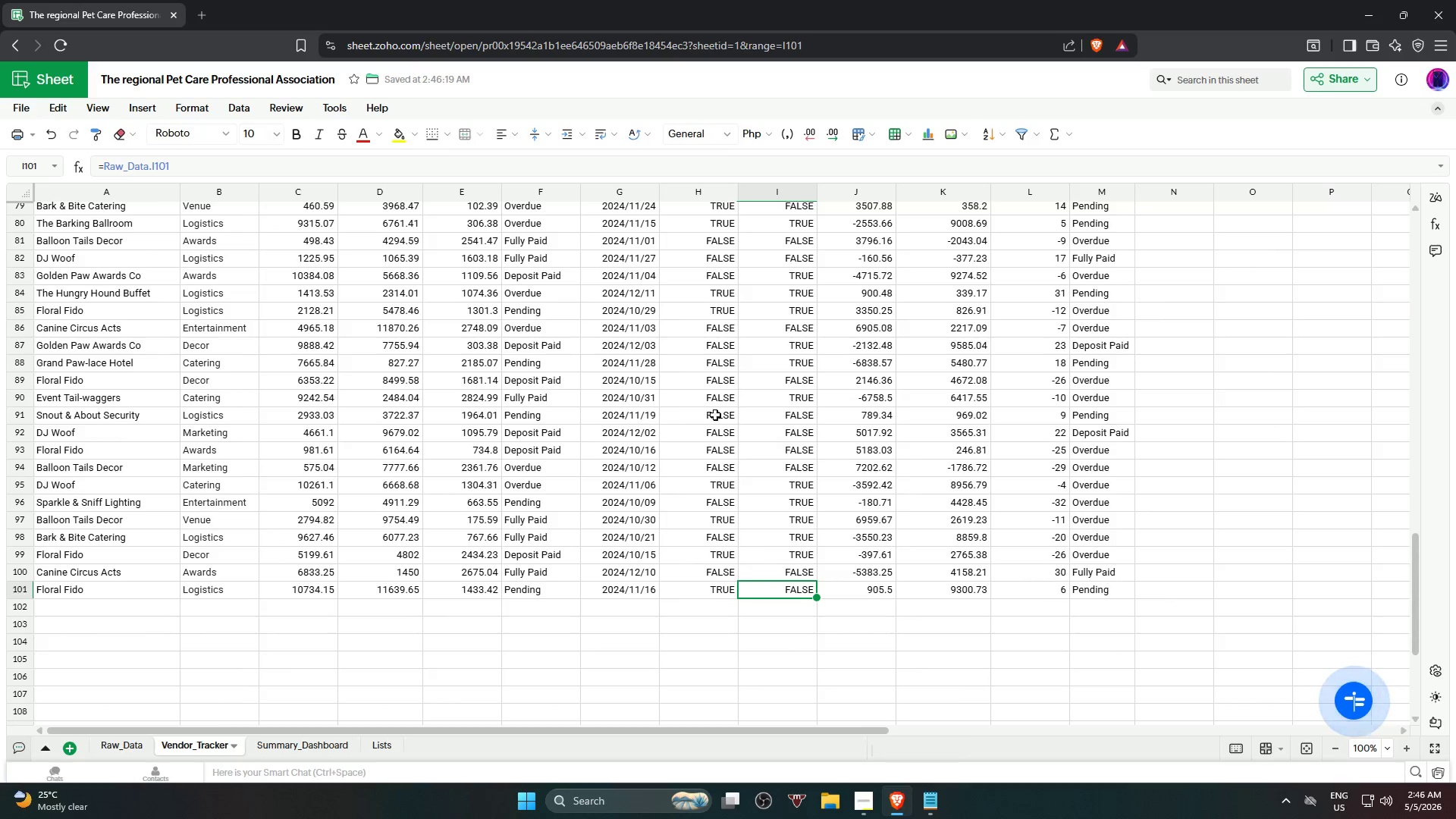 
hold_key(key=ShiftLeft, duration=0.73)
 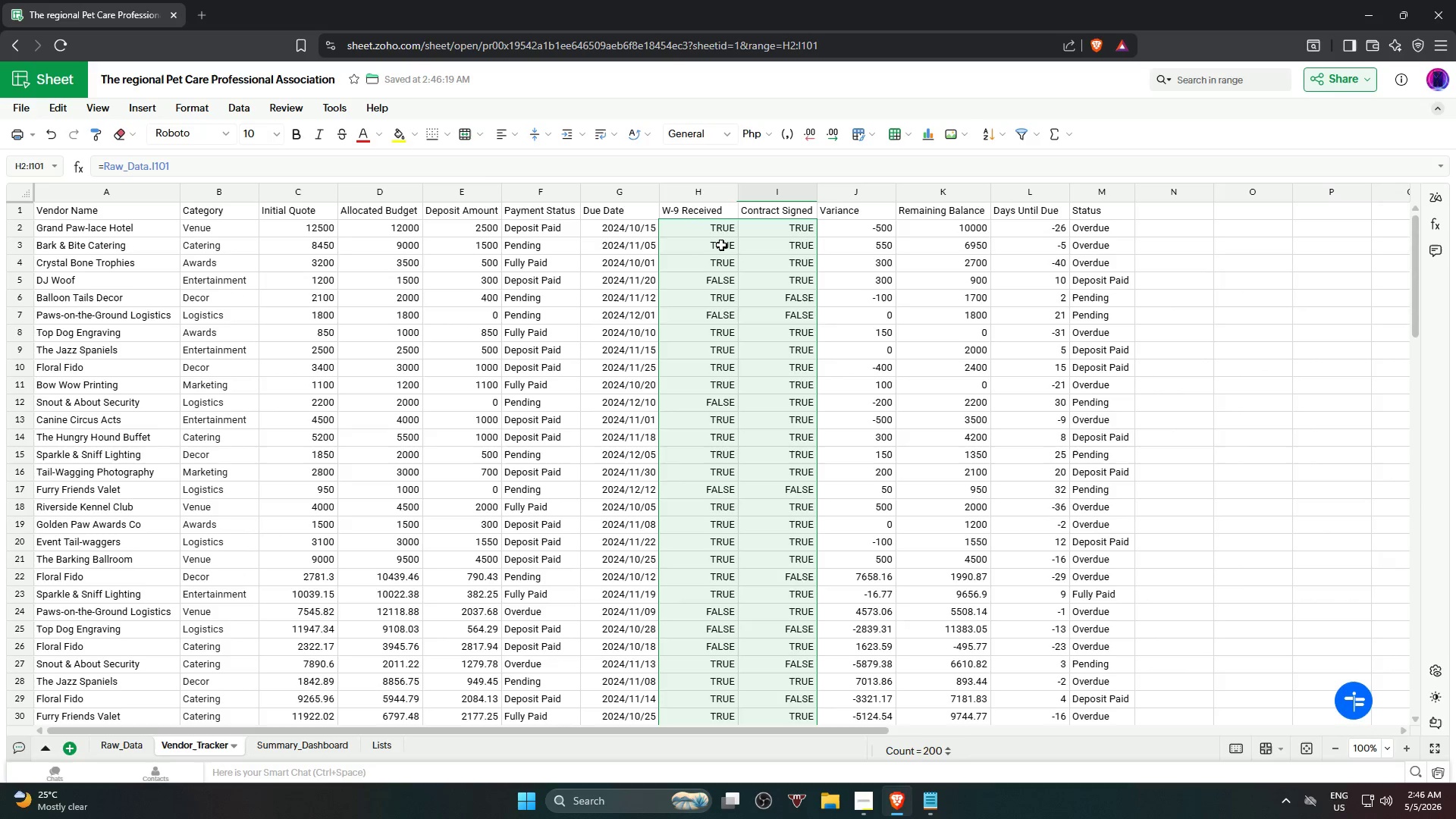 
scroll: coordinate [717, 239], scroll_direction: up, amount: 23.0
 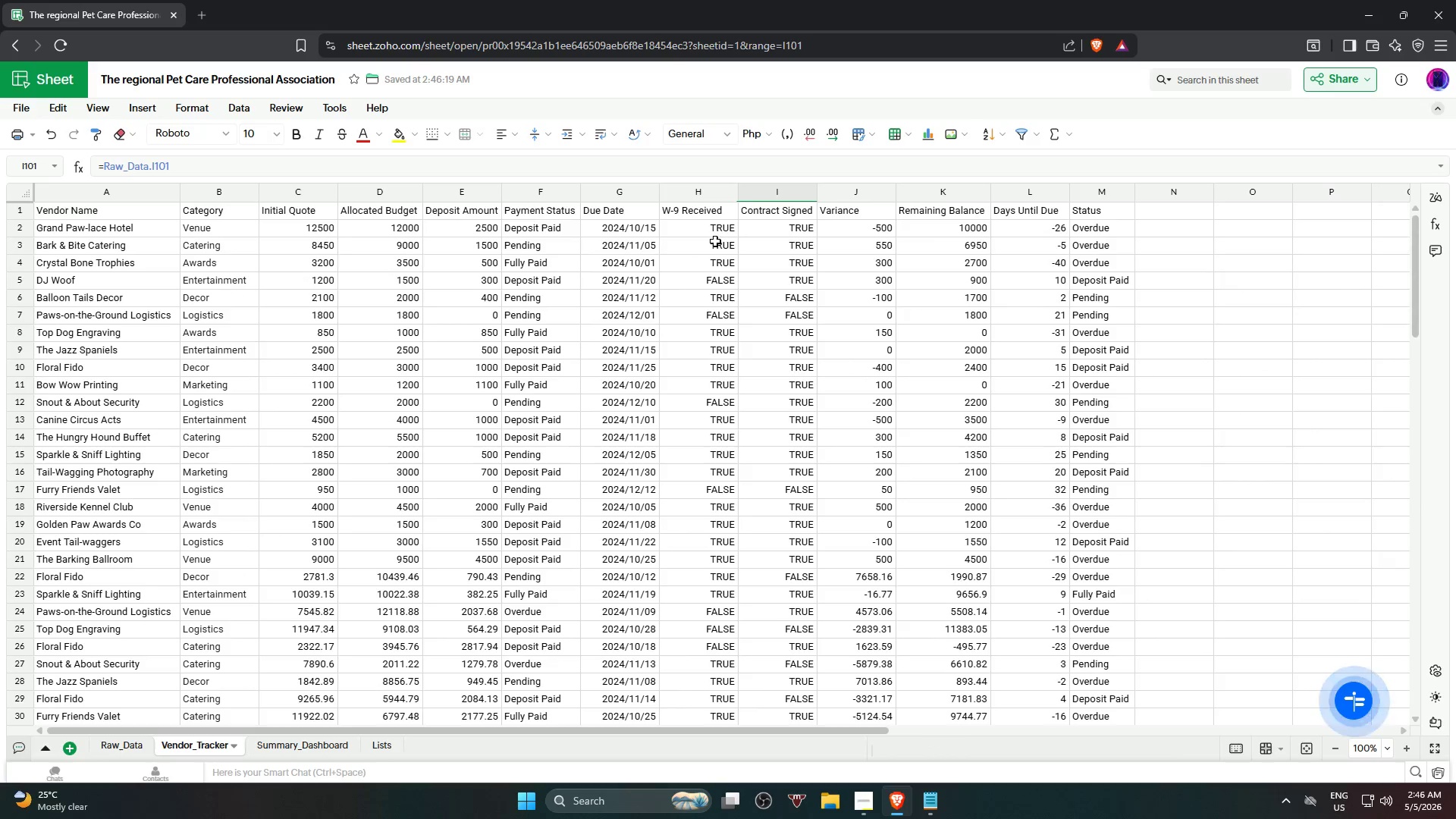 
left_click([712, 228])
 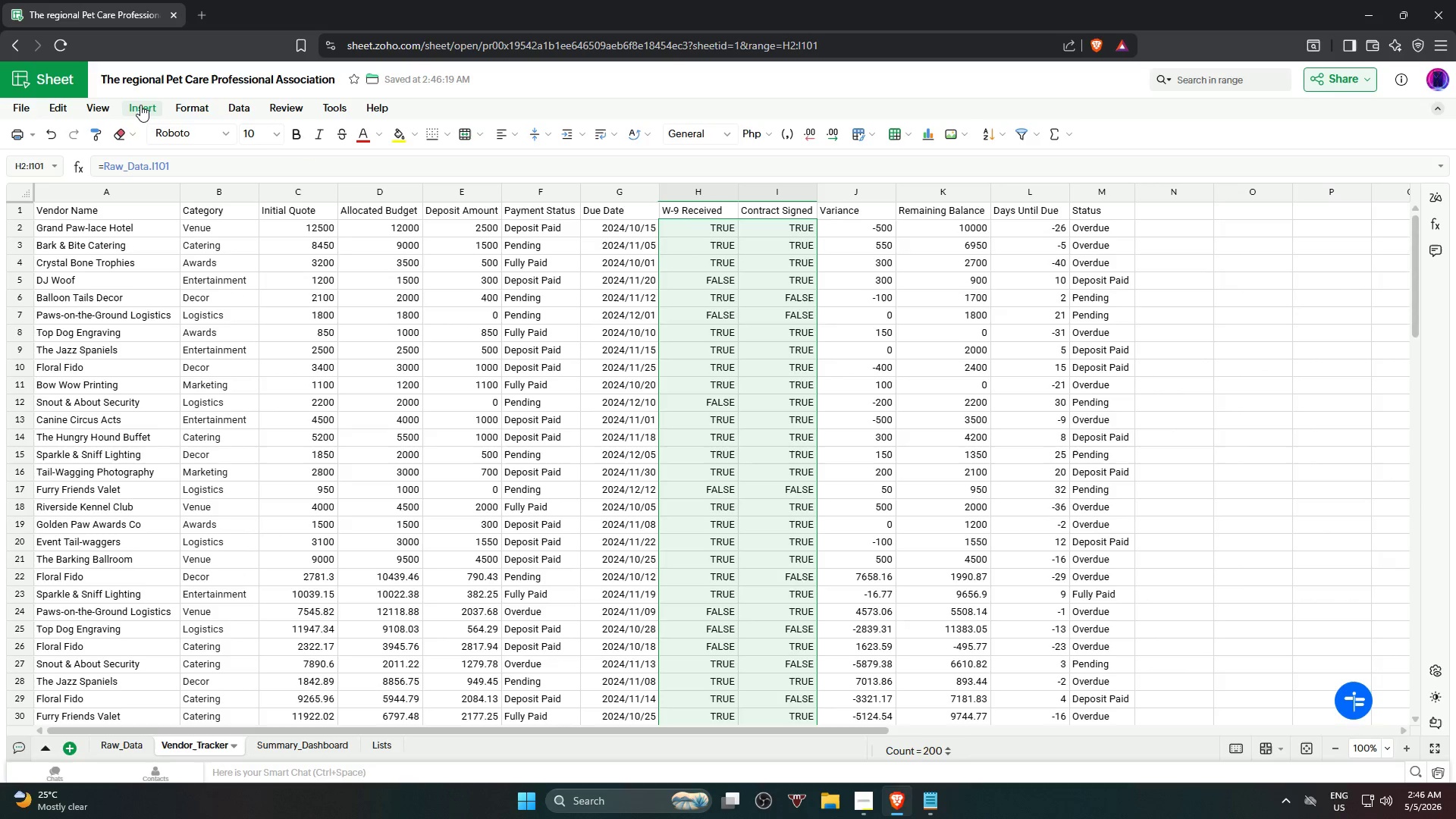 
left_click([173, 106])
 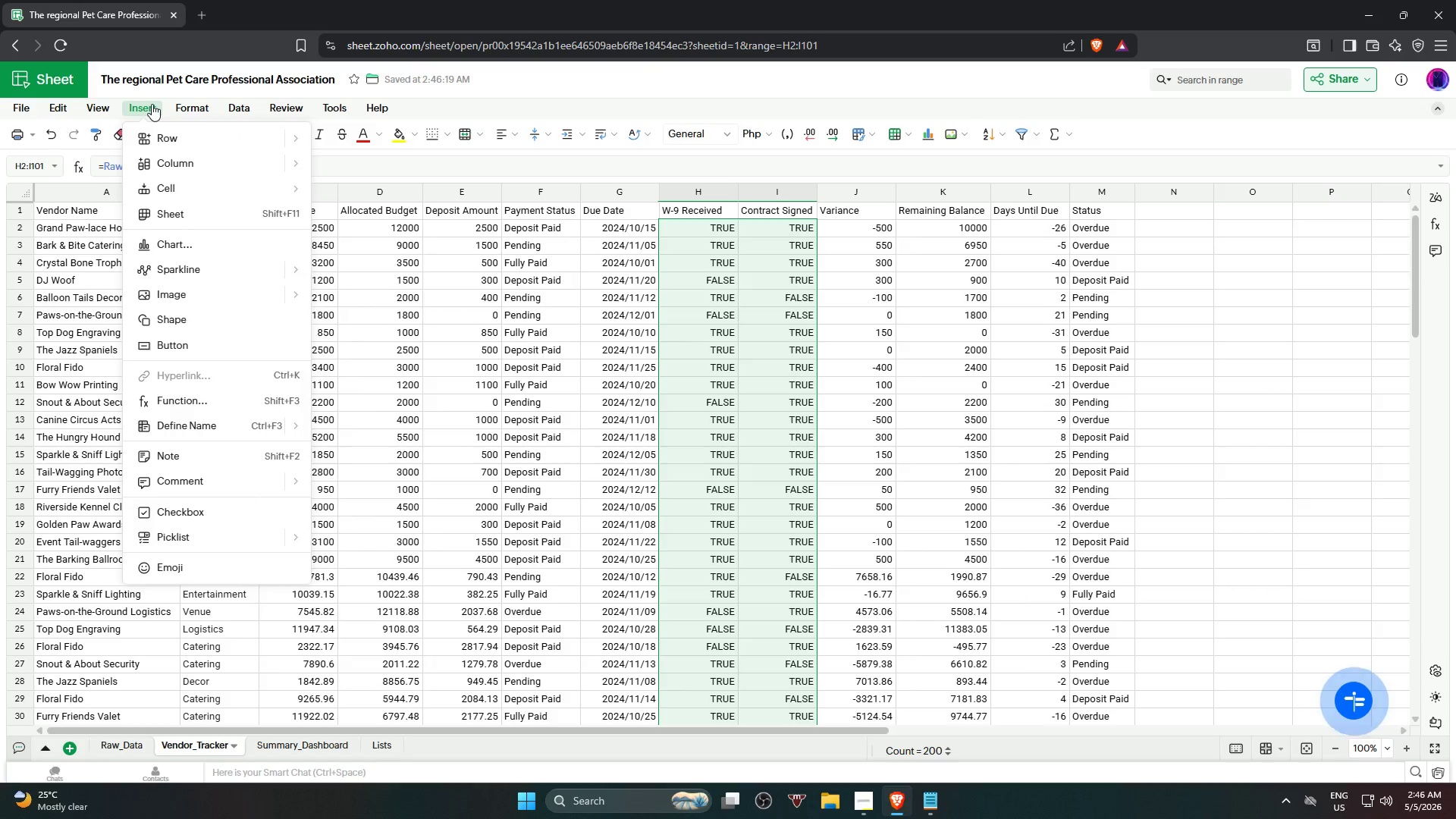 
wait(11.44)
 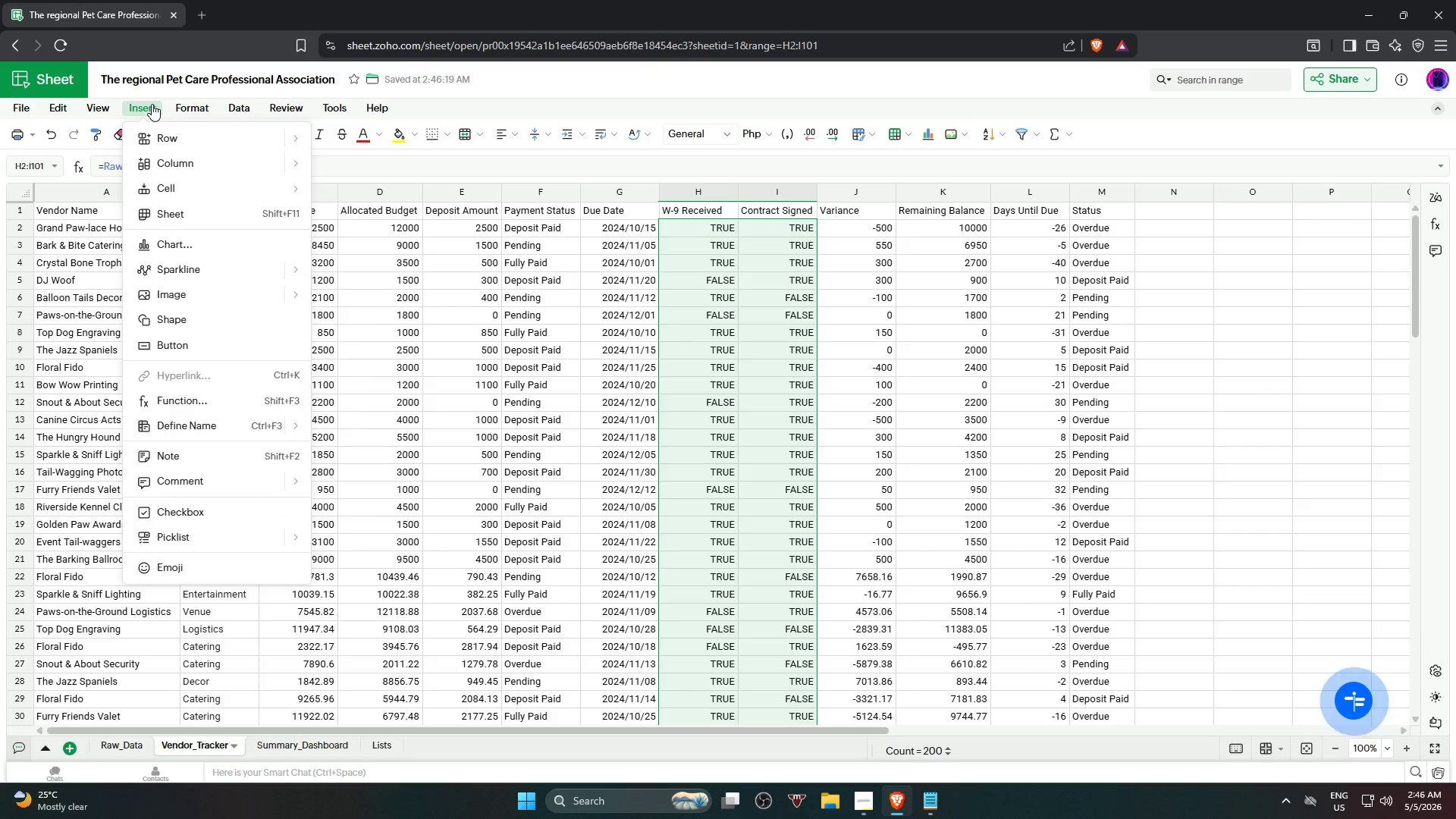 
scroll: coordinate [1232, 449], scroll_direction: down, amount: 18.0
 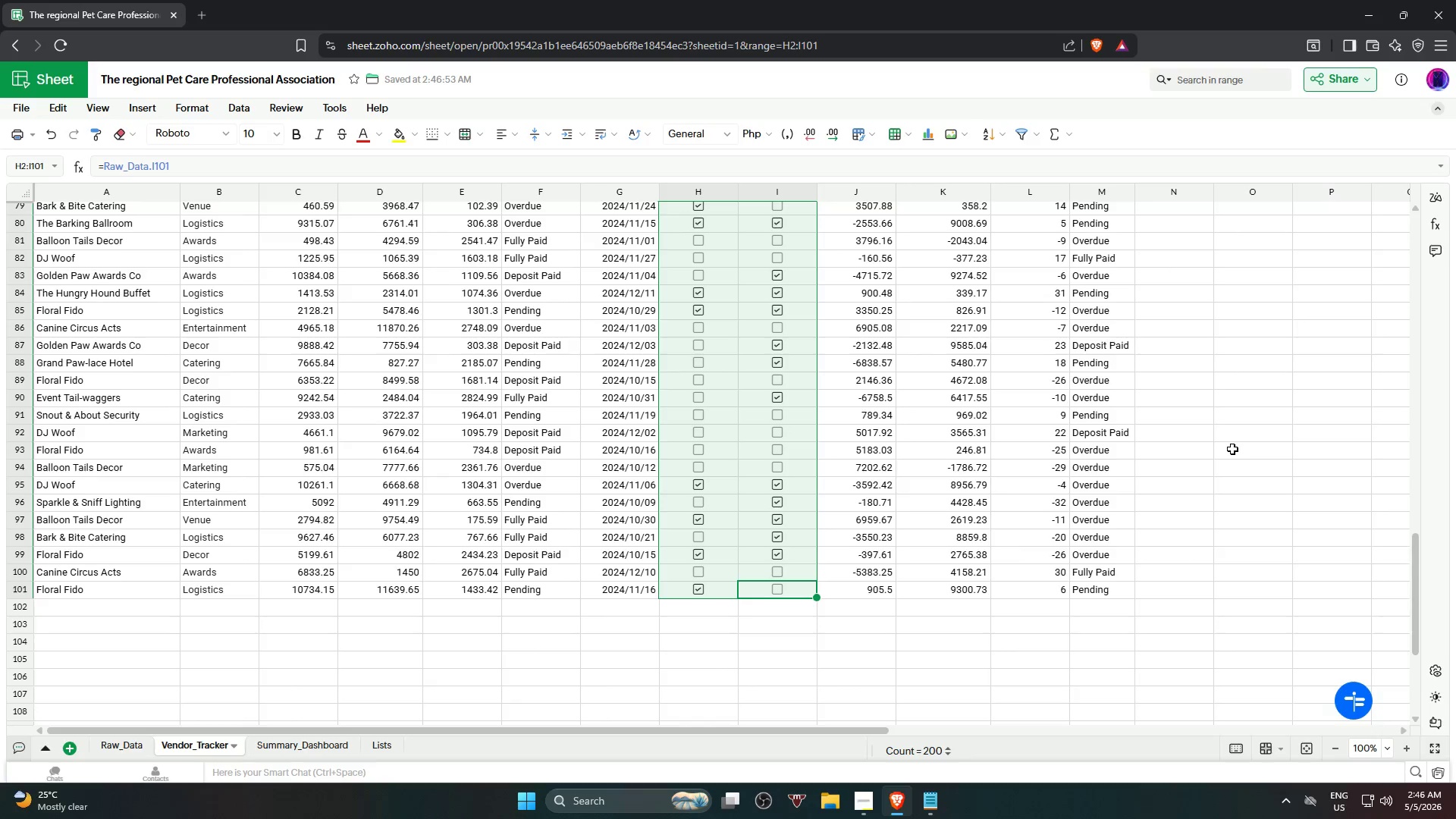 
key(Control+Z)
 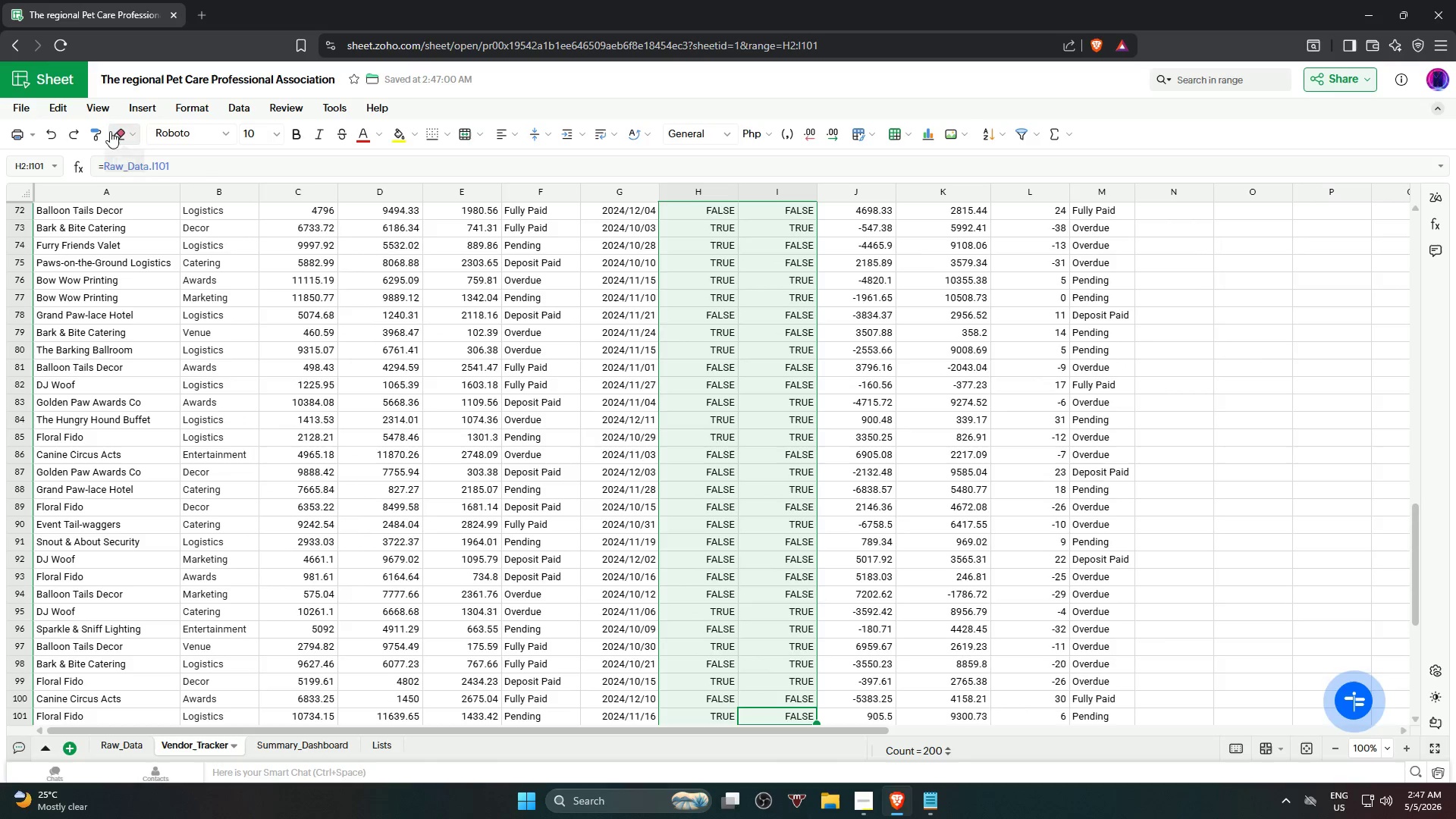 
scroll: coordinate [1232, 447], scroll_direction: up, amount: 28.0
 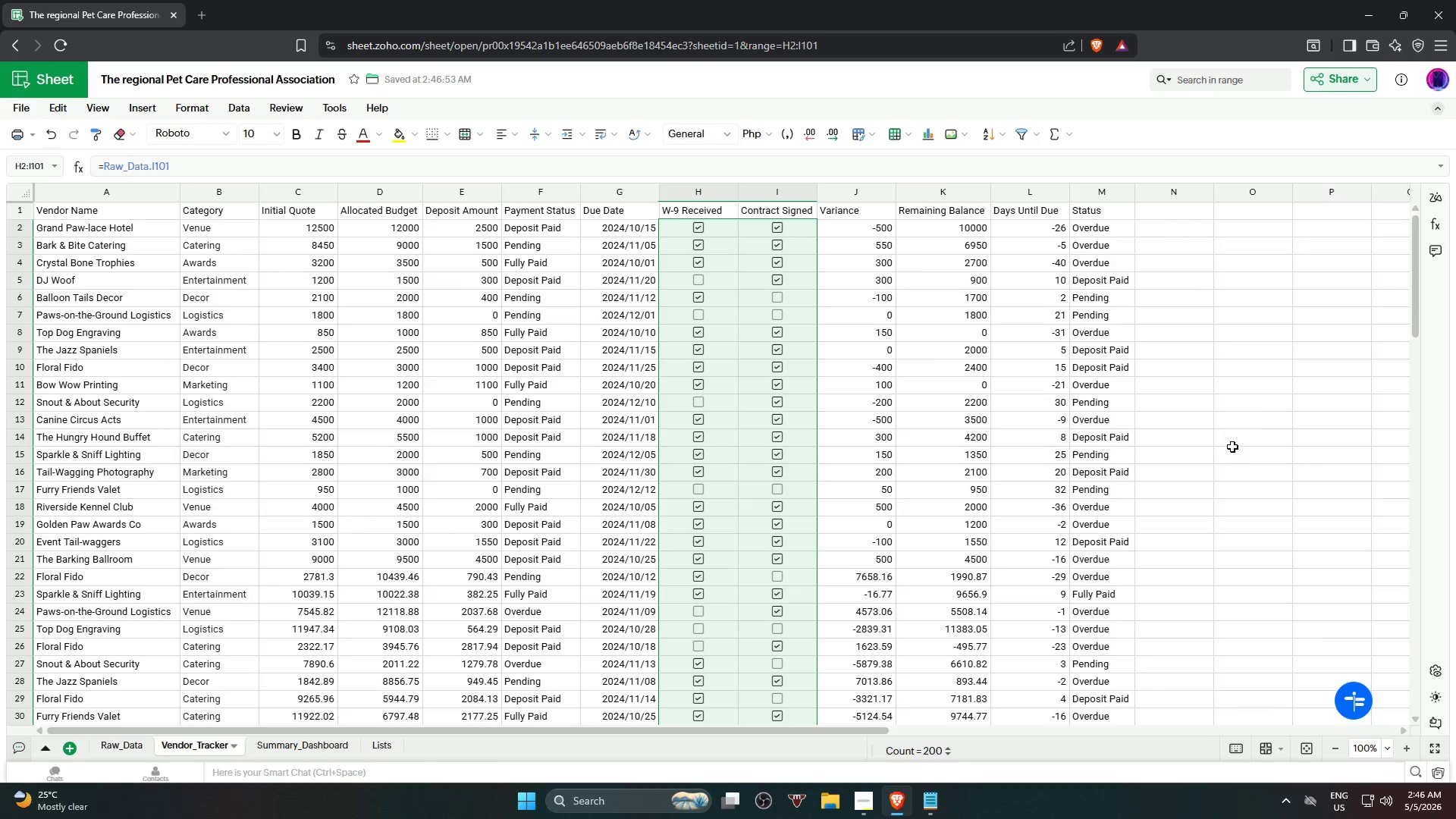 
wait(5.49)
 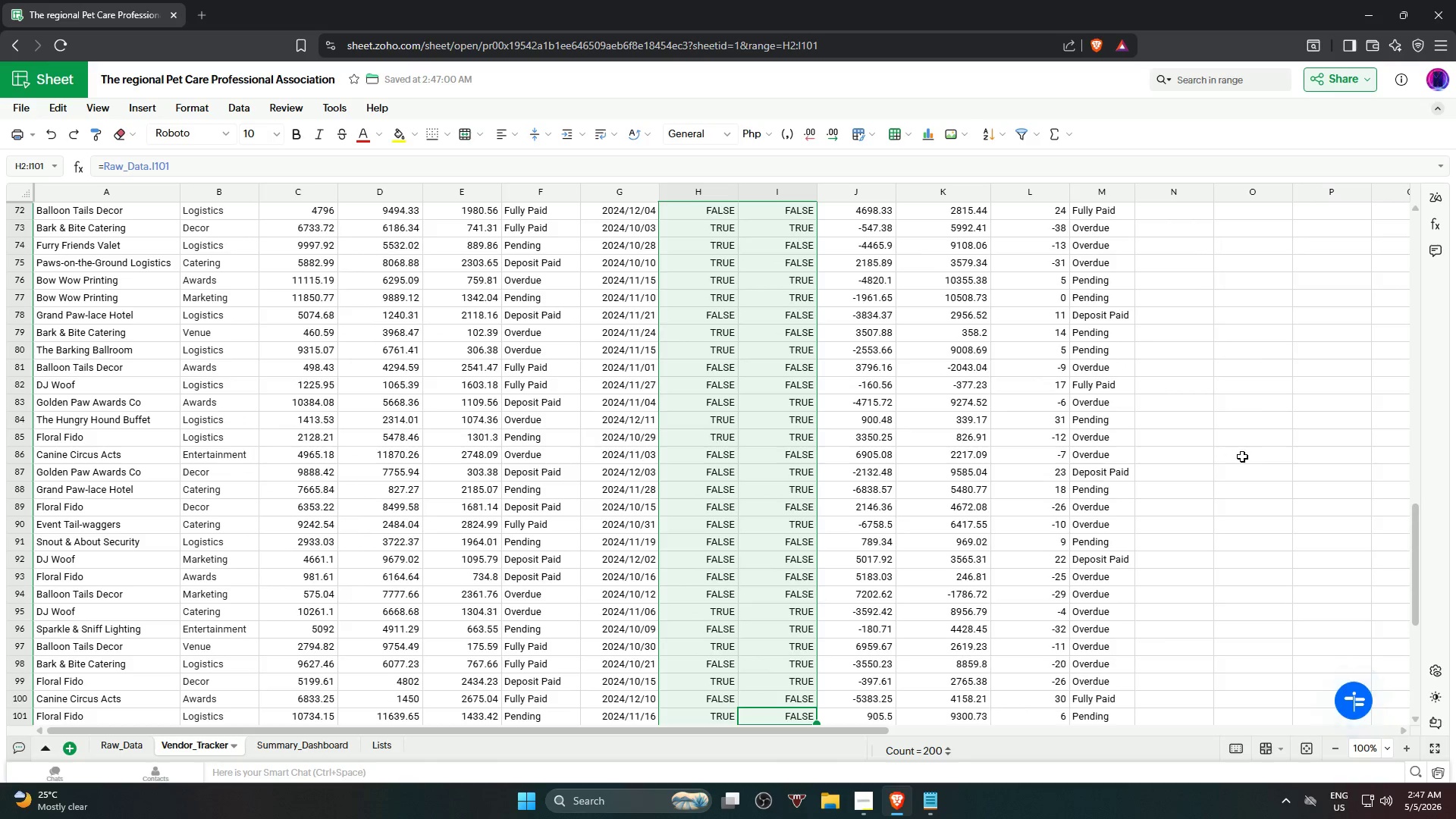 
scroll: coordinate [666, 281], scroll_direction: up, amount: 24.0
 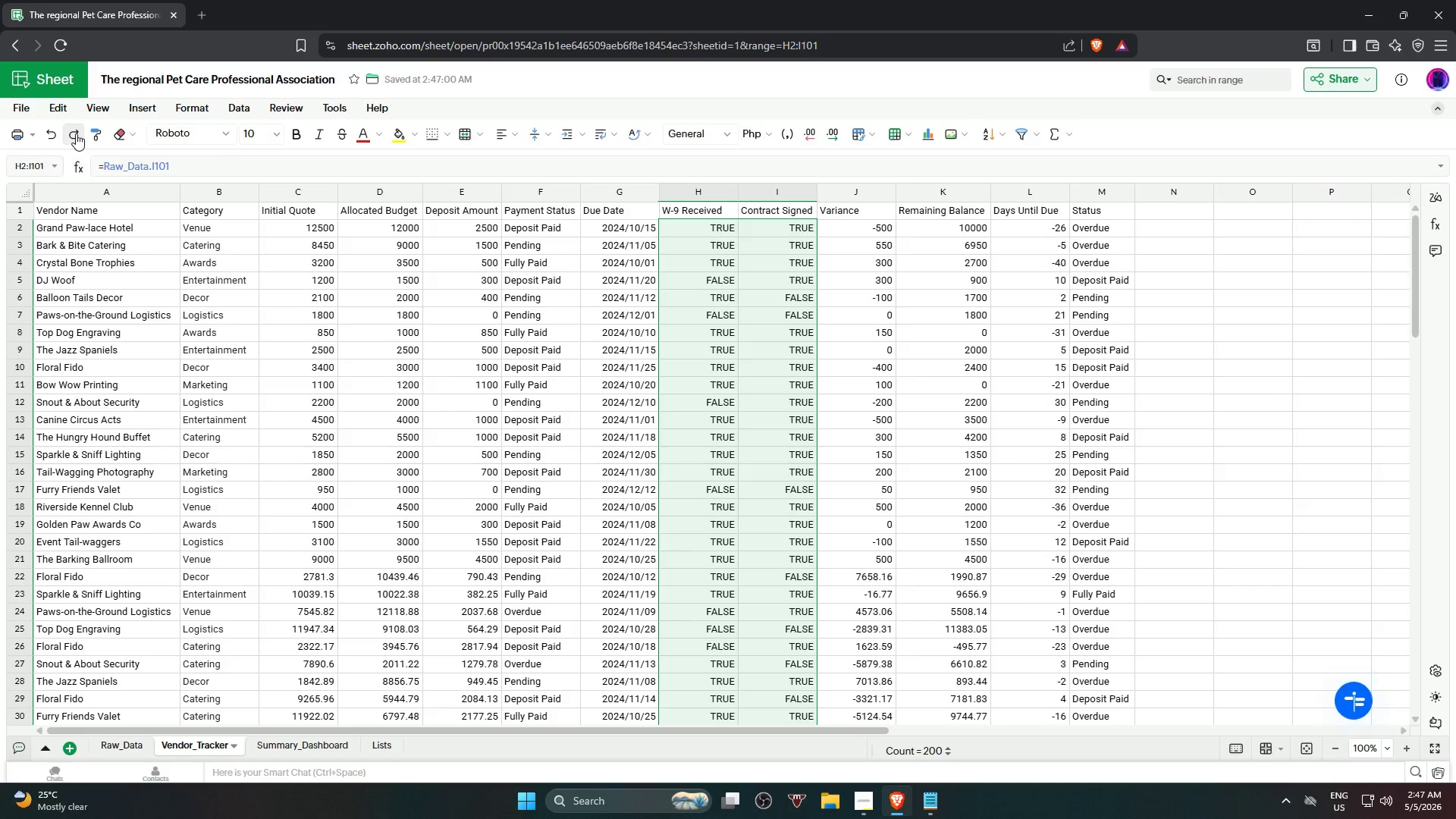 
wait(5.05)
 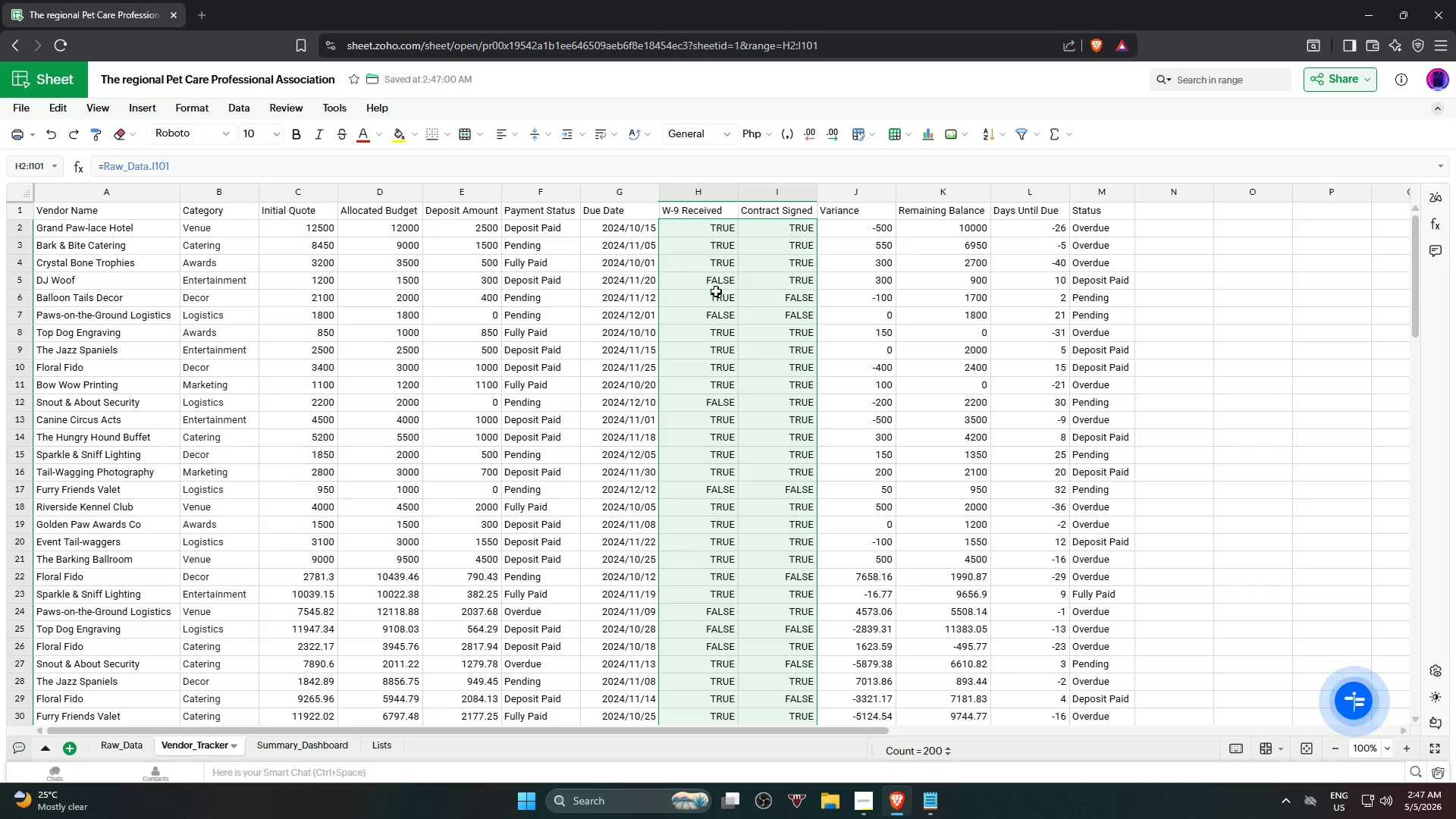 
scroll: coordinate [810, 286], scroll_direction: up, amount: 19.0
 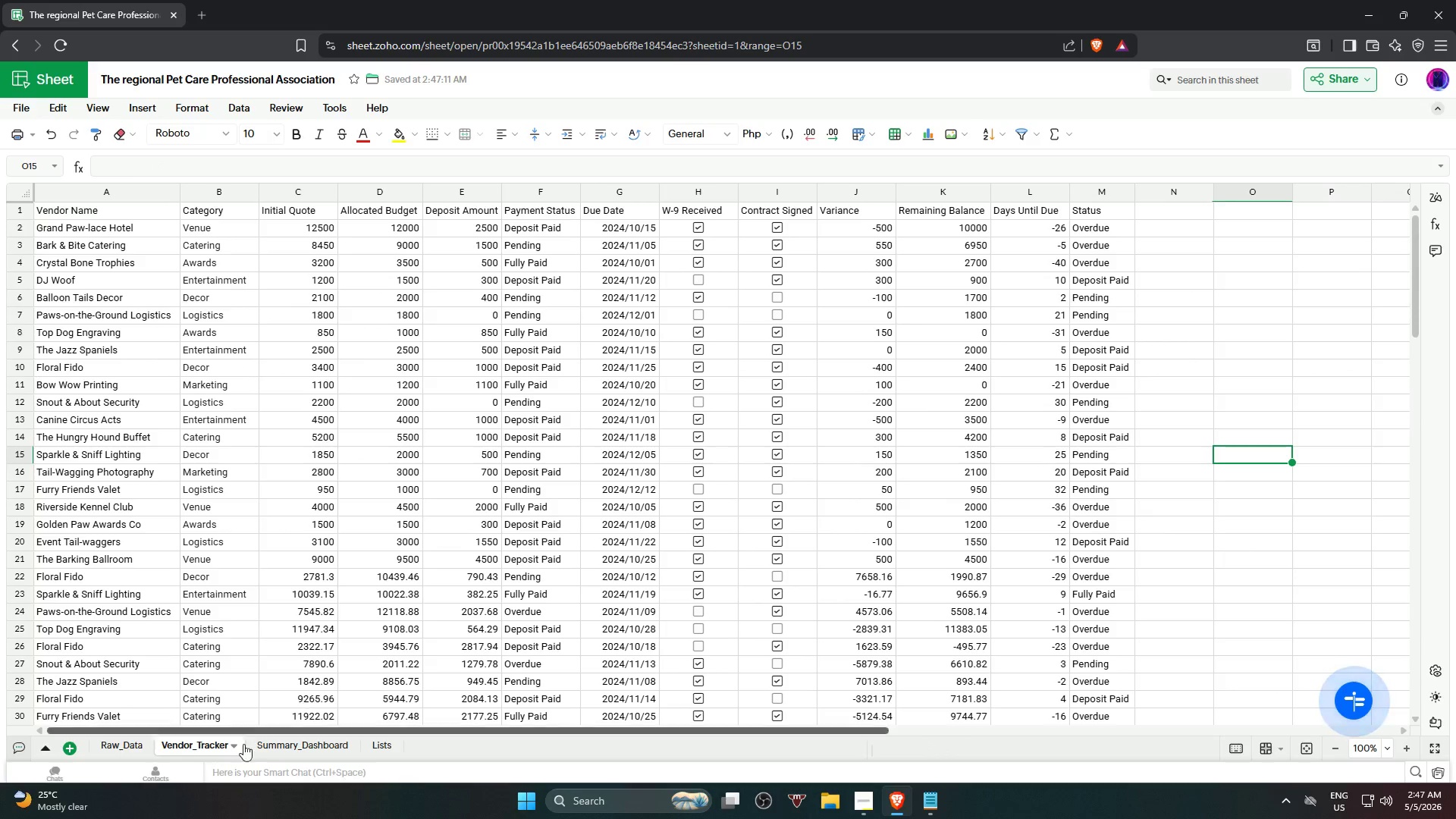 
left_click([129, 745])
 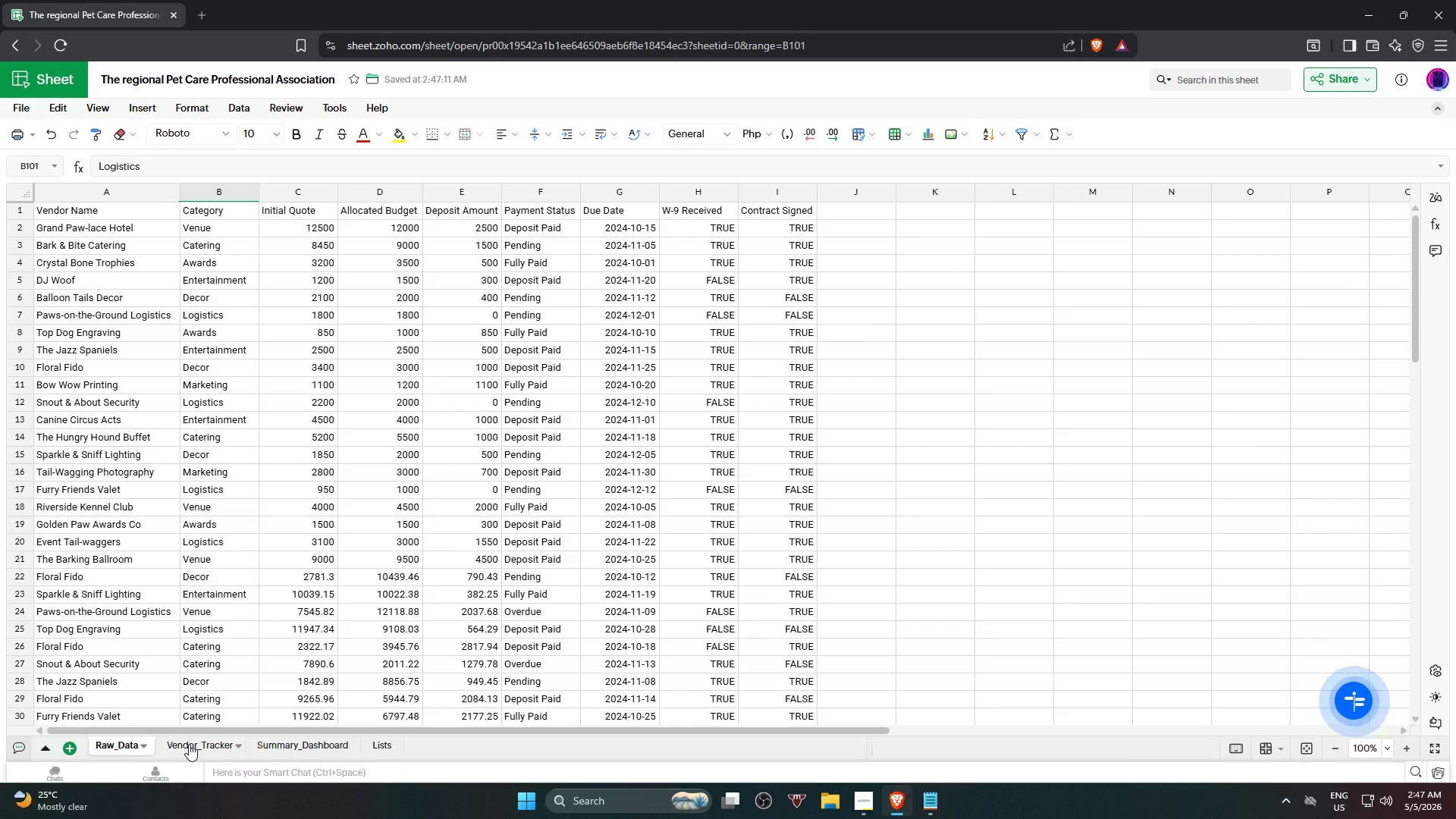 
left_click([189, 743])
 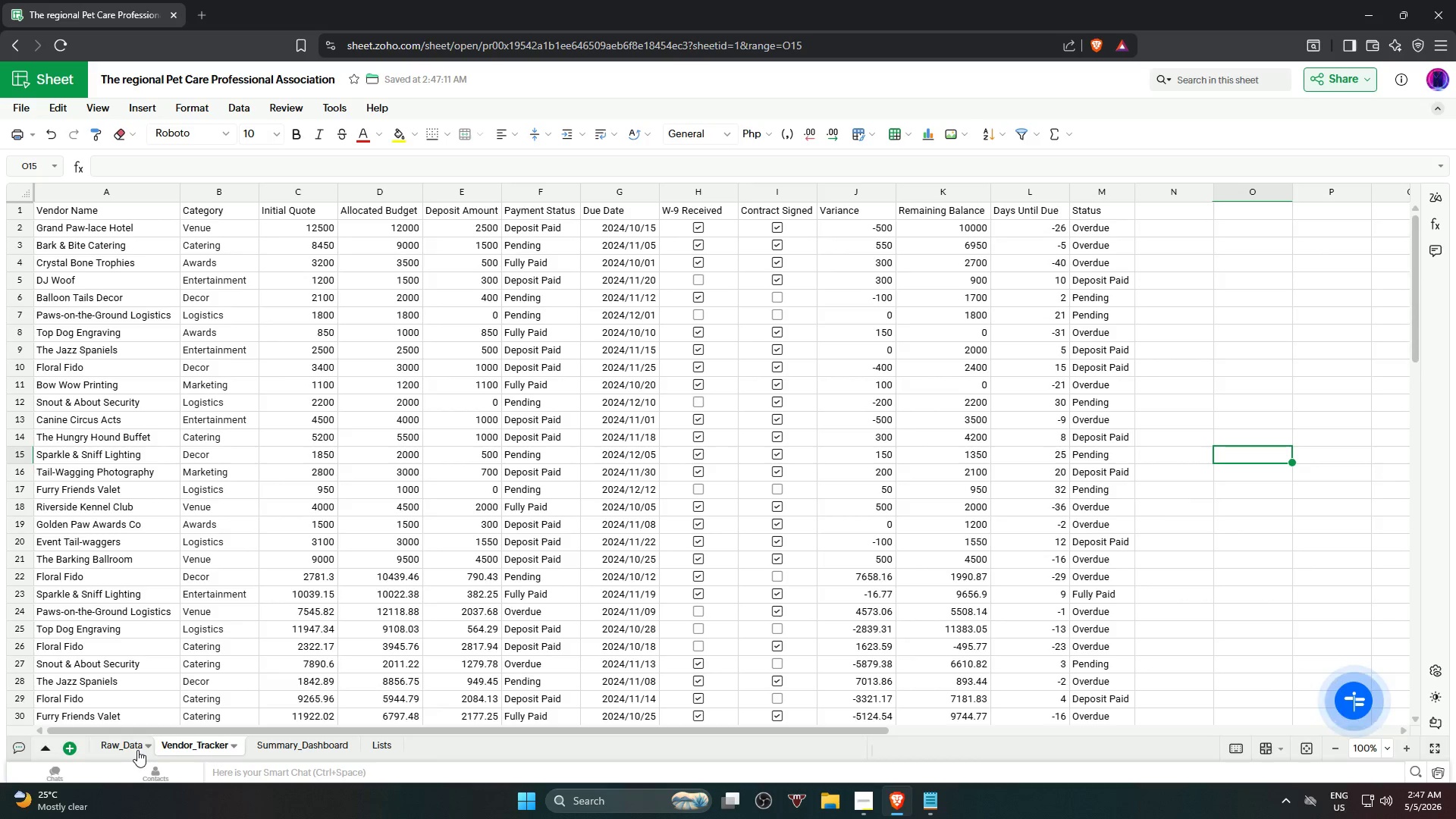 
left_click([136, 750])
 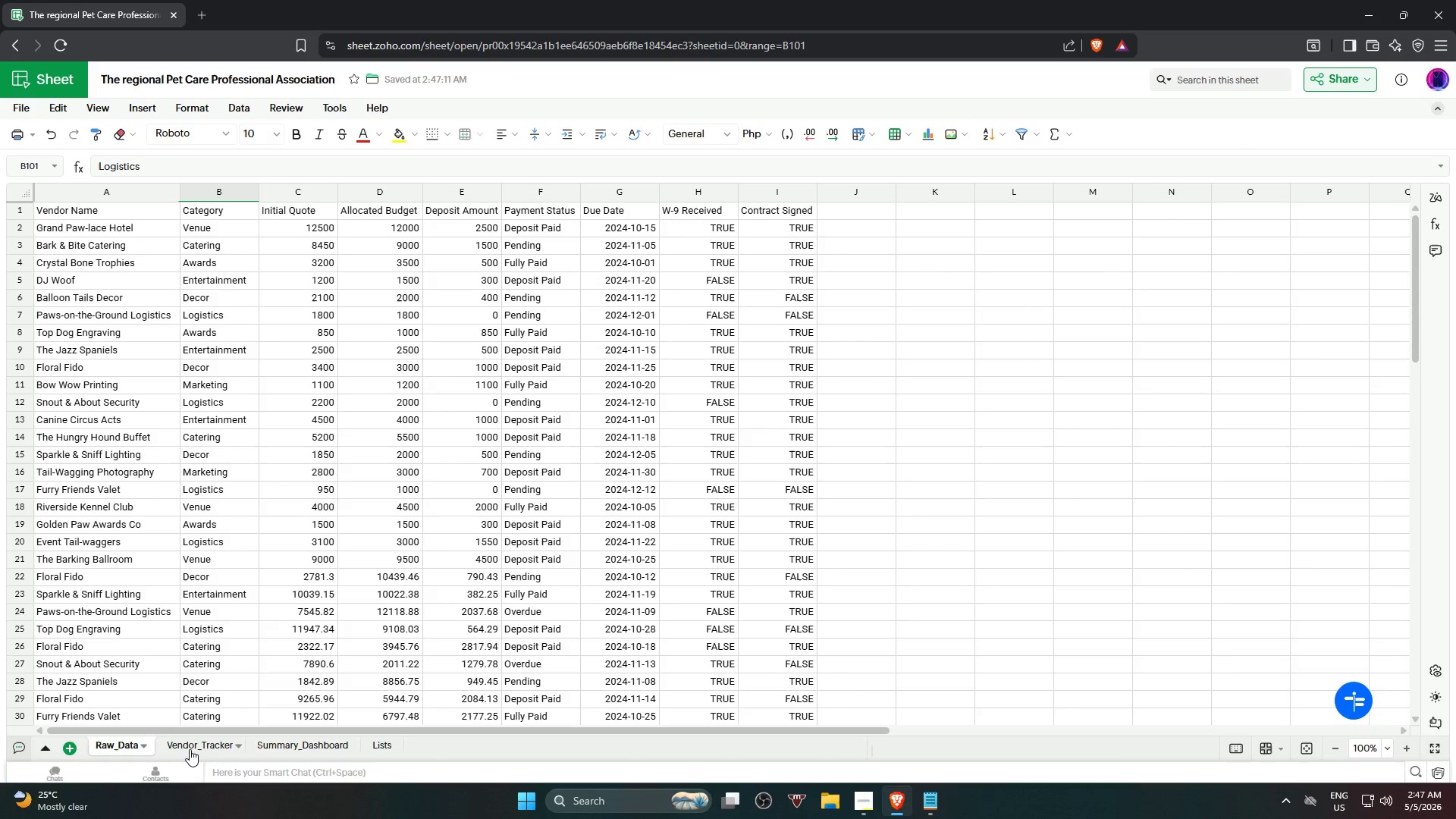 
mouse_move([179, 748])
 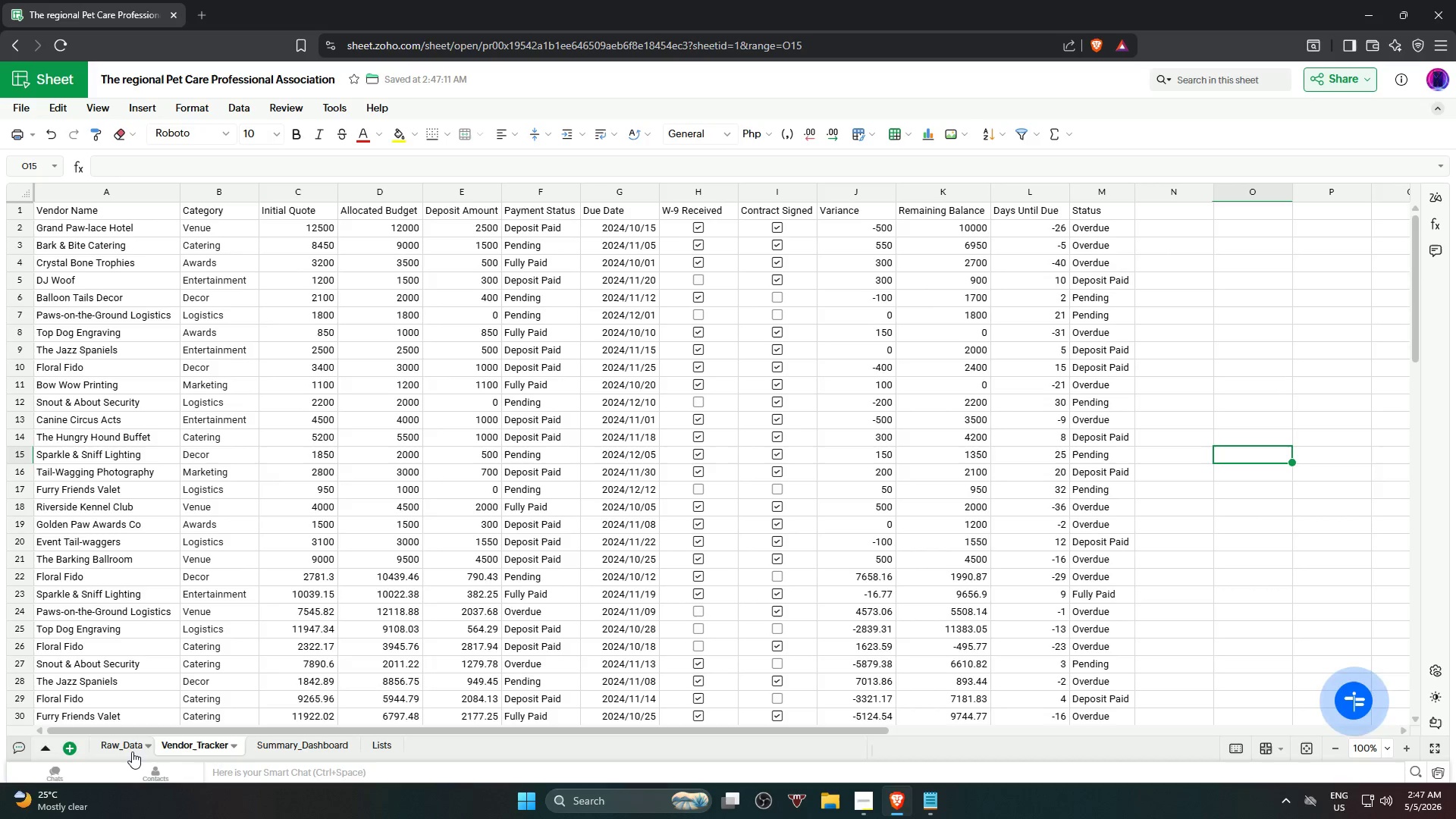 
left_click([131, 752])
 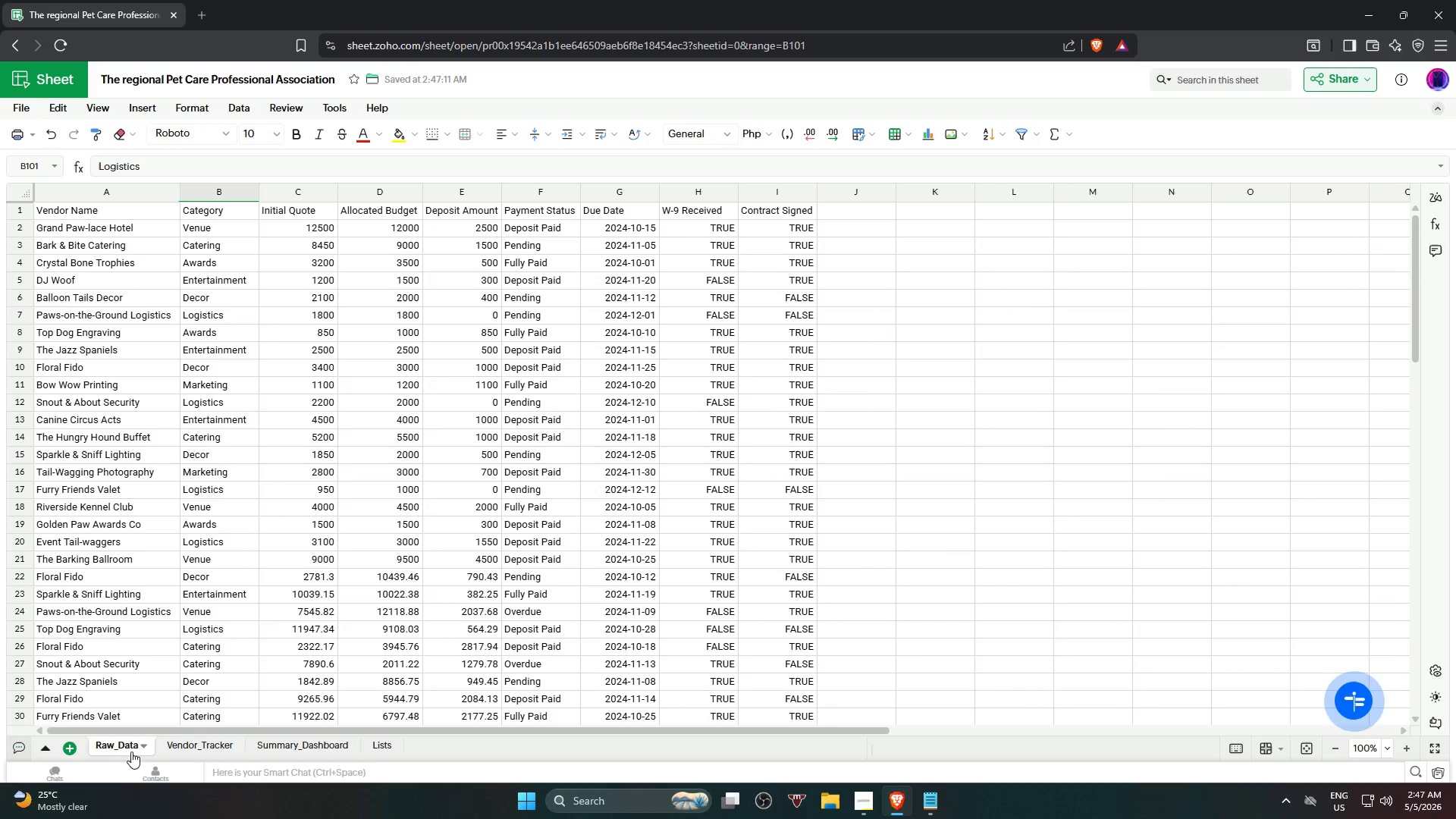 
mouse_move([195, 745])
 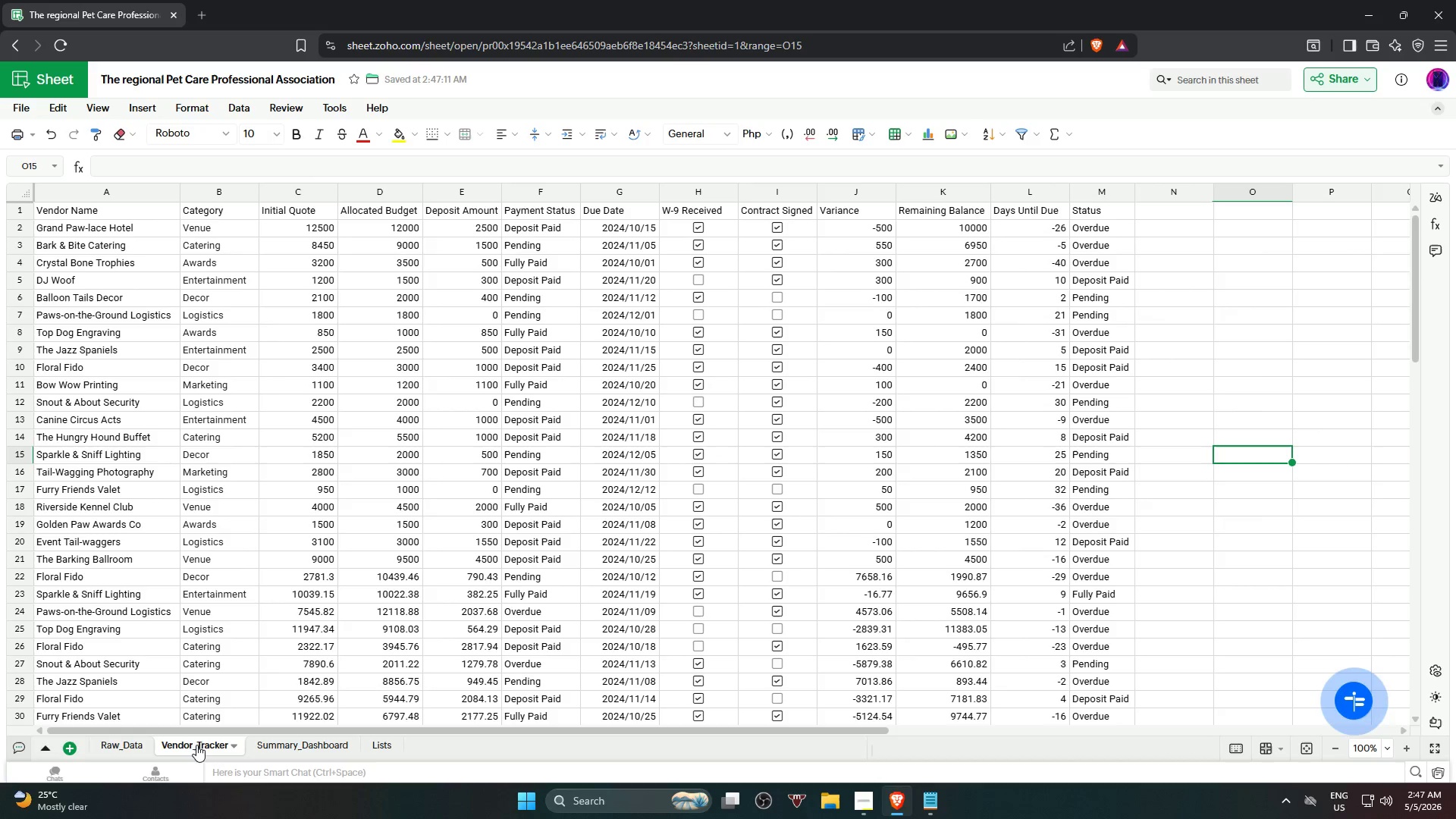 
mouse_move([211, 743])
 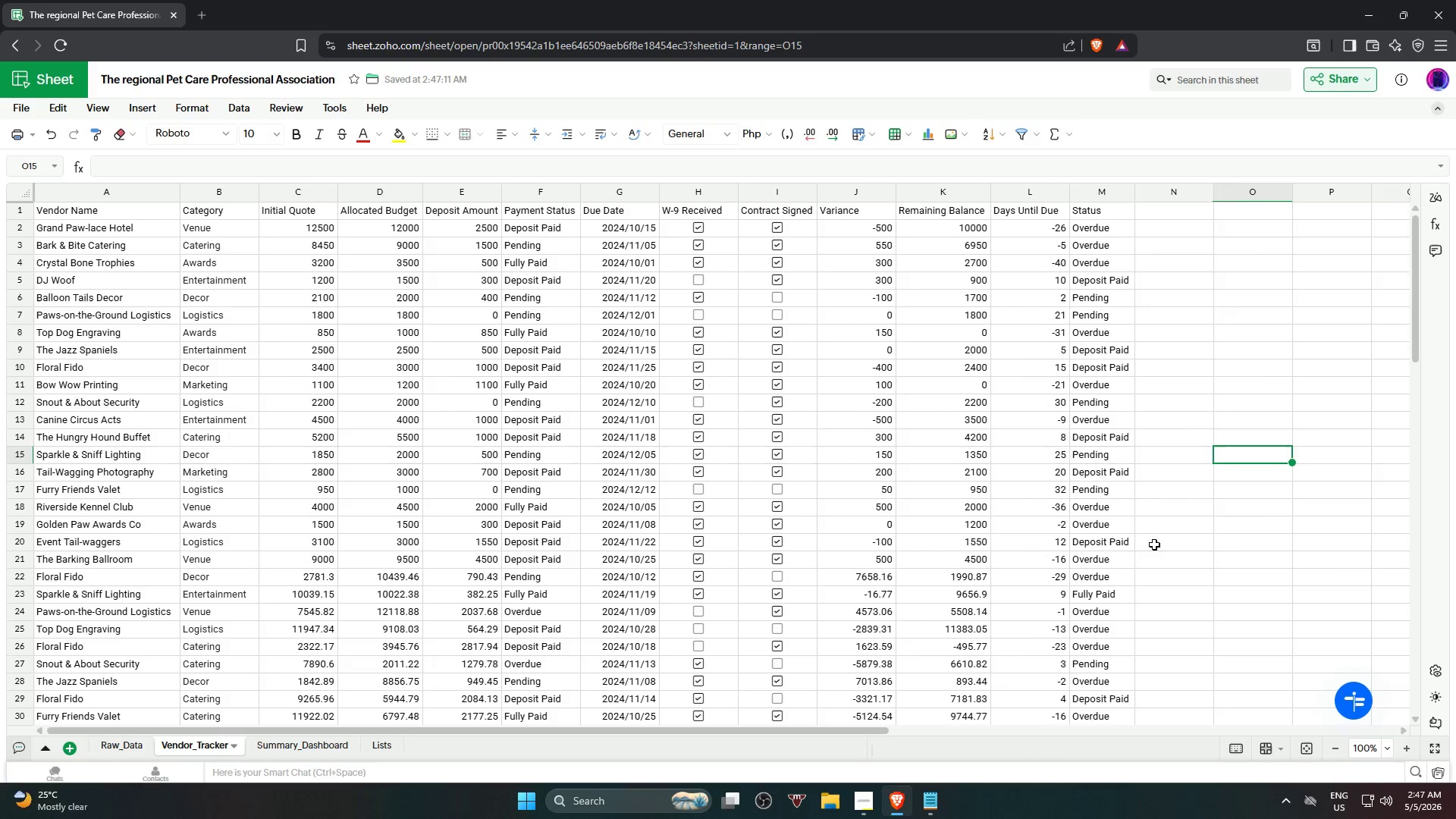 
left_click_drag(start_coordinate=[1205, 501], to_coordinate=[1210, 497])
 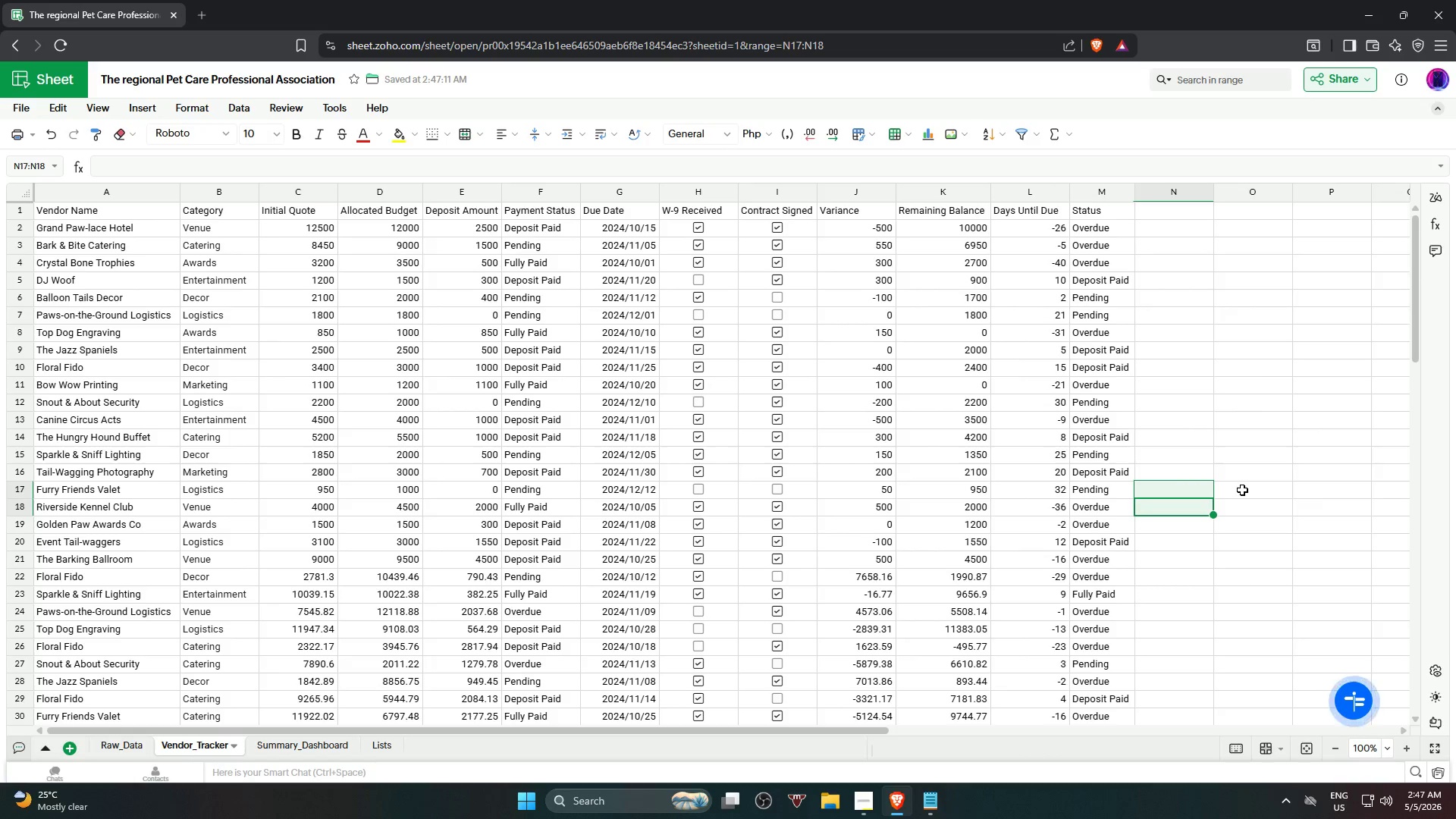 
left_click([1301, 468])
 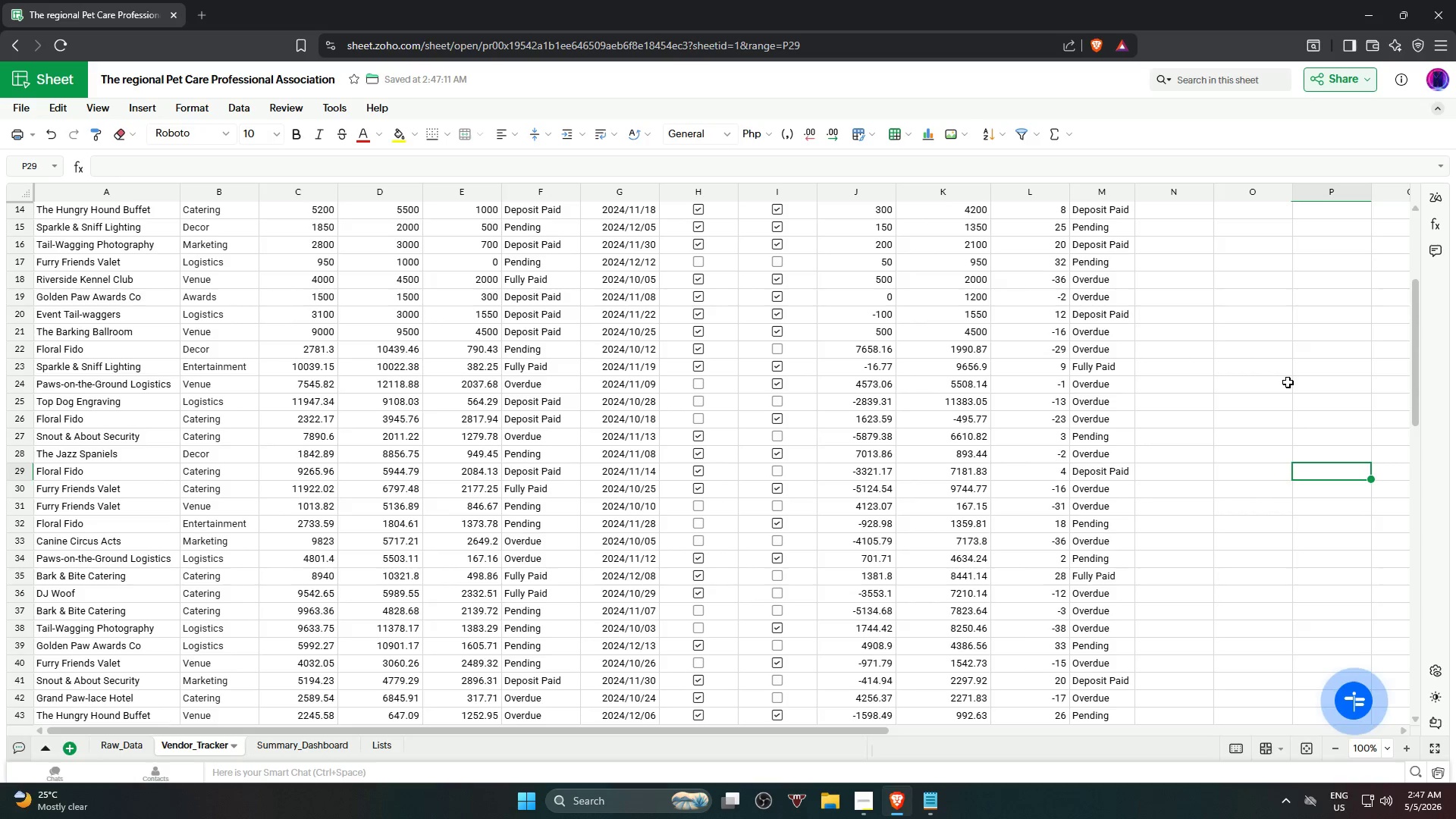 
scroll: coordinate [1260, 495], scroll_direction: down, amount: 3.0
 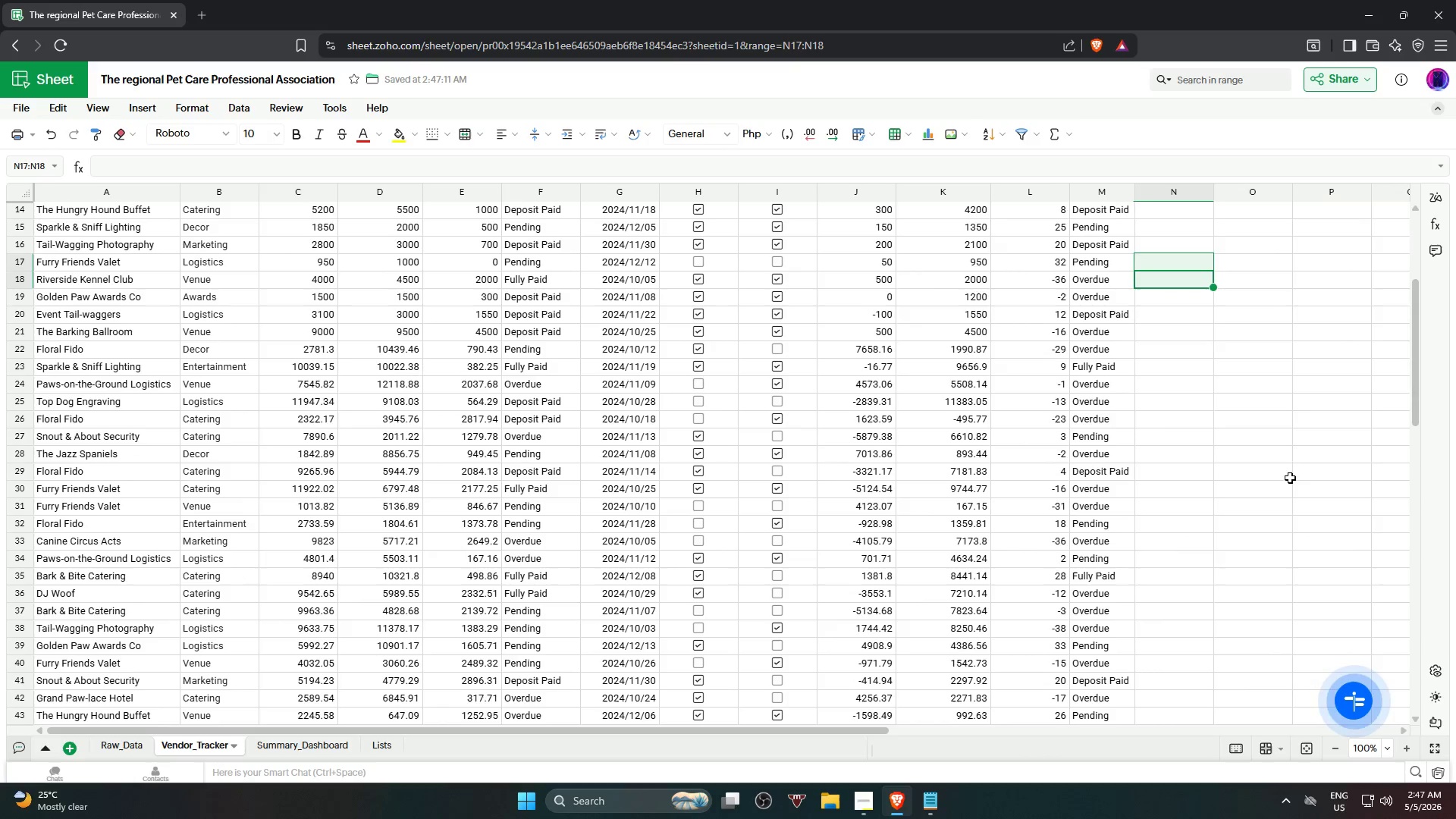 
wait(14.96)
 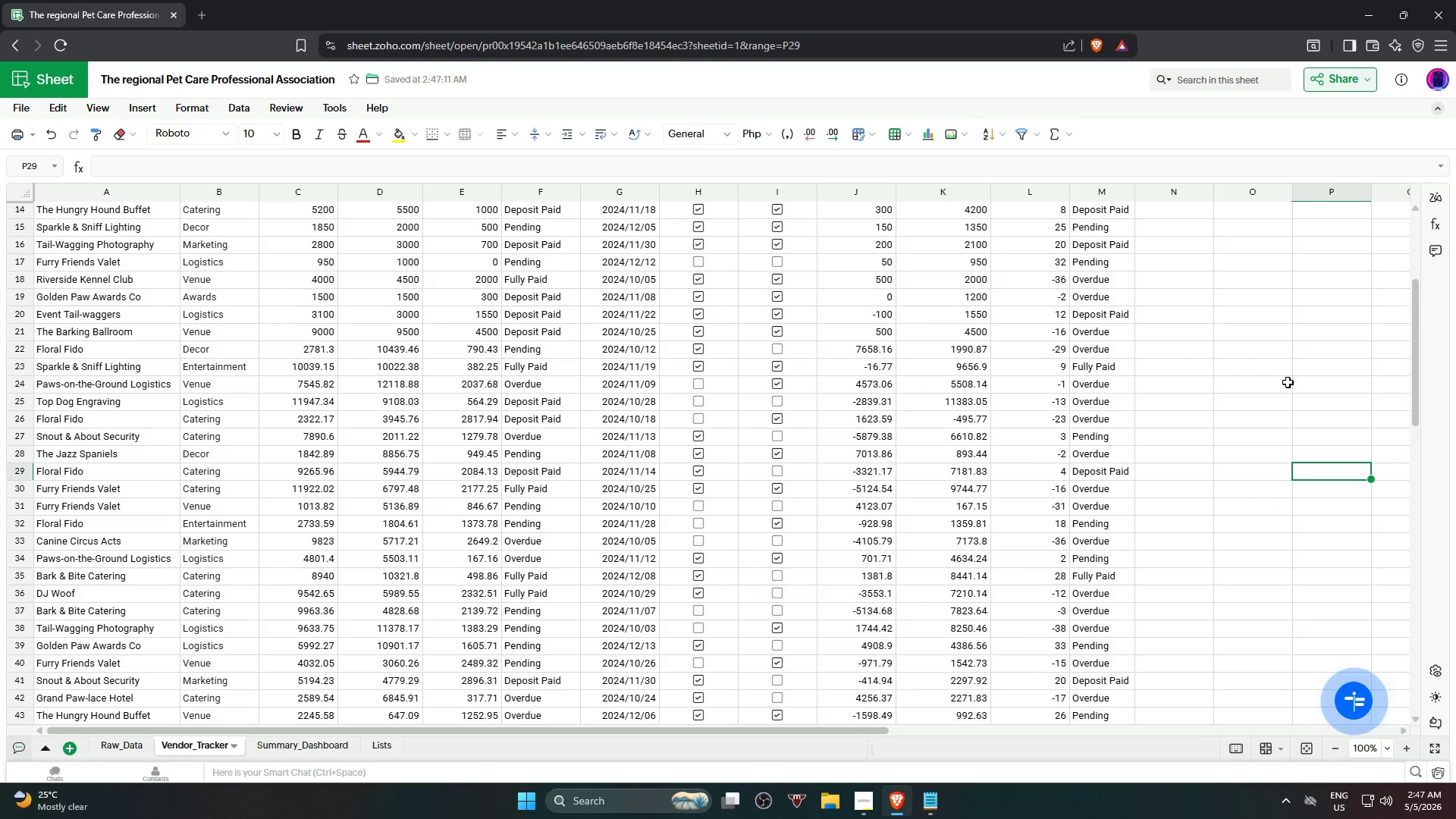 
scroll: coordinate [1257, 491], scroll_direction: up, amount: 15.0
 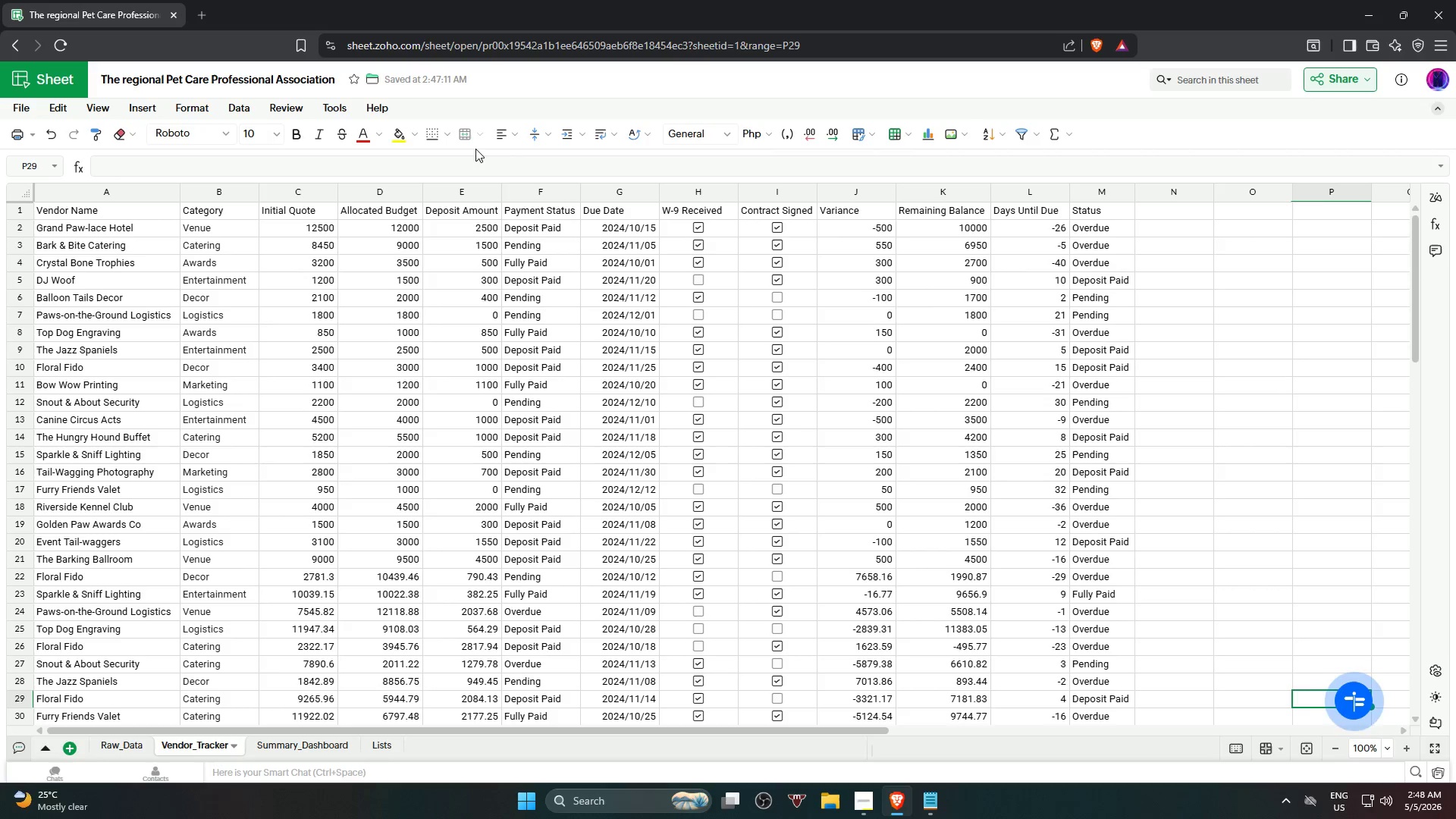 
wait(32.49)
 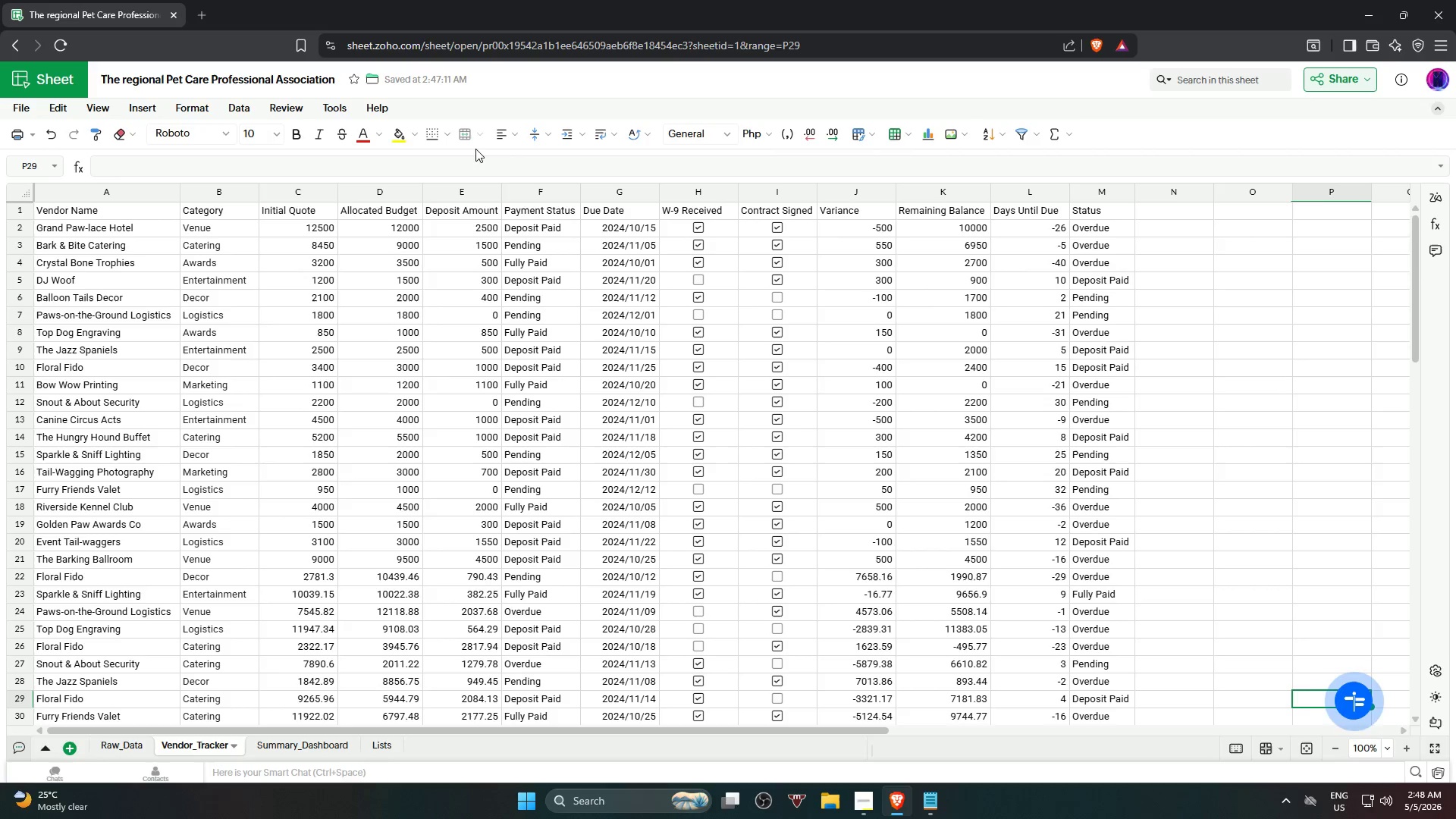 
left_click([1109, 235])
 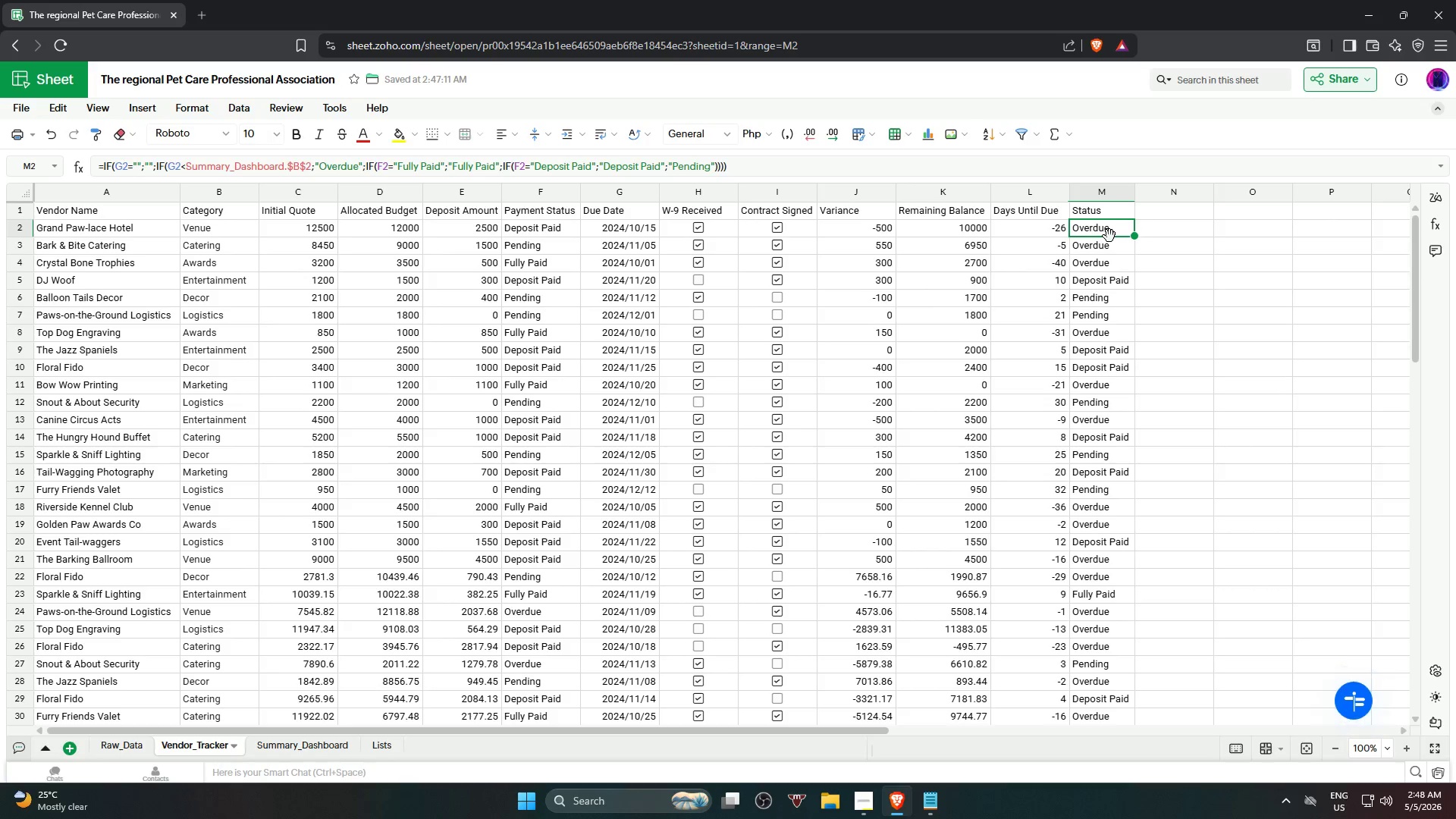 
hold_key(key=ShiftLeft, duration=0.61)
 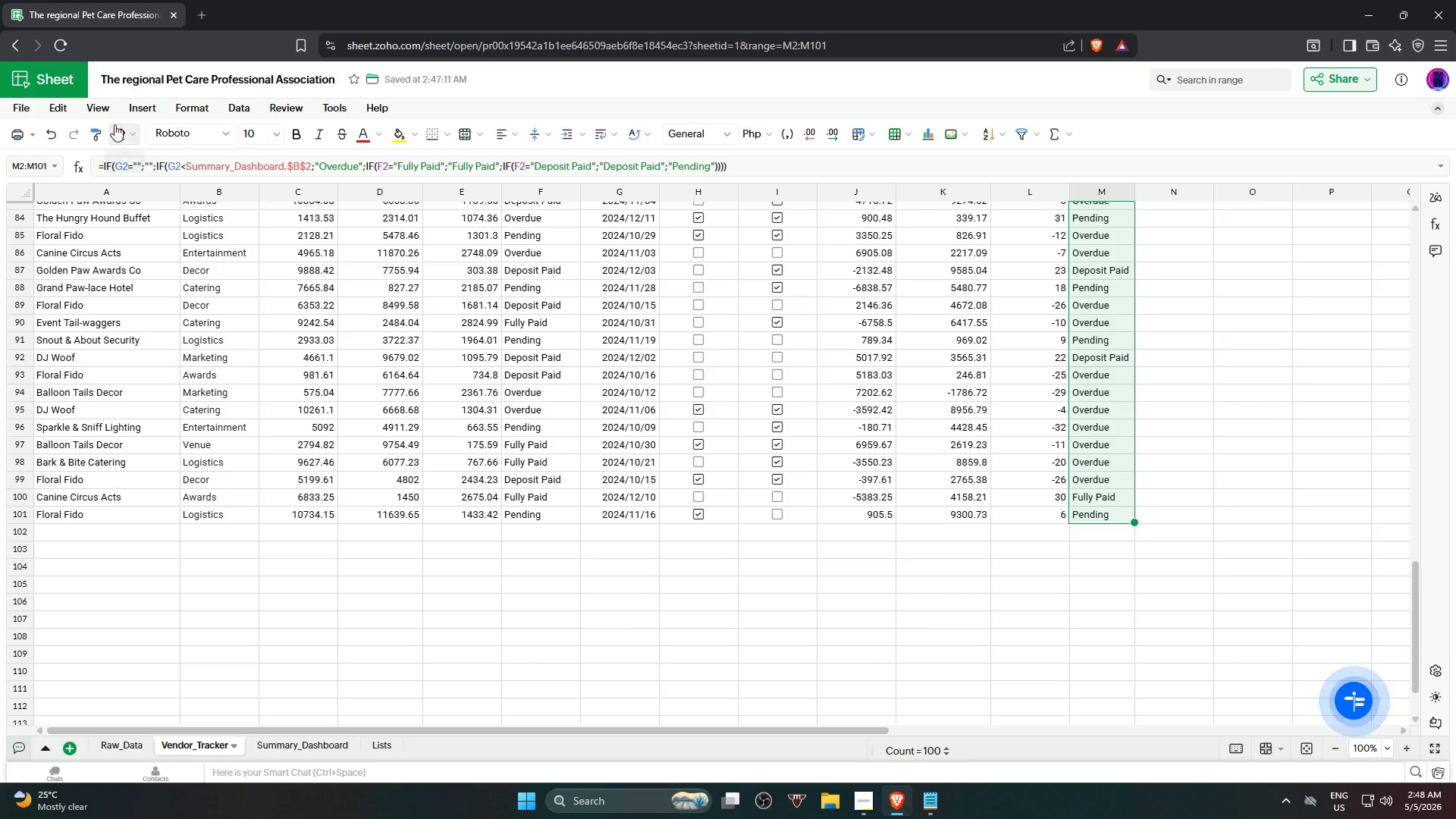 
scroll: coordinate [1114, 567], scroll_direction: down, amount: 19.0
 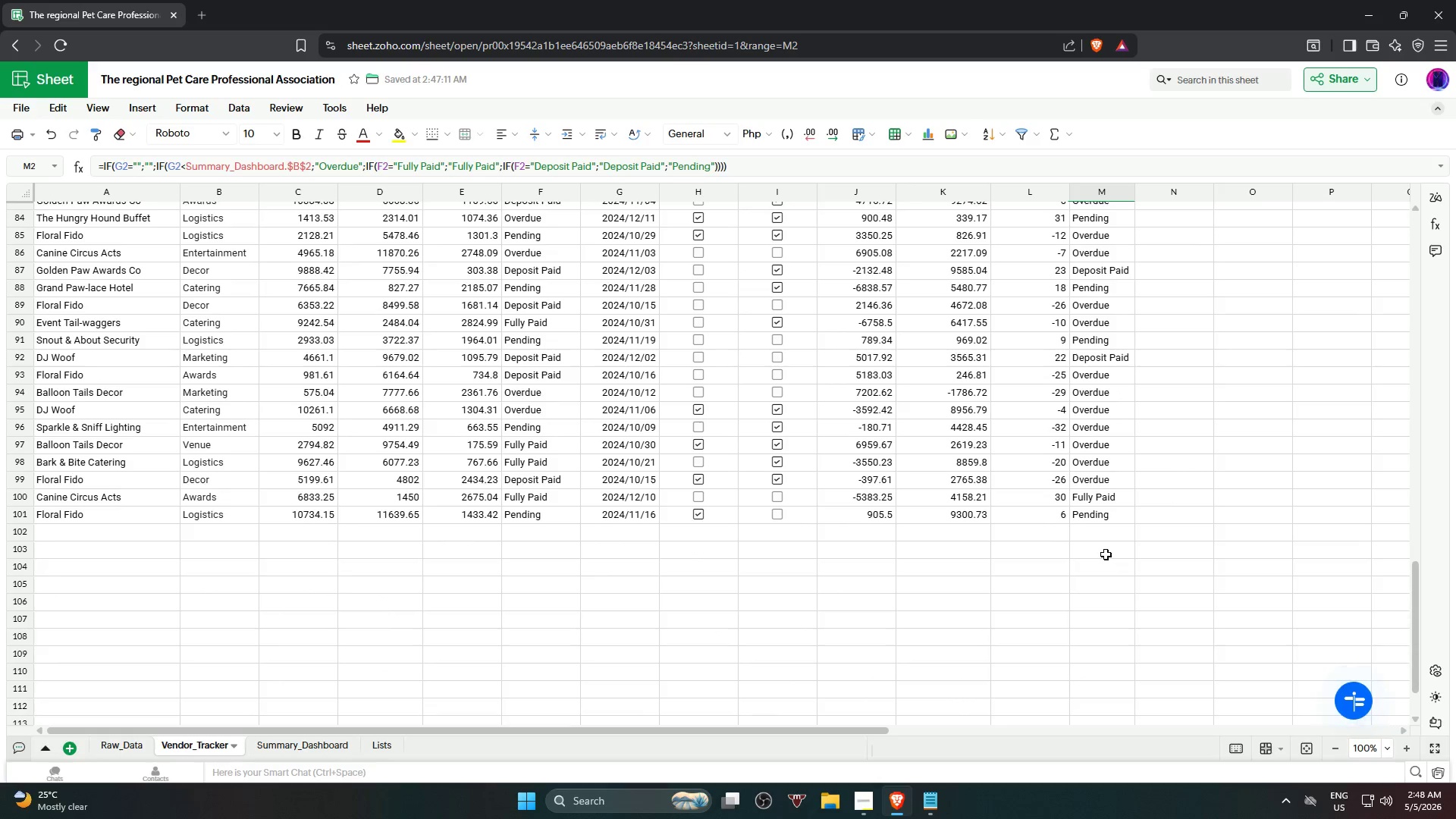 
left_click([1103, 519])
 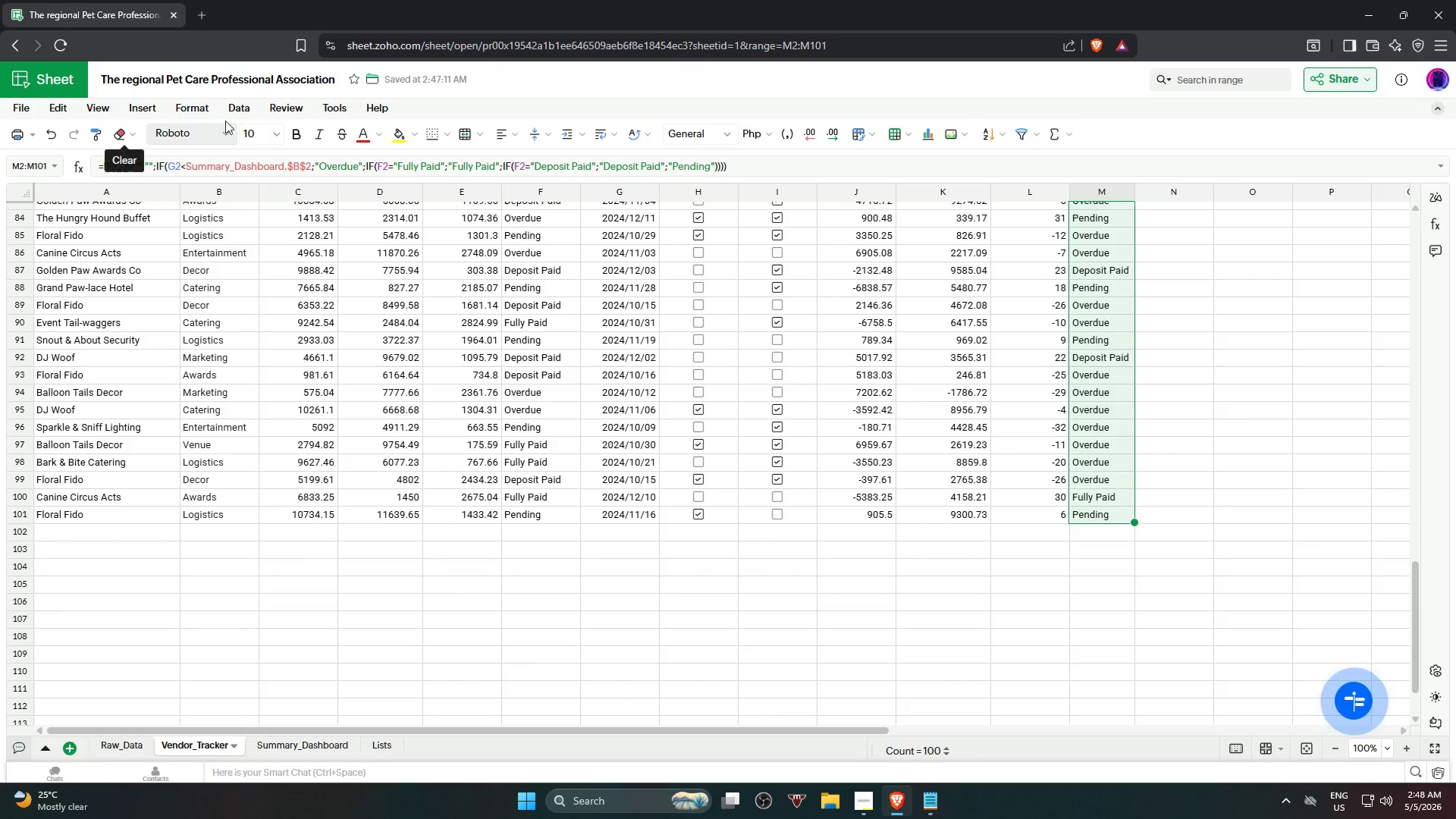 
left_click([237, 111])
 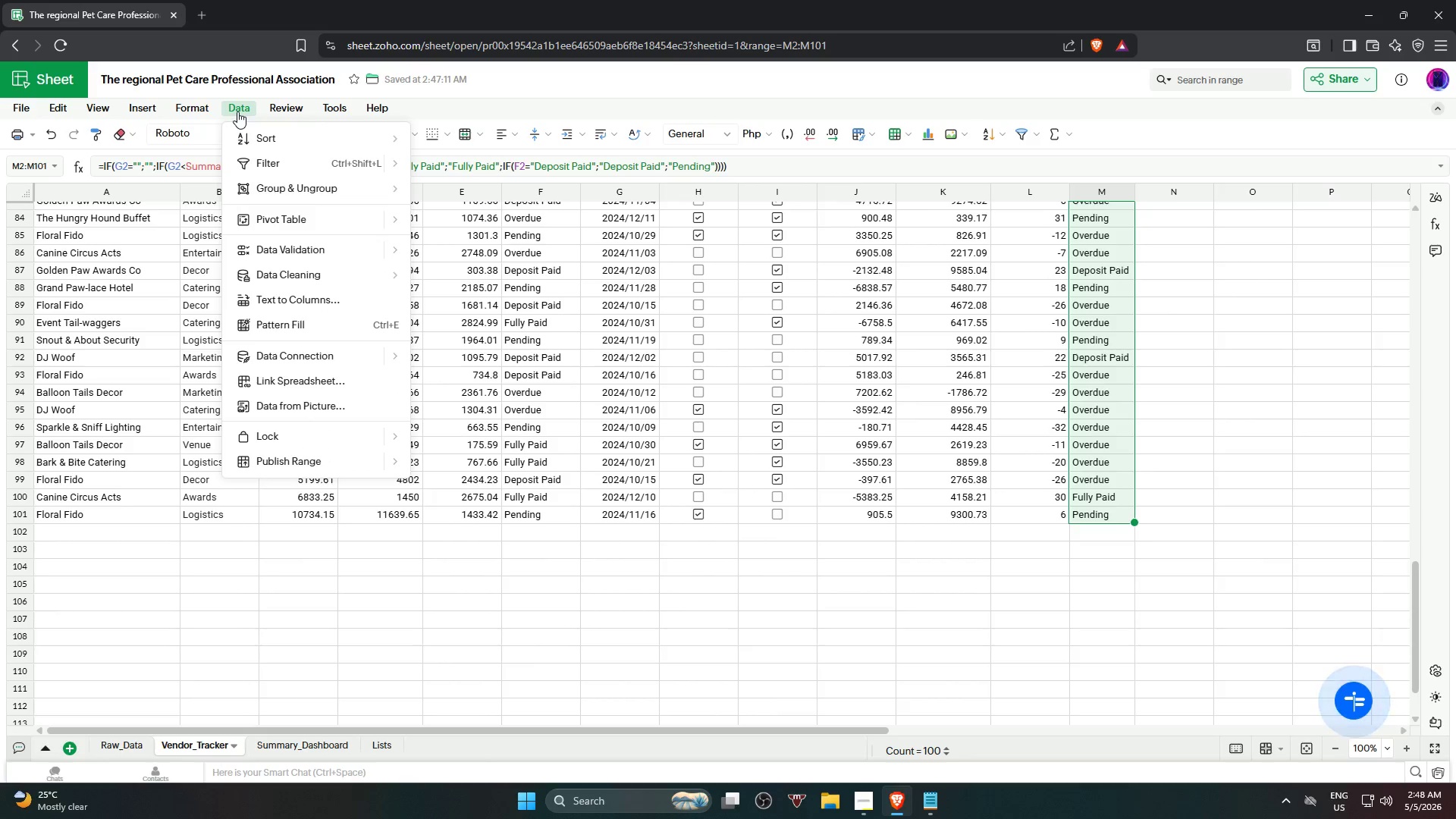 
mouse_move([199, 130])
 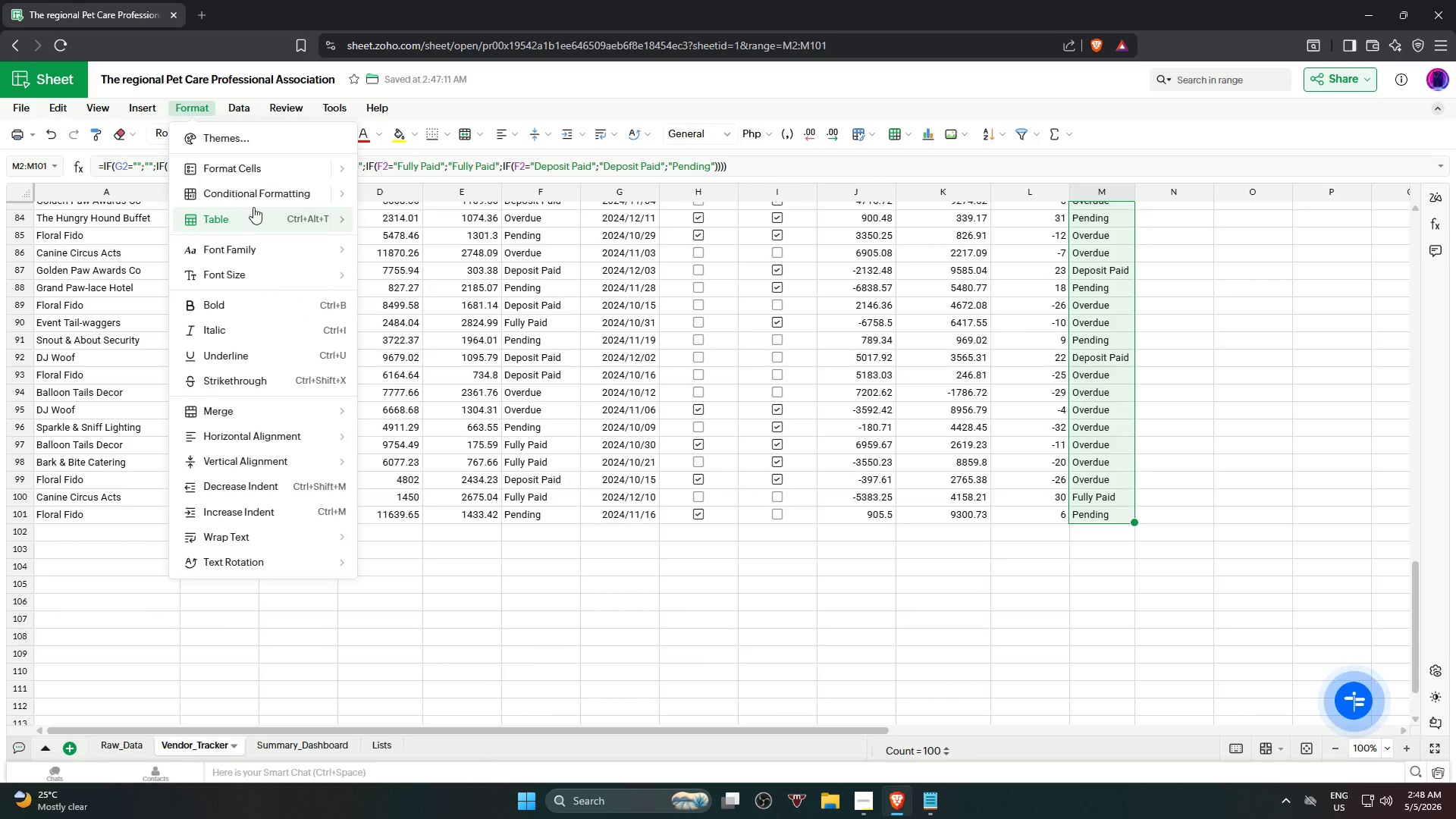 
mouse_move([279, 198])
 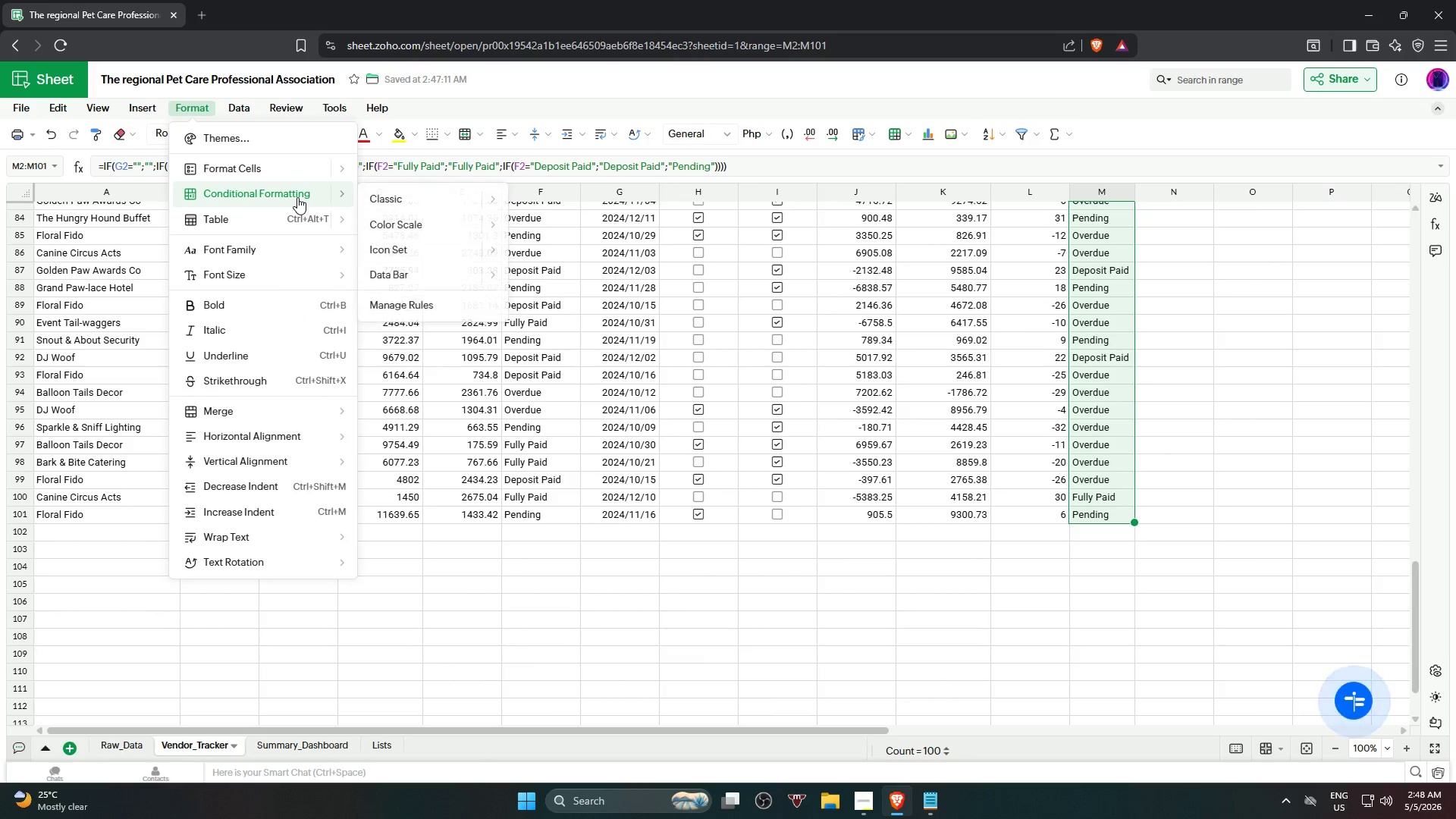 
mouse_move([444, 221])
 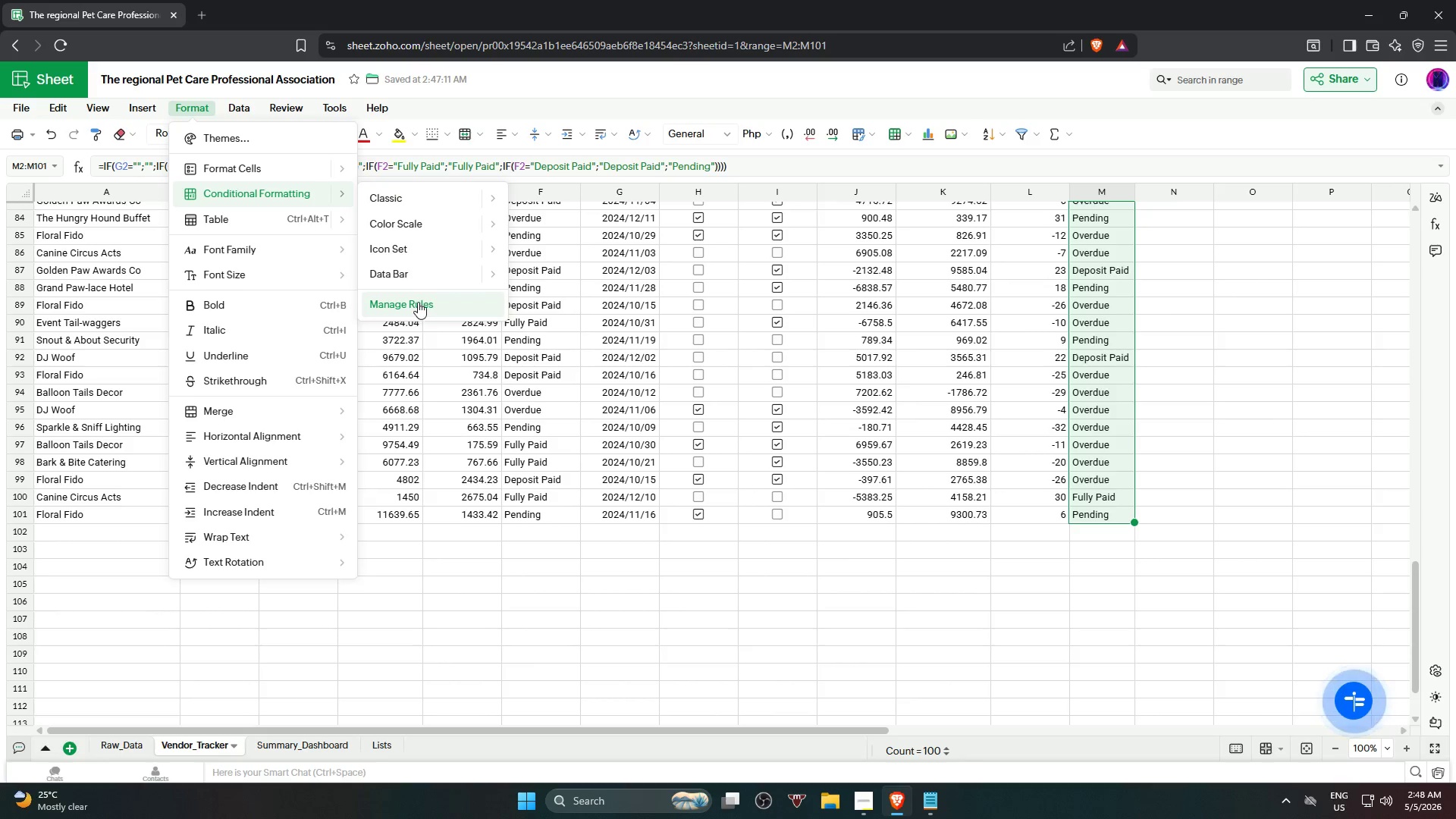 
mouse_move([440, 224])
 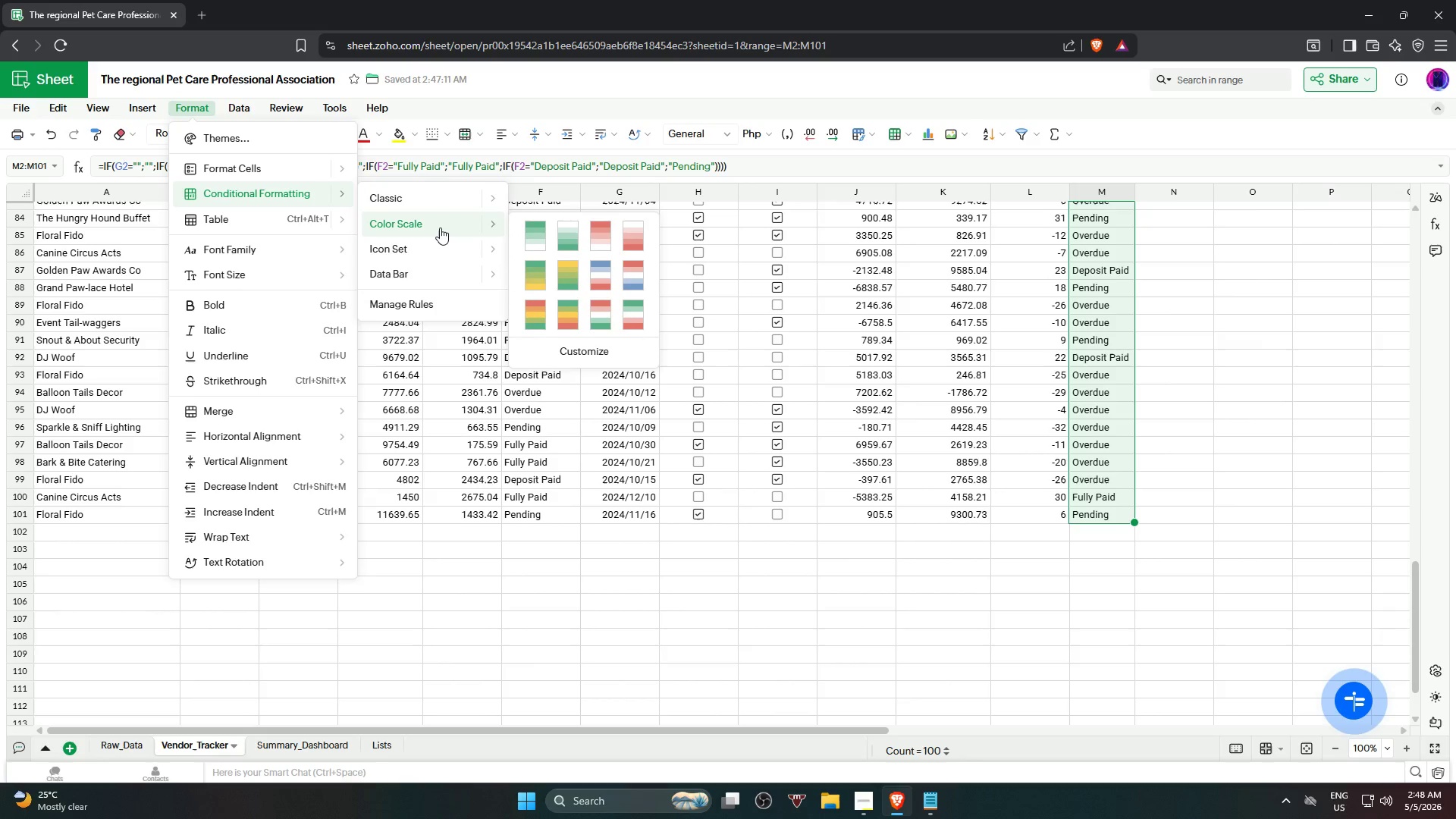 
mouse_move([438, 240])
 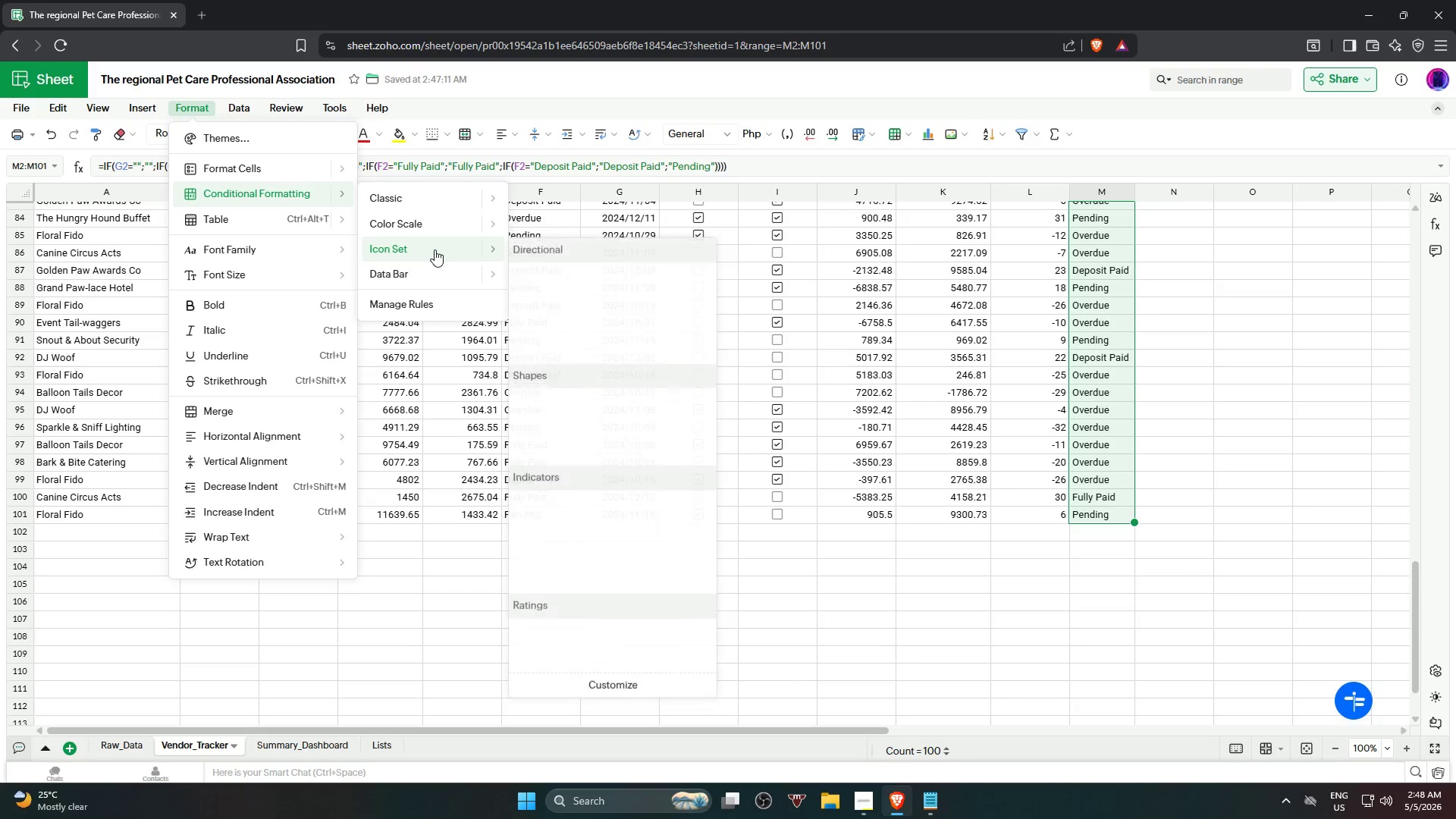 
mouse_move([435, 256])
 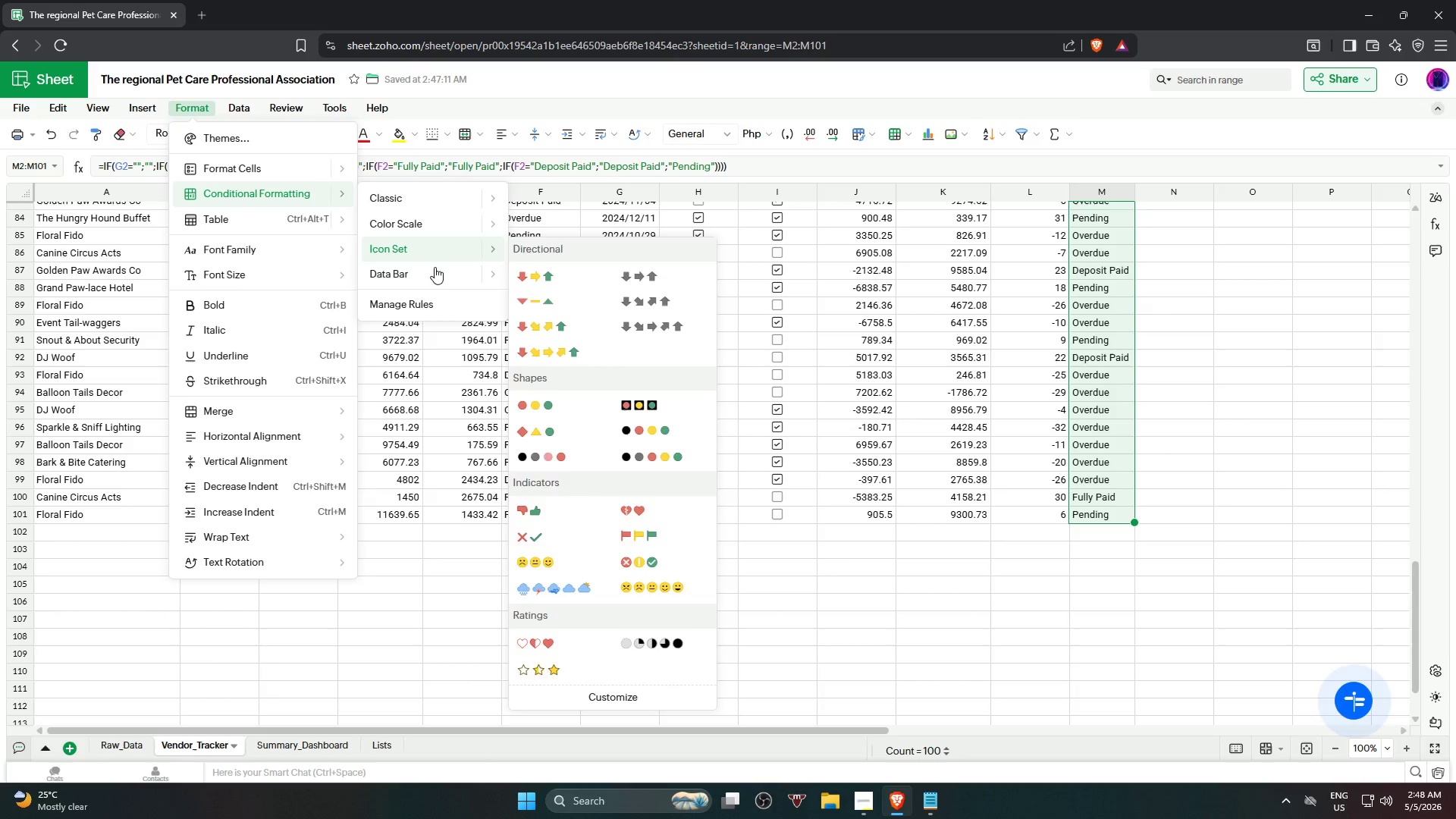 
mouse_move([435, 256])
 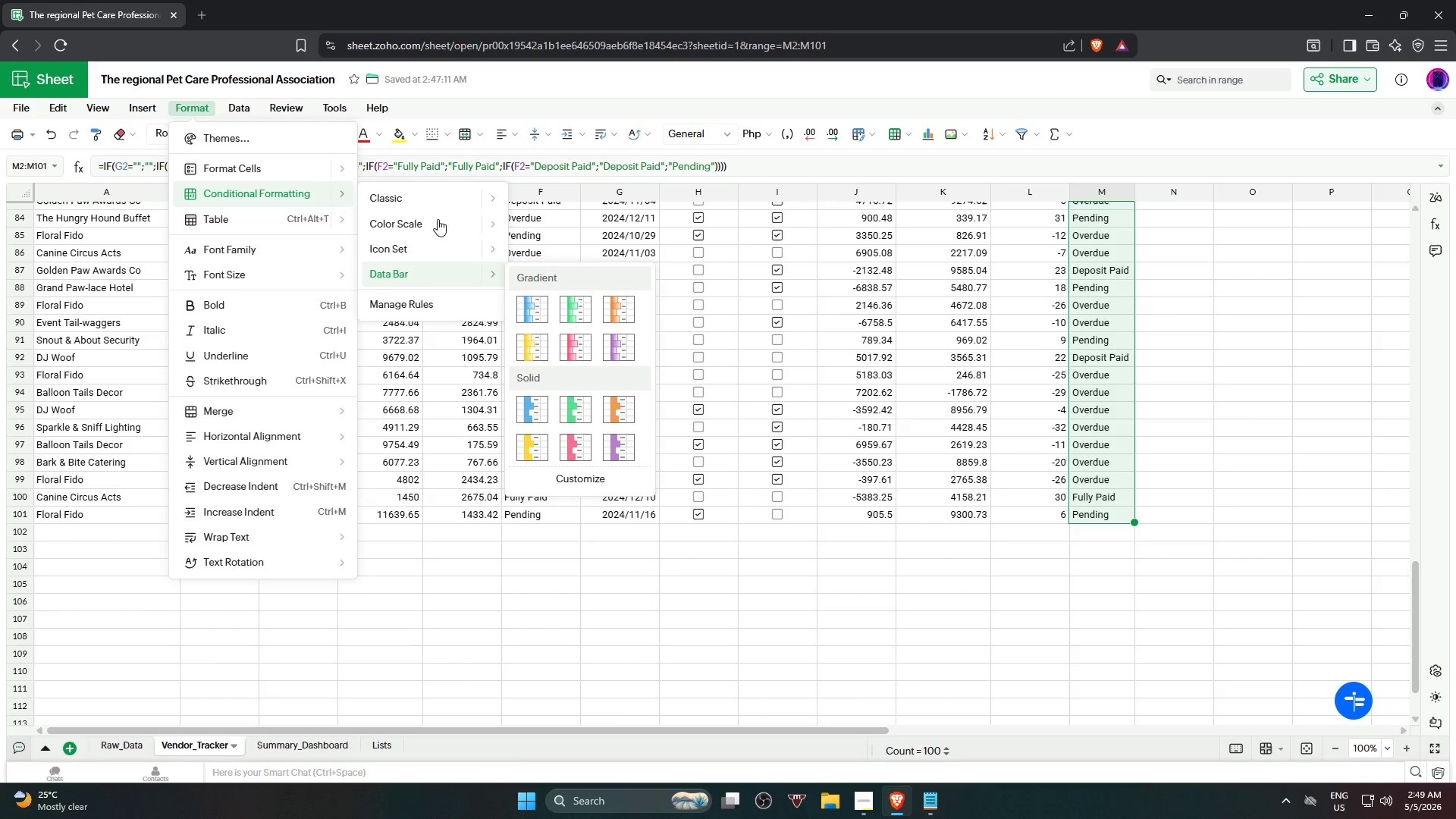 
mouse_move([454, 198])
 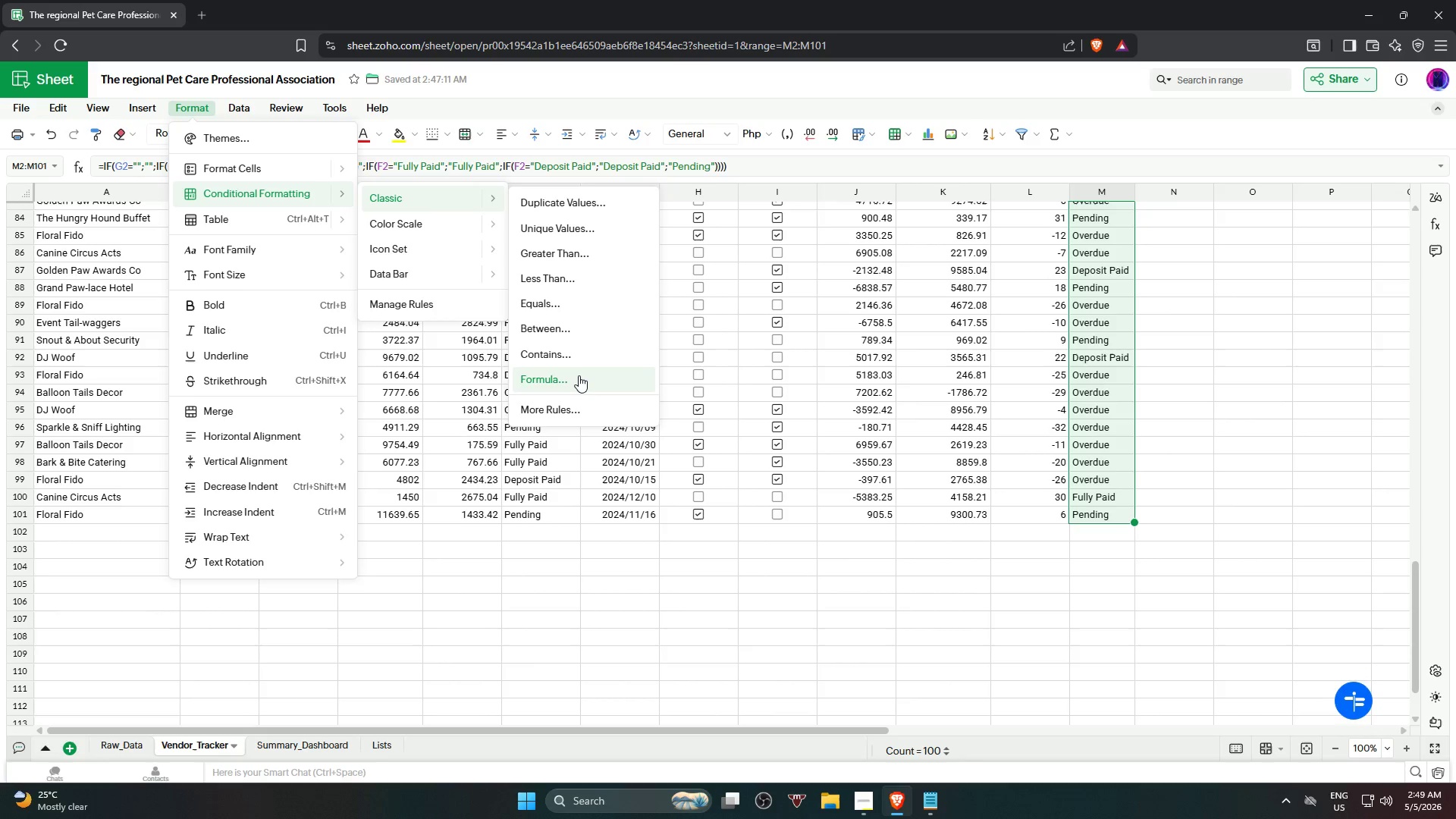 
left_click([579, 375])
 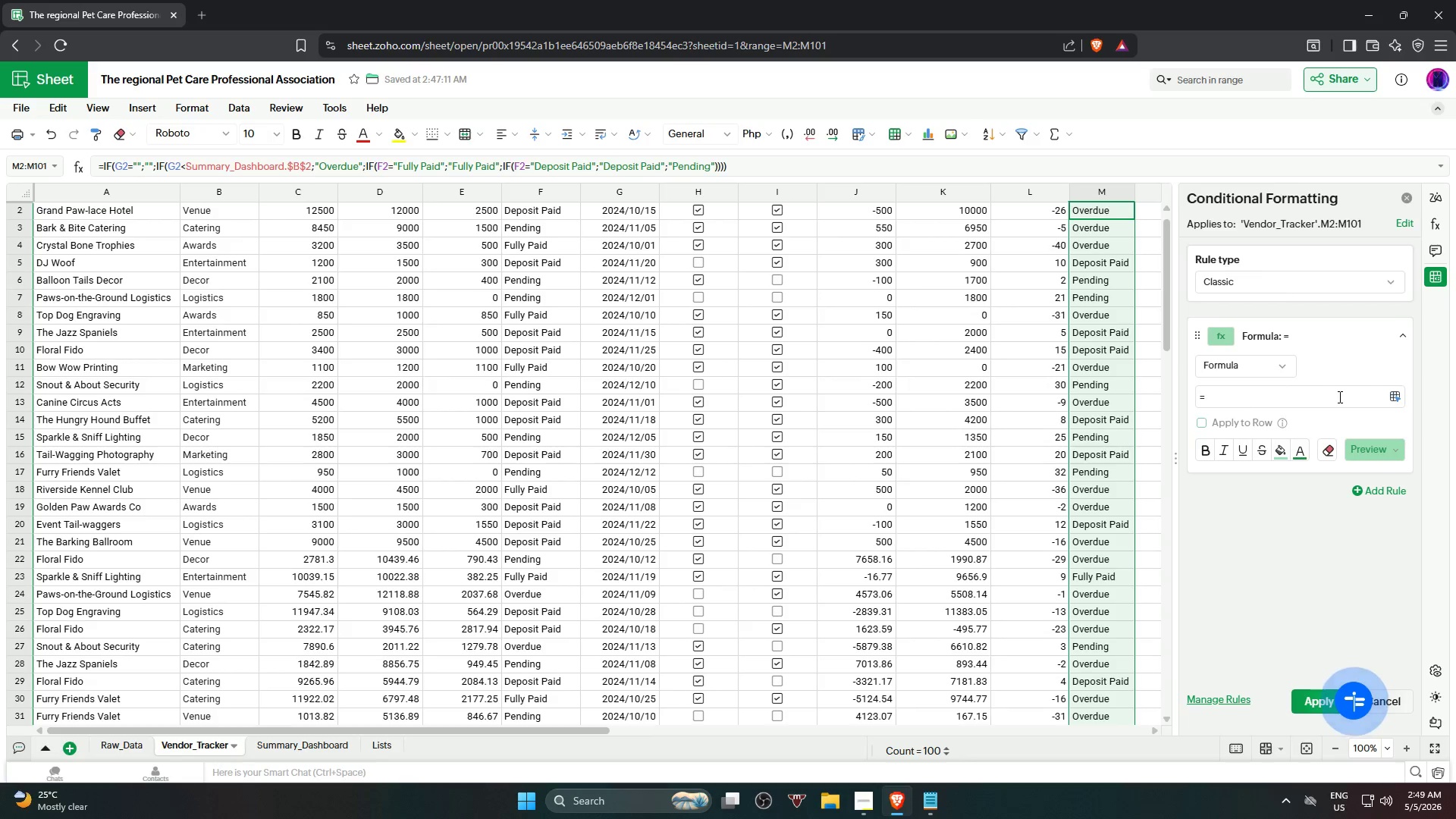 
wait(15.36)
 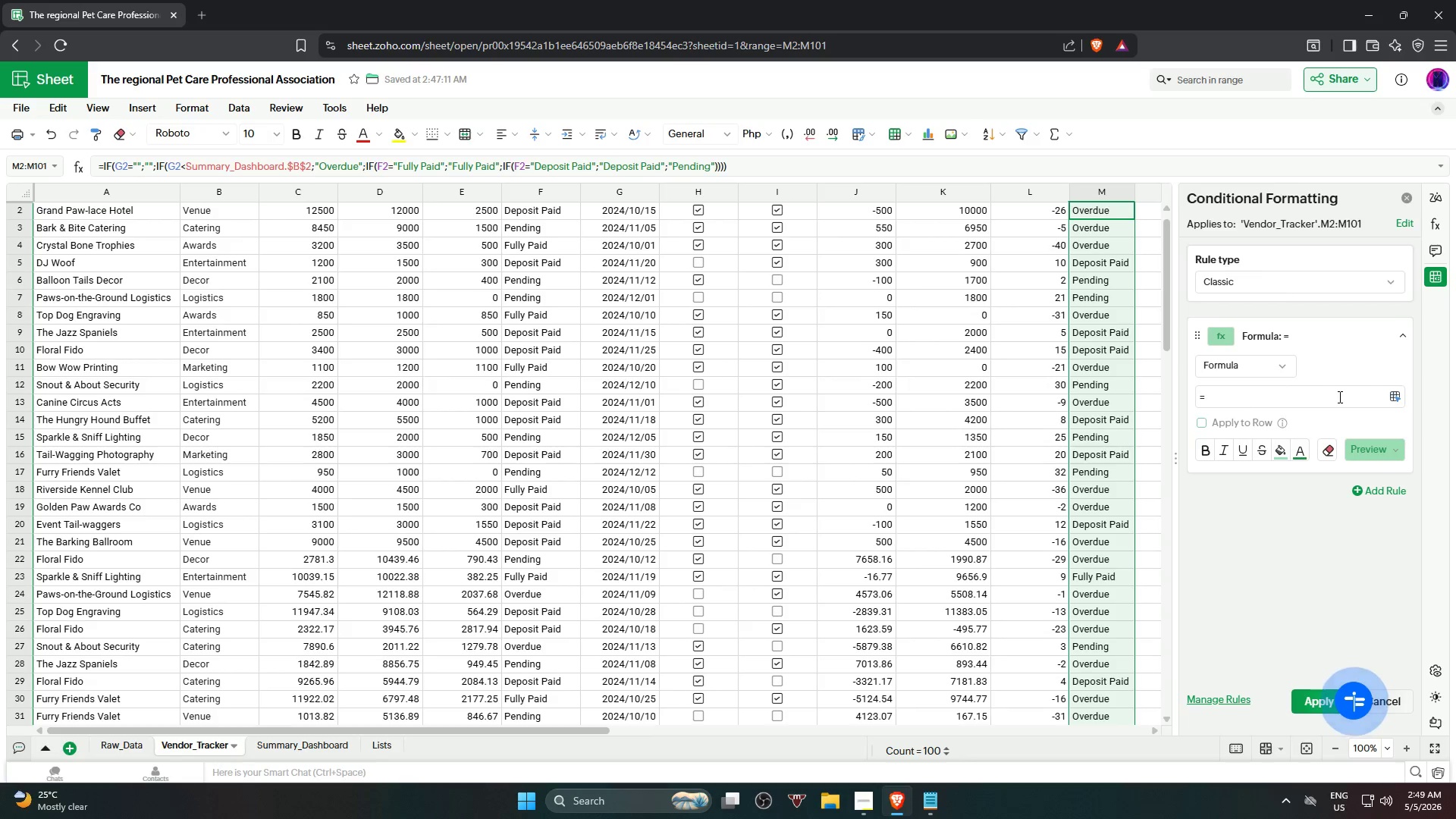 
left_click([1338, 397])
 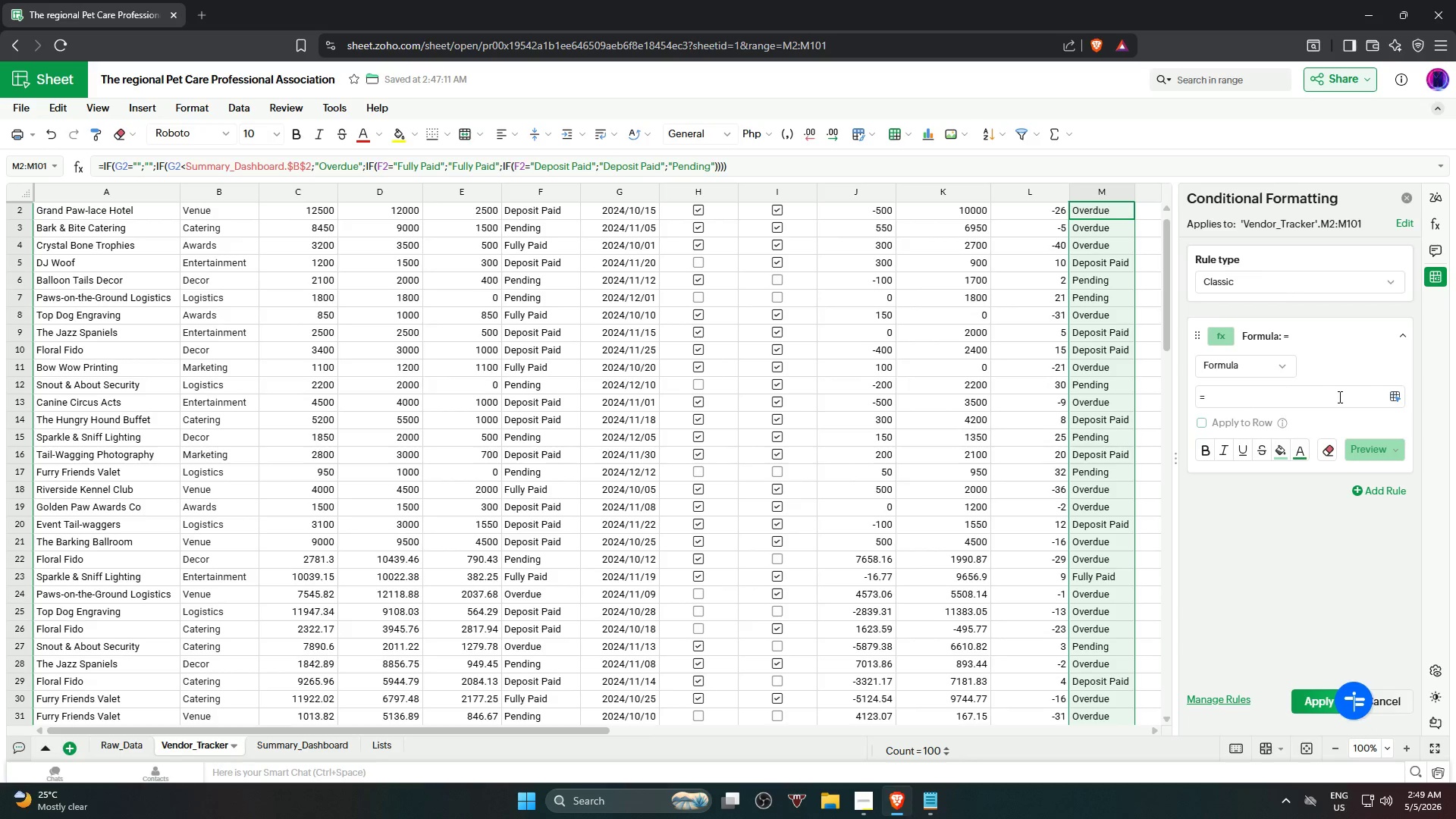 
type(AND)
 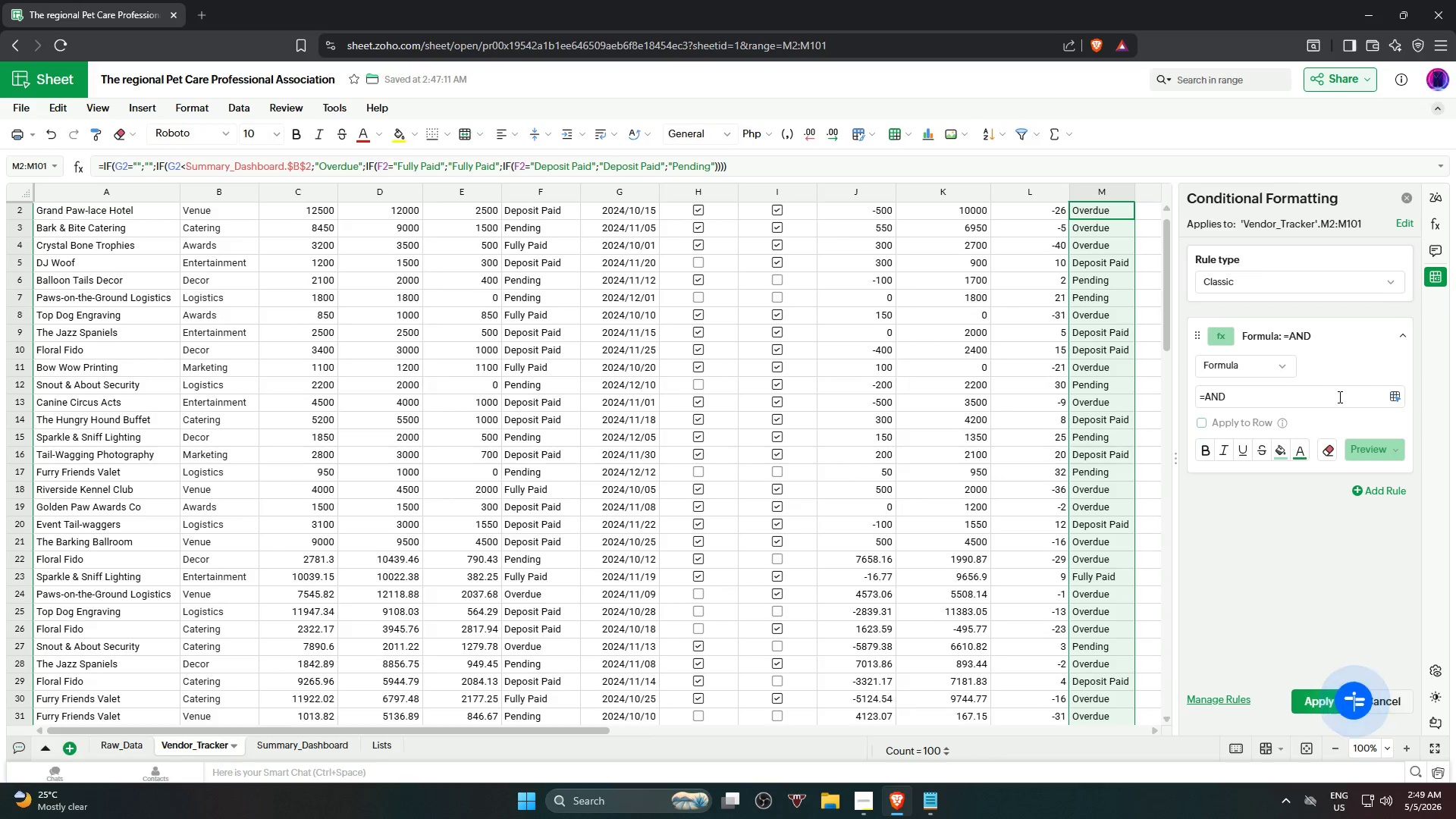 
wait(5.97)
 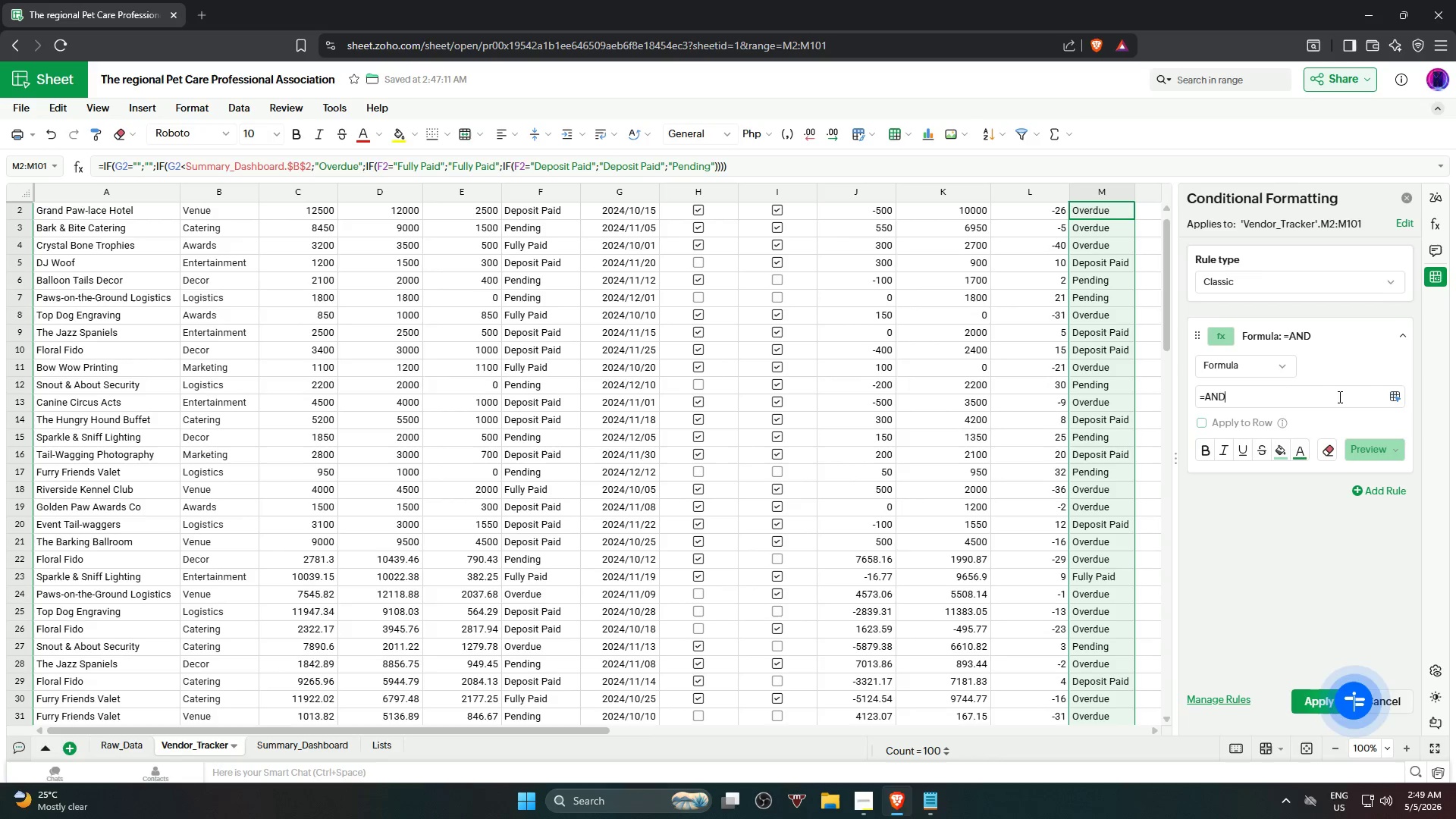 
type((G2)=')
 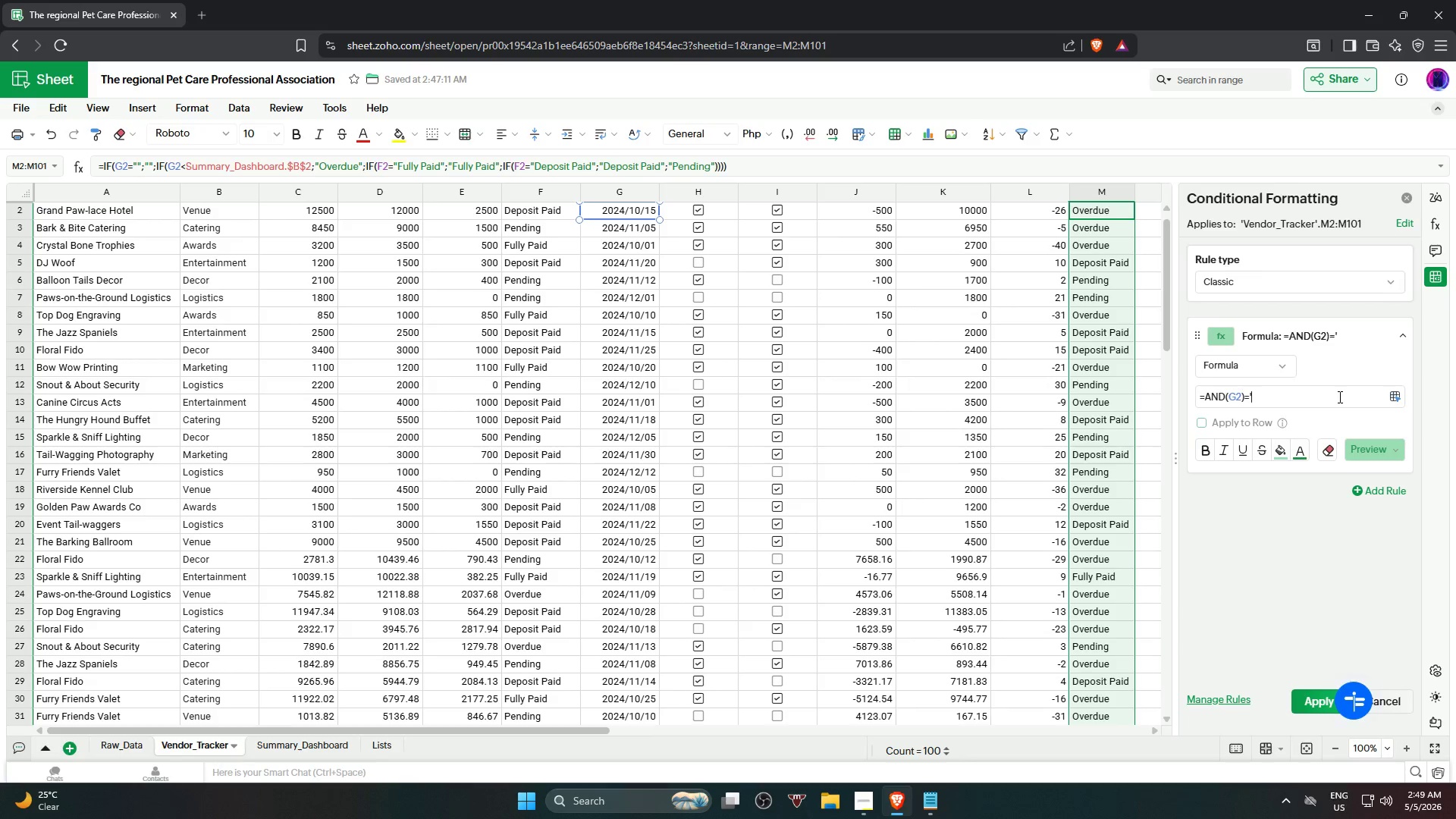 
type(Summ)
key(Backspace)
key(Backspace)
key(Backspace)
key(Backspace)
type(sU)
key(Backspace)
key(Backspace)
 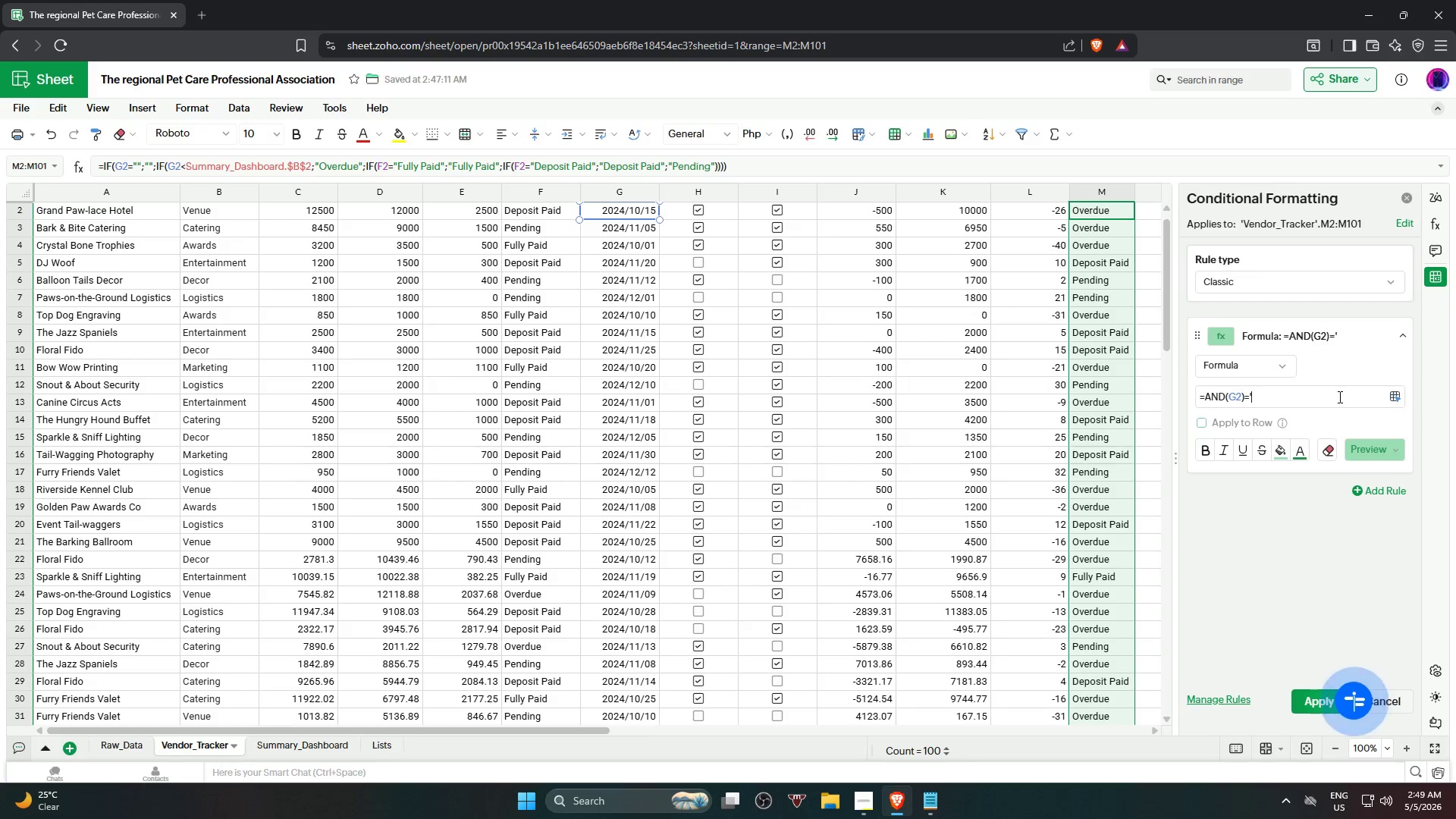 
left_click([1394, 398])
 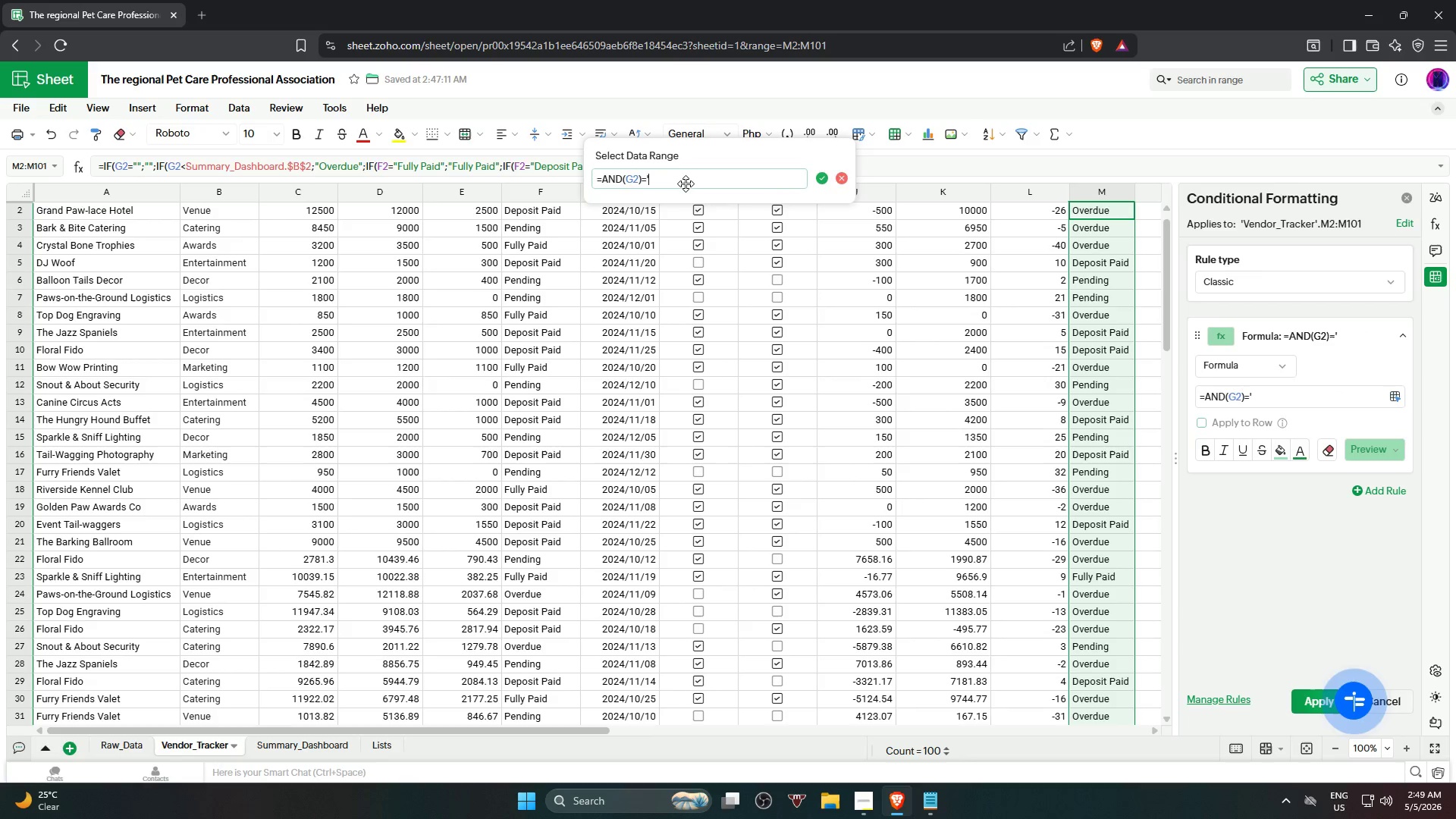 
key(Backspace)
 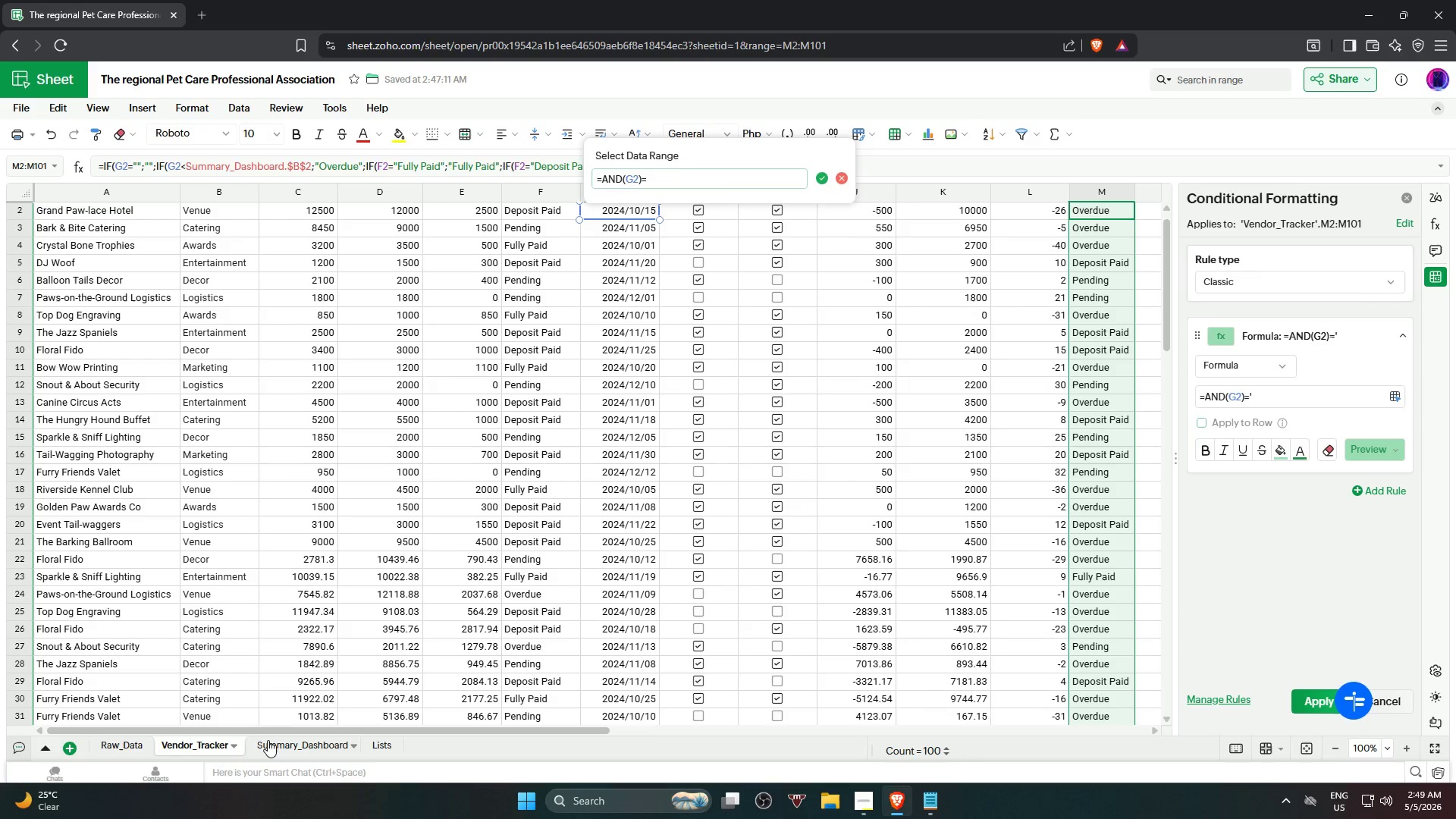 
wait(9.01)
 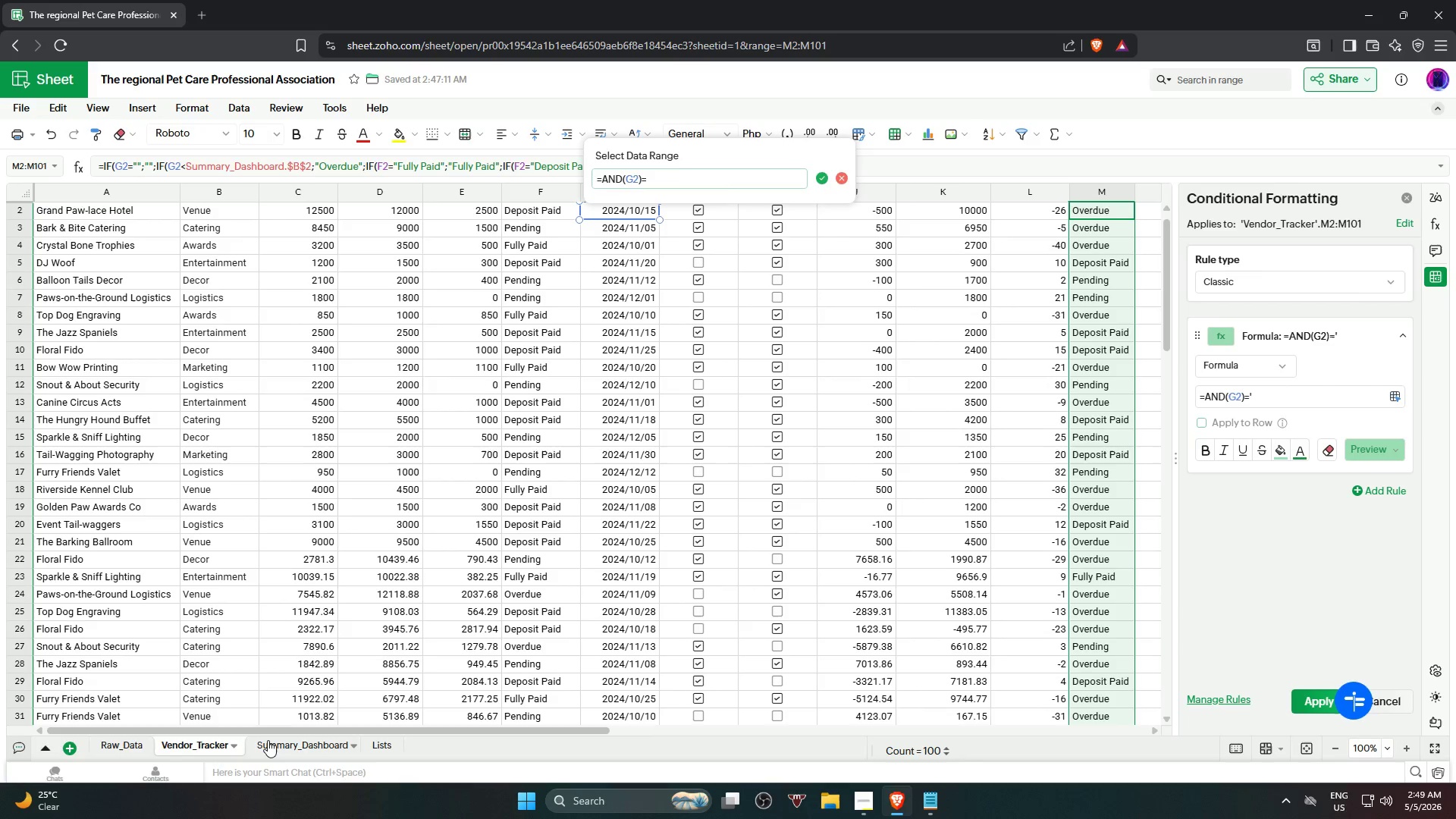 
left_click([268, 740])
 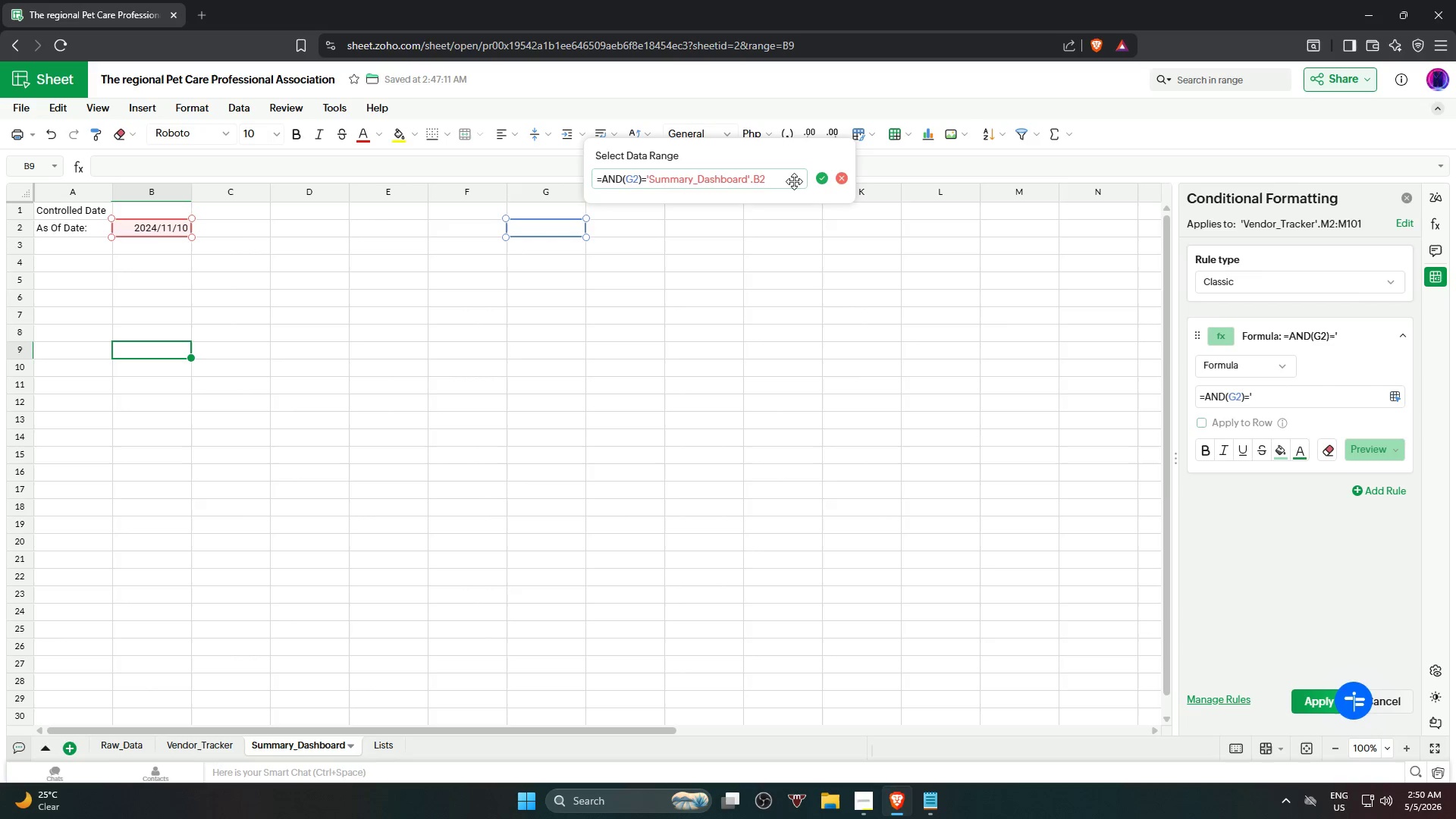 
wait(6.39)
 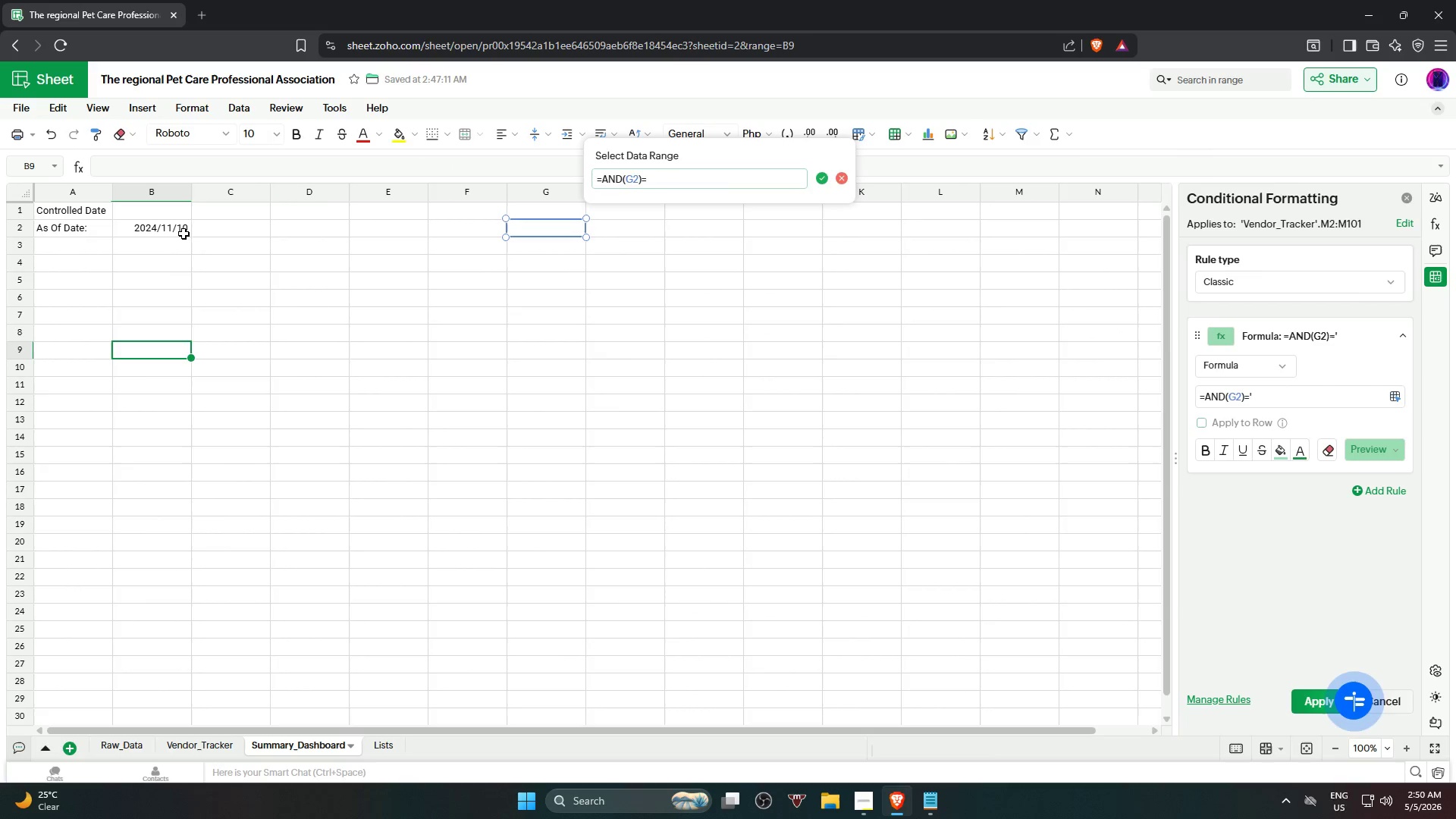 
key(ArrowLeft)
 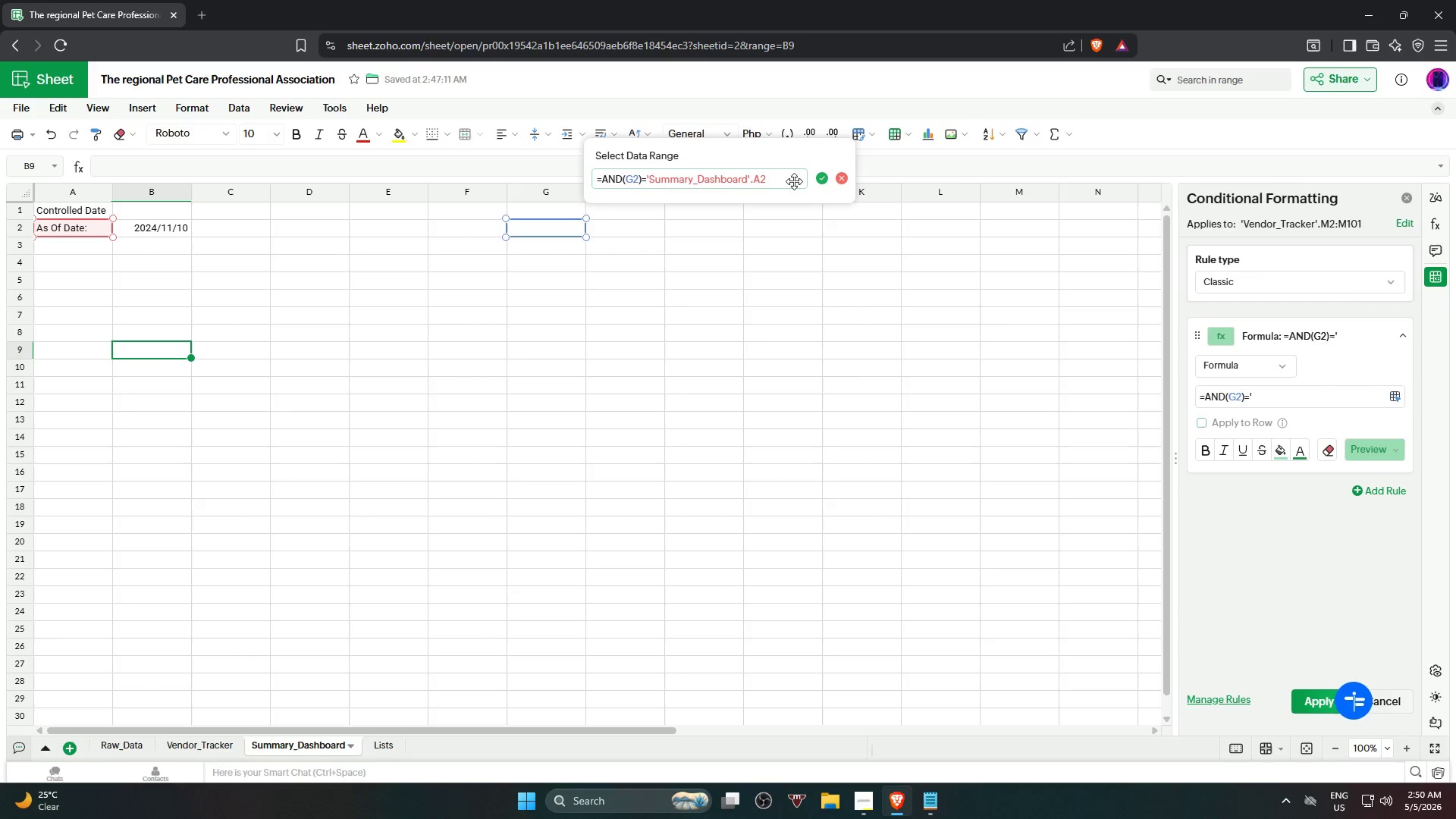 
key(ArrowRight)
 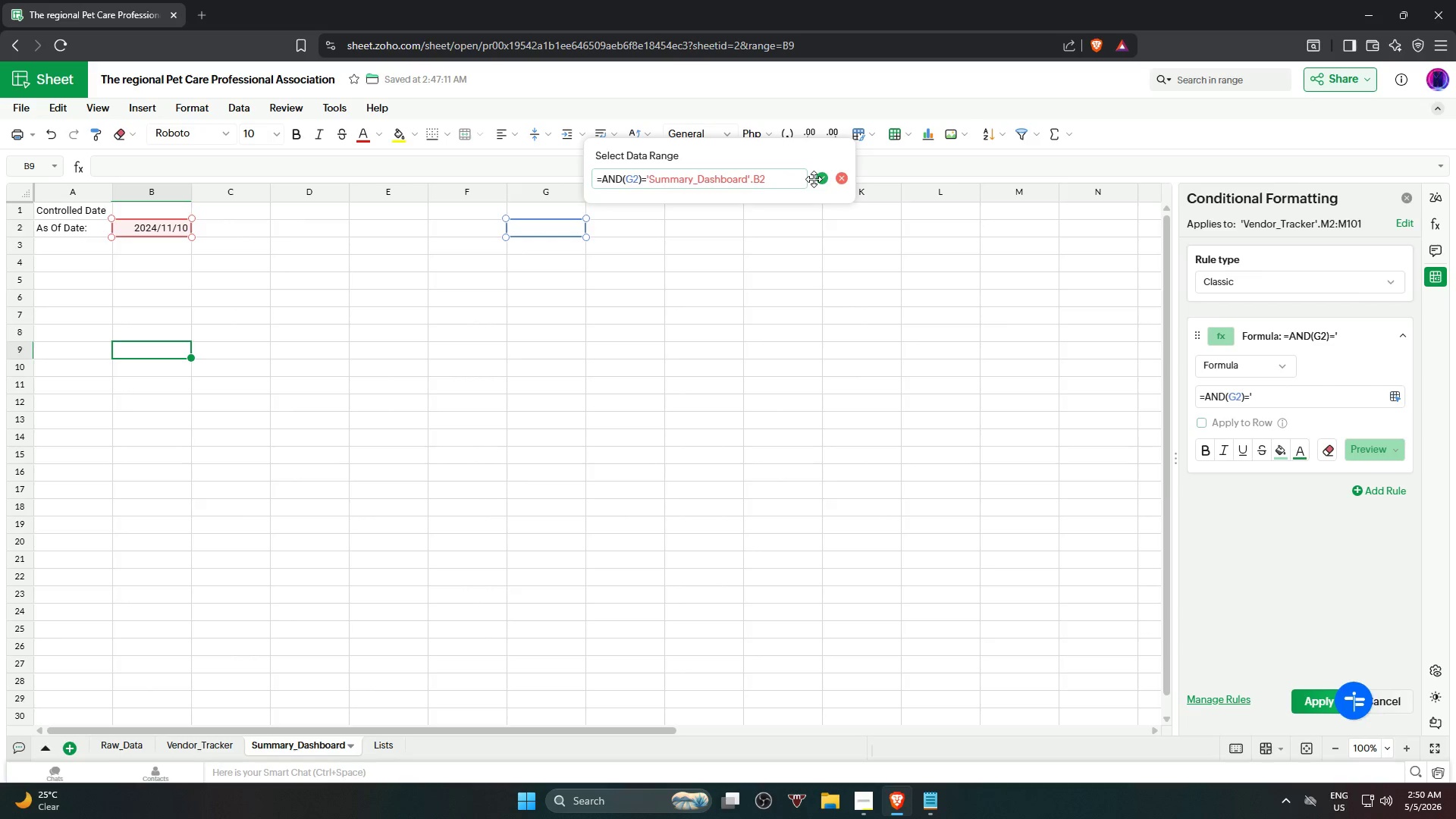 
wait(5.58)
 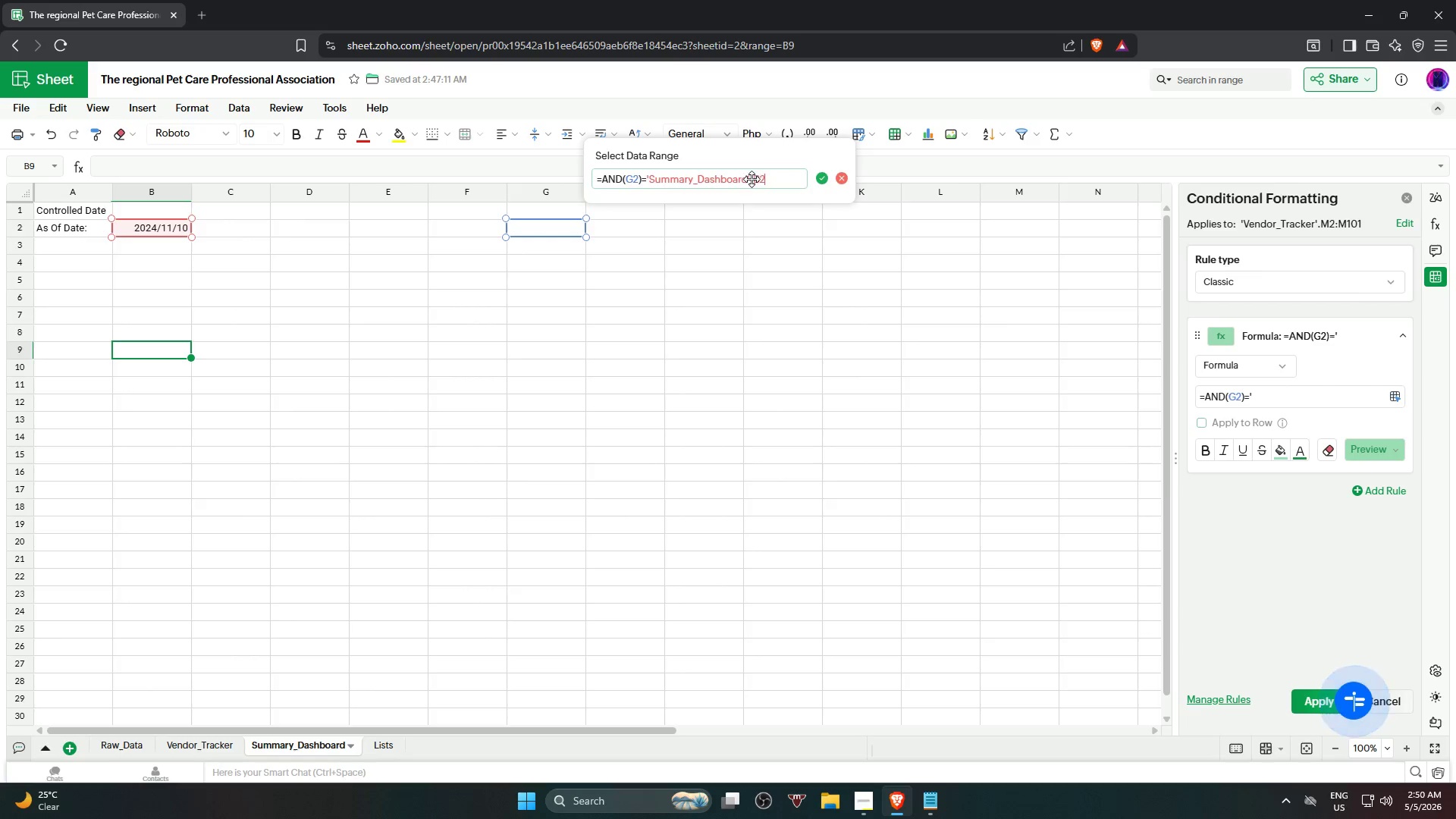 
left_click([823, 177])
 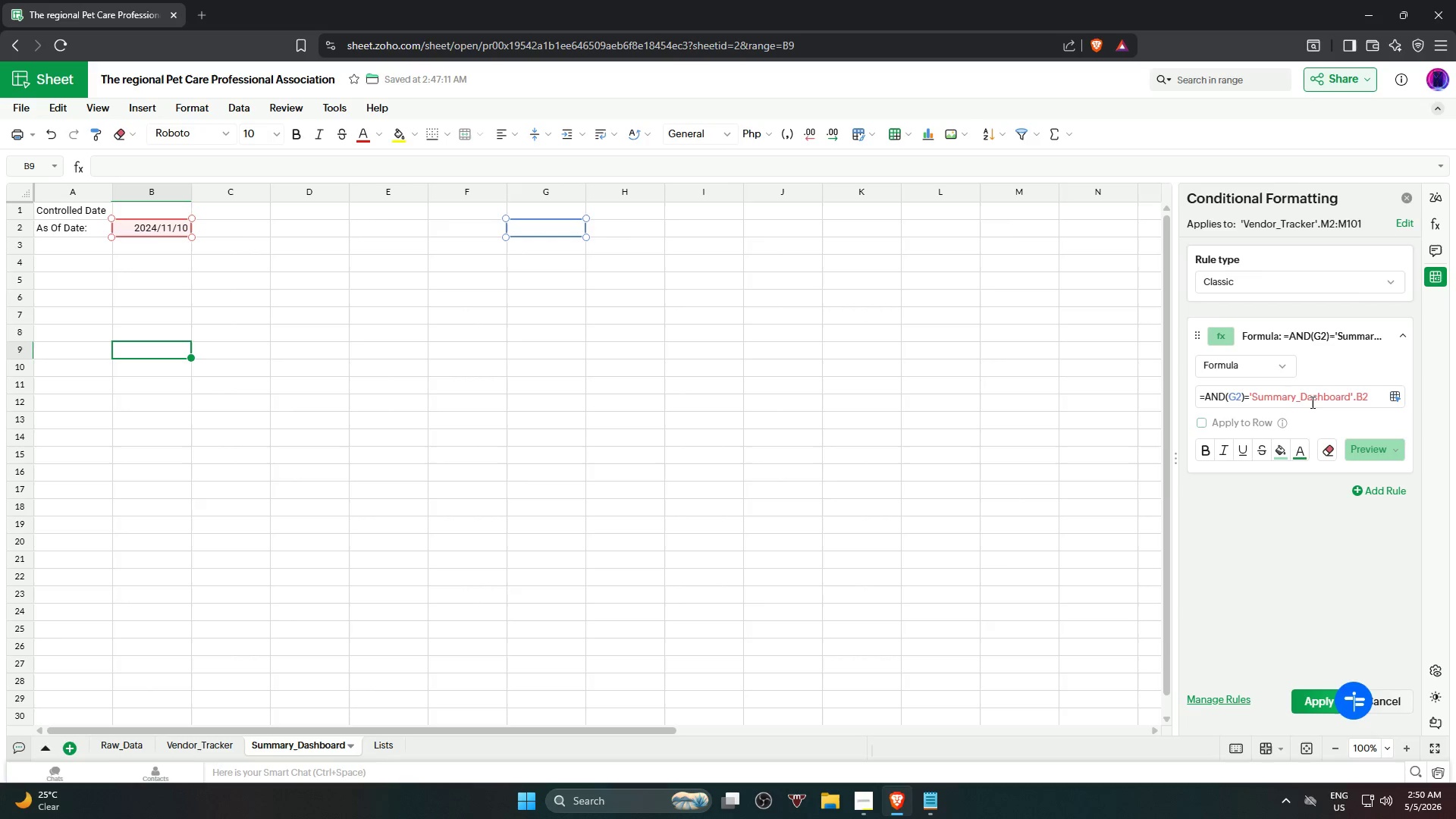 
wait(5.42)
 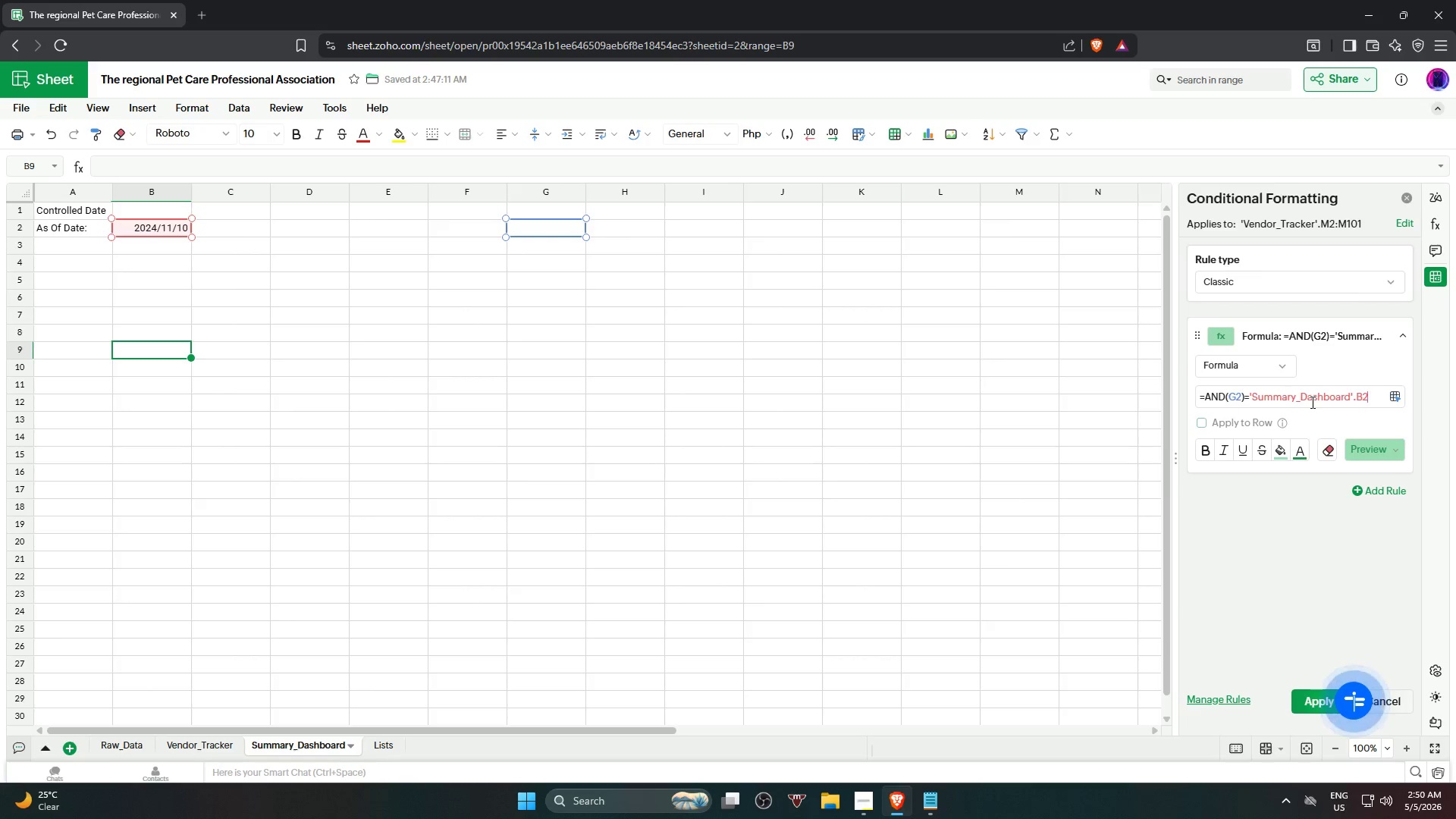 
key(Comma)
 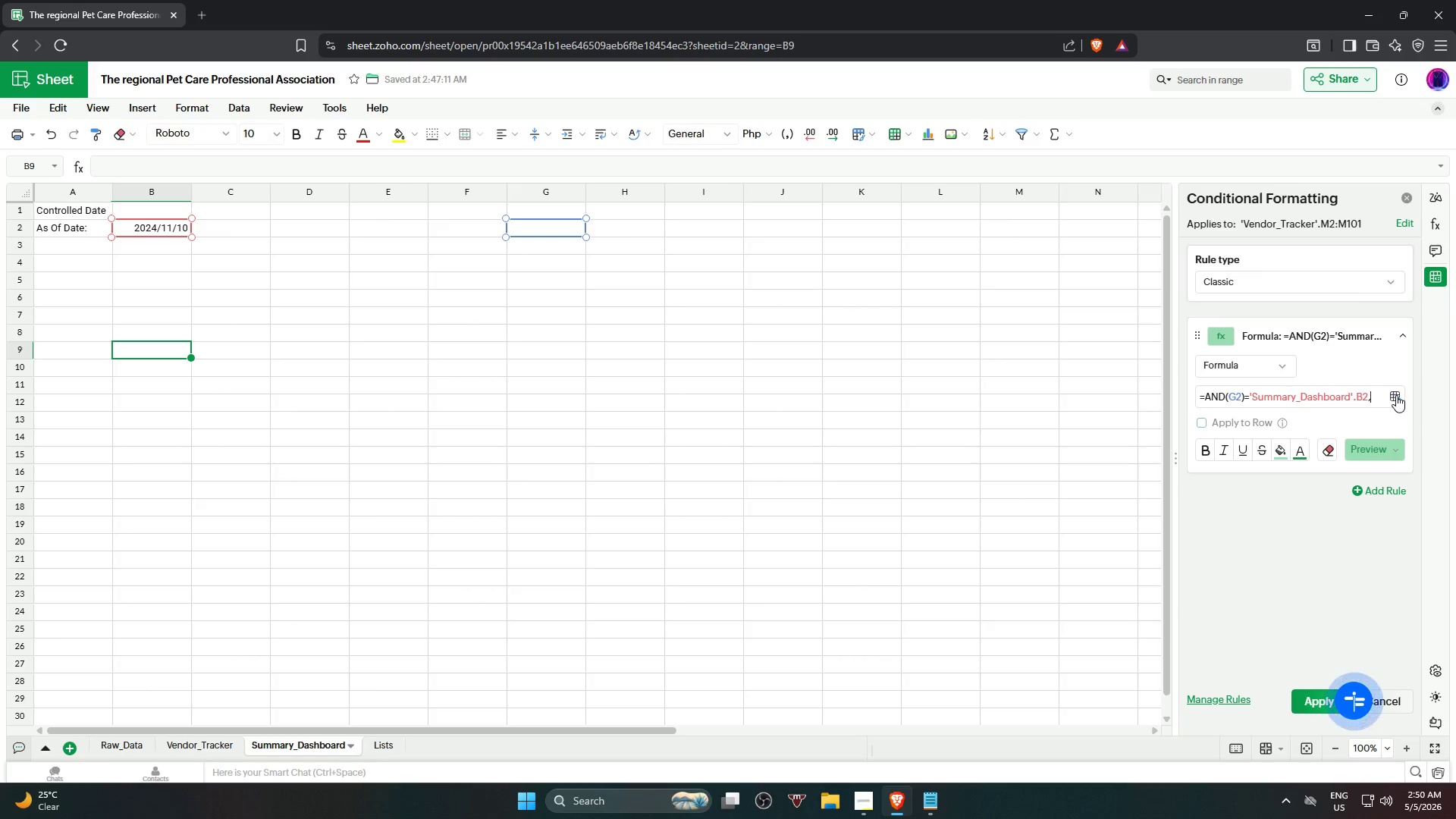 
left_click([1401, 395])
 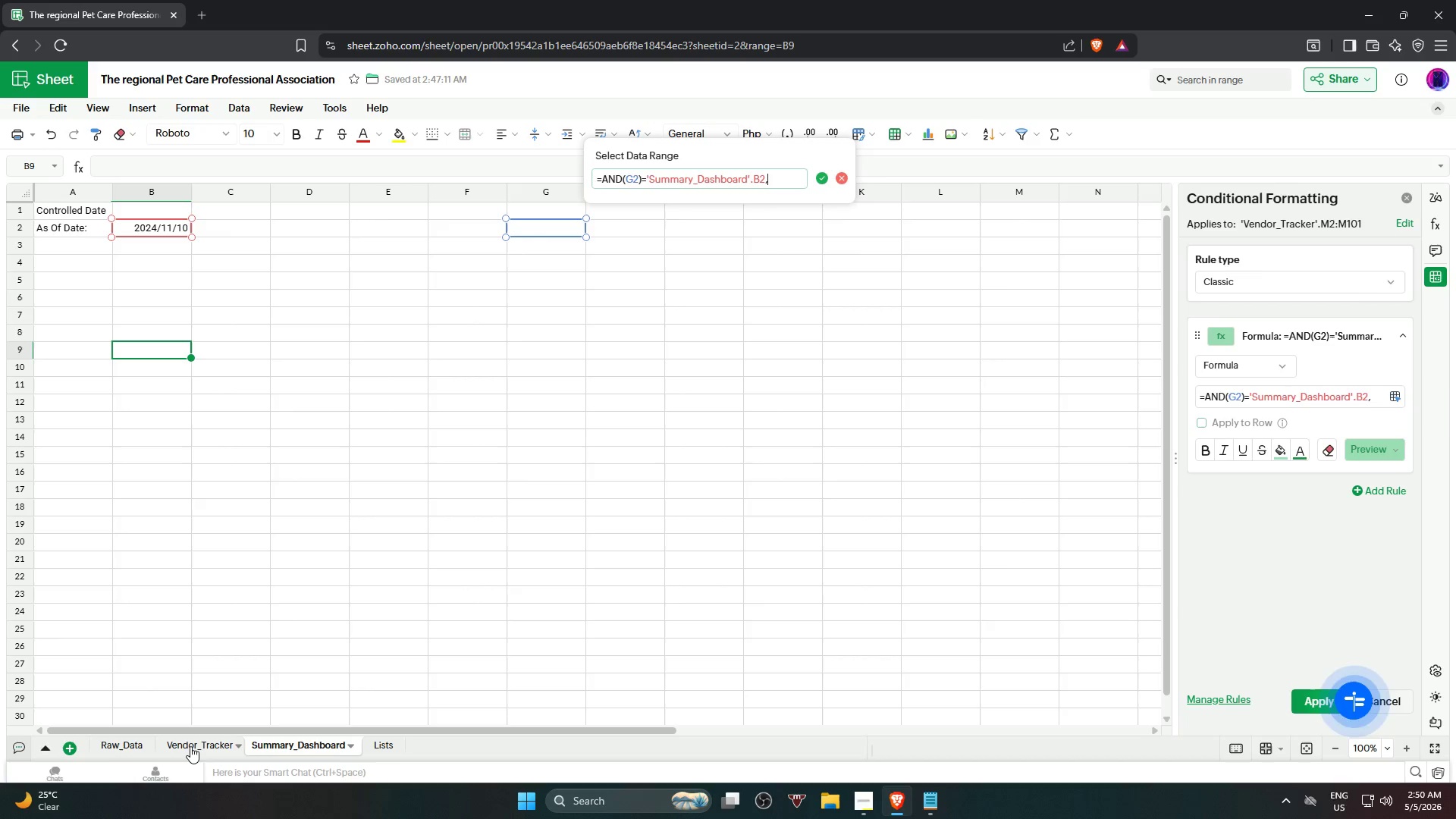 
left_click([190, 745])
 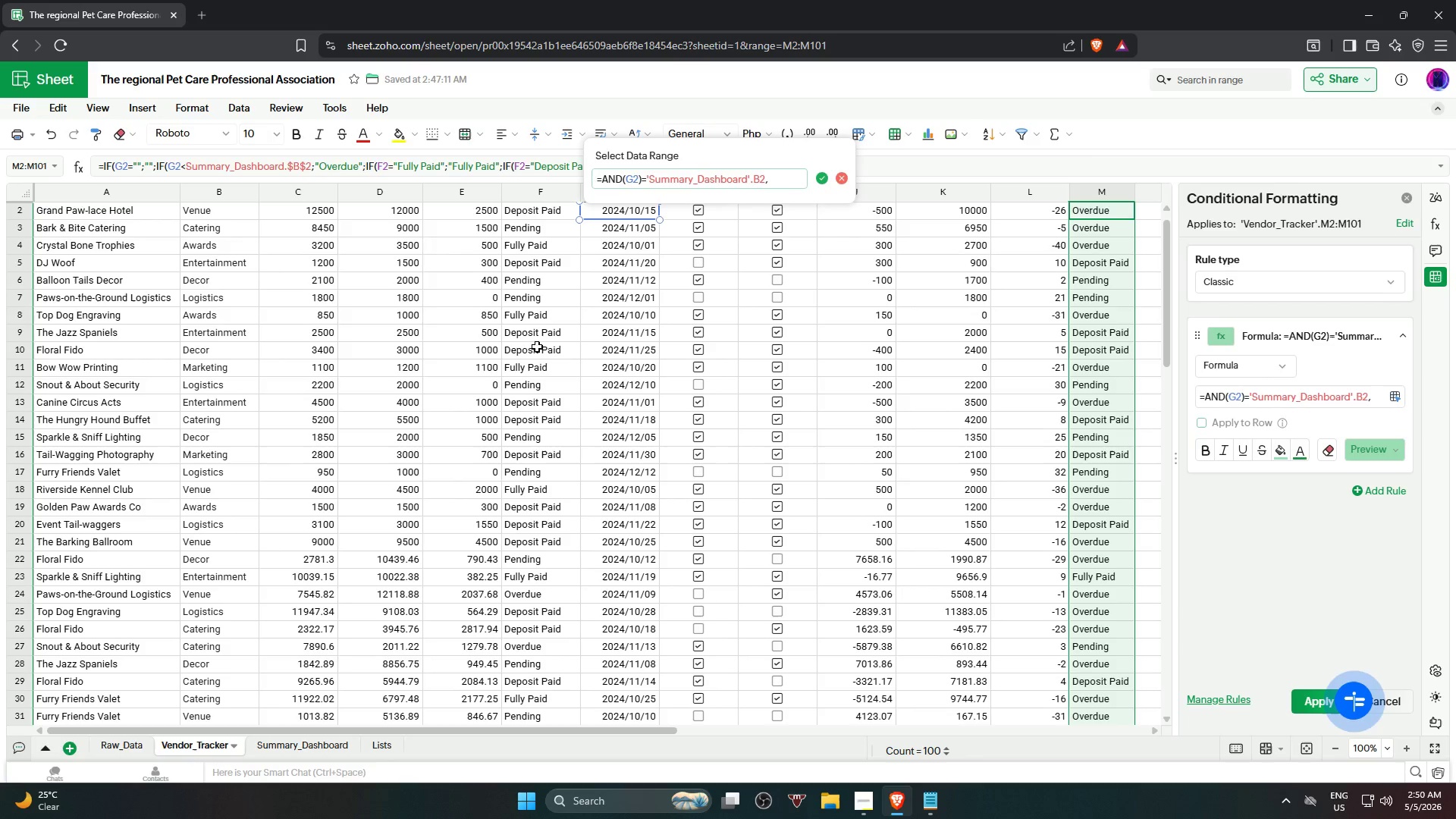 
scroll: coordinate [627, 300], scroll_direction: up, amount: 3.0
 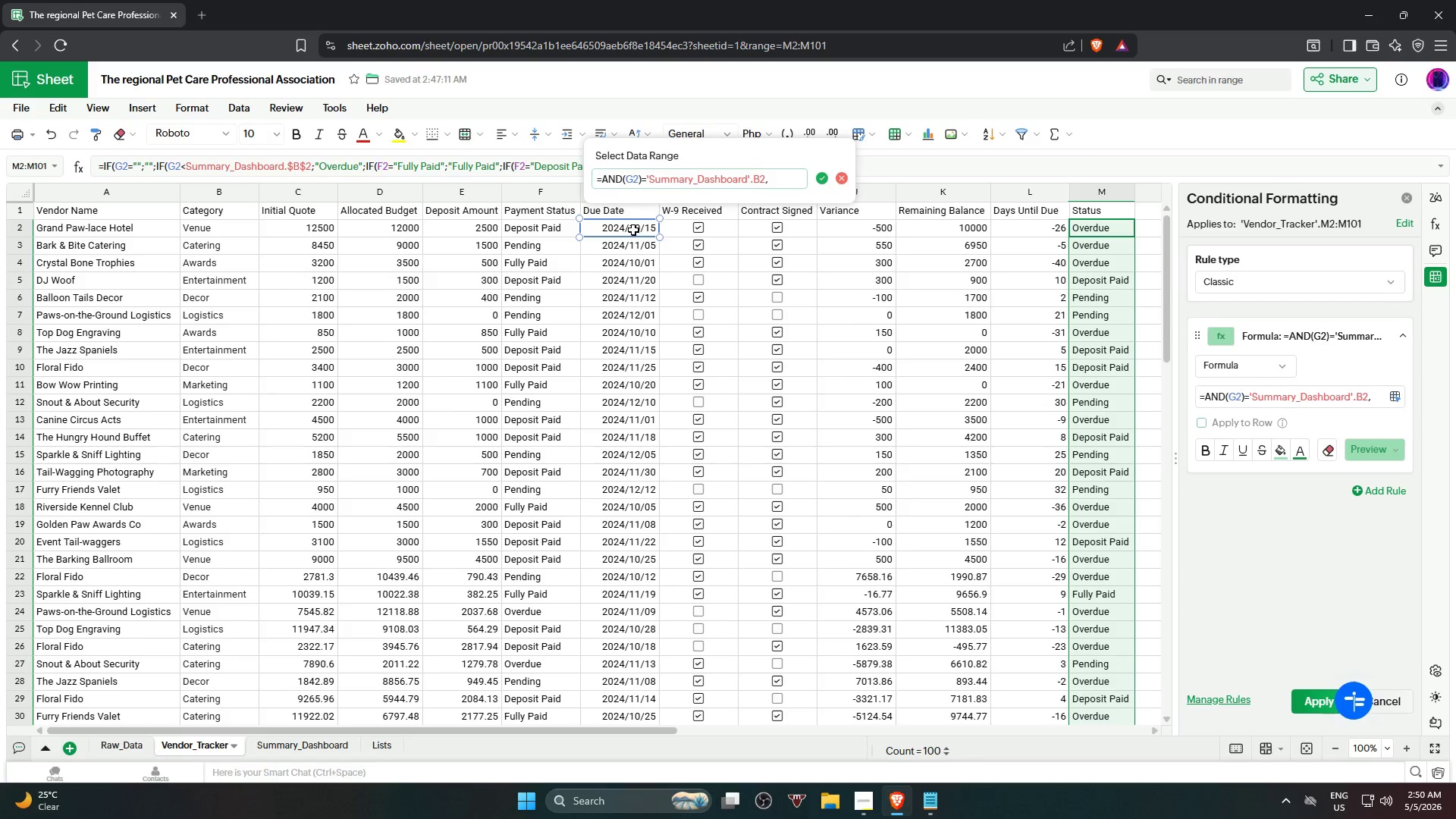 
left_click([633, 228])
 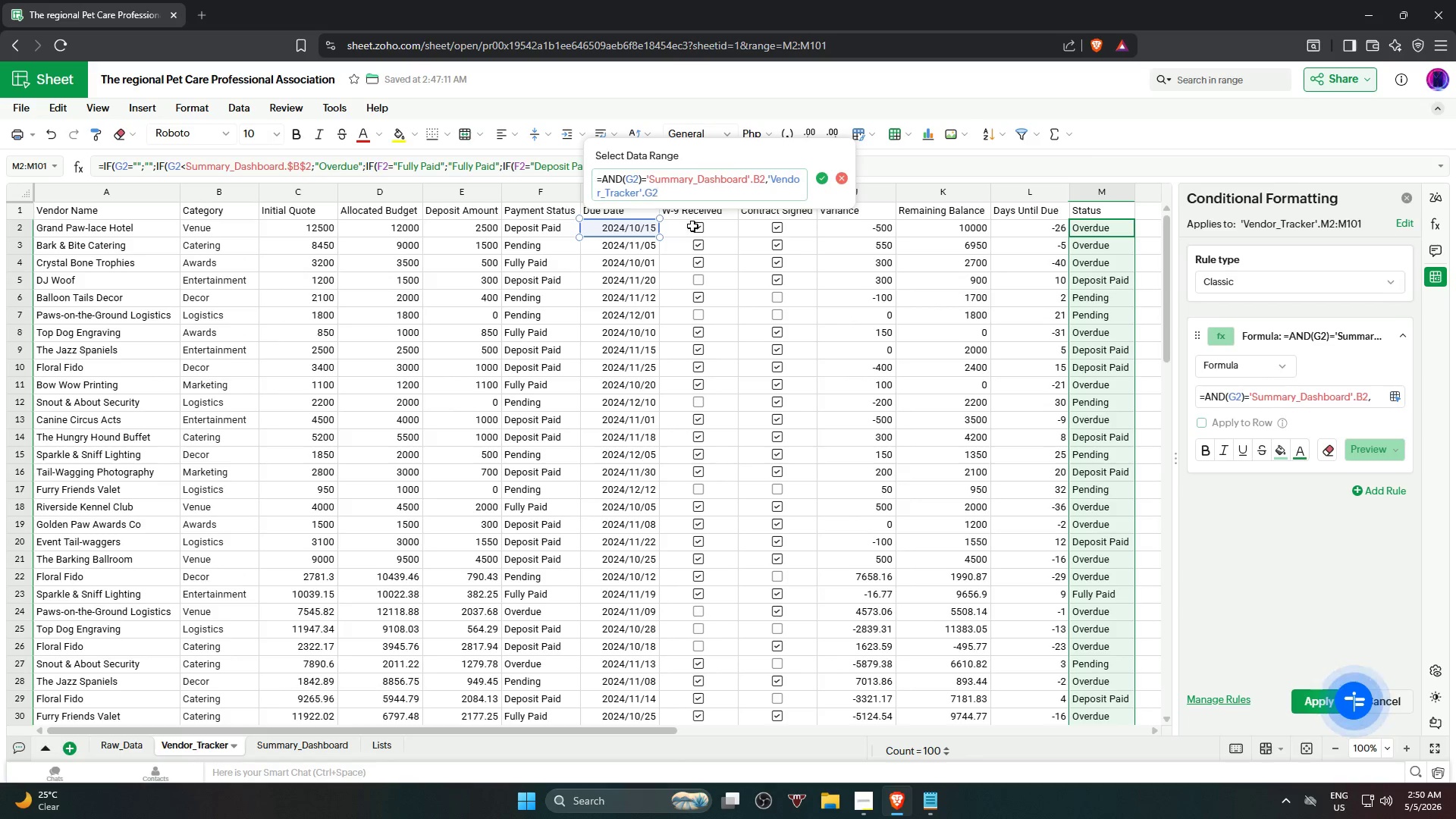 
wait(6.58)
 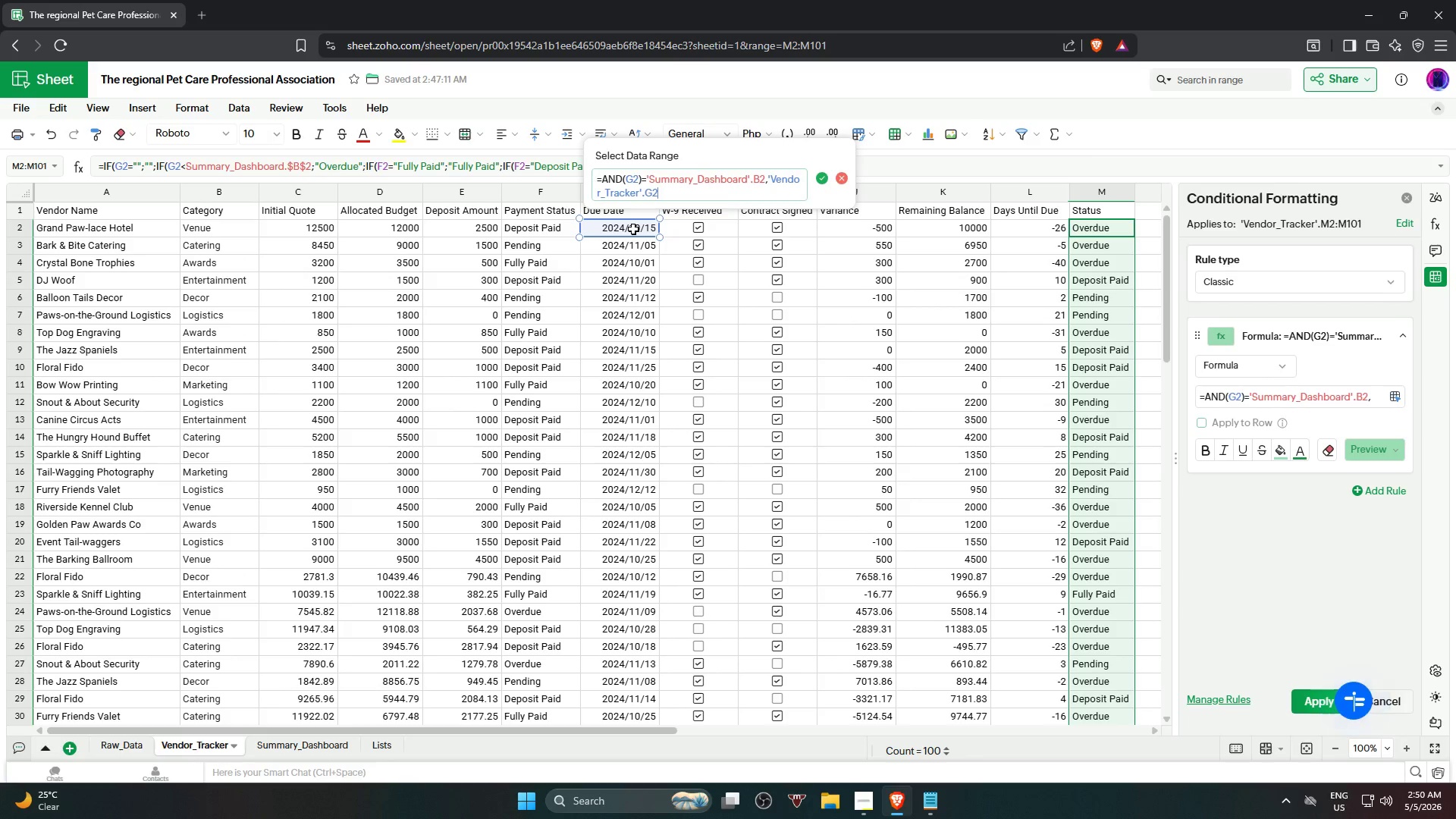 
hold_key(key=Backspace, duration=1.08)
 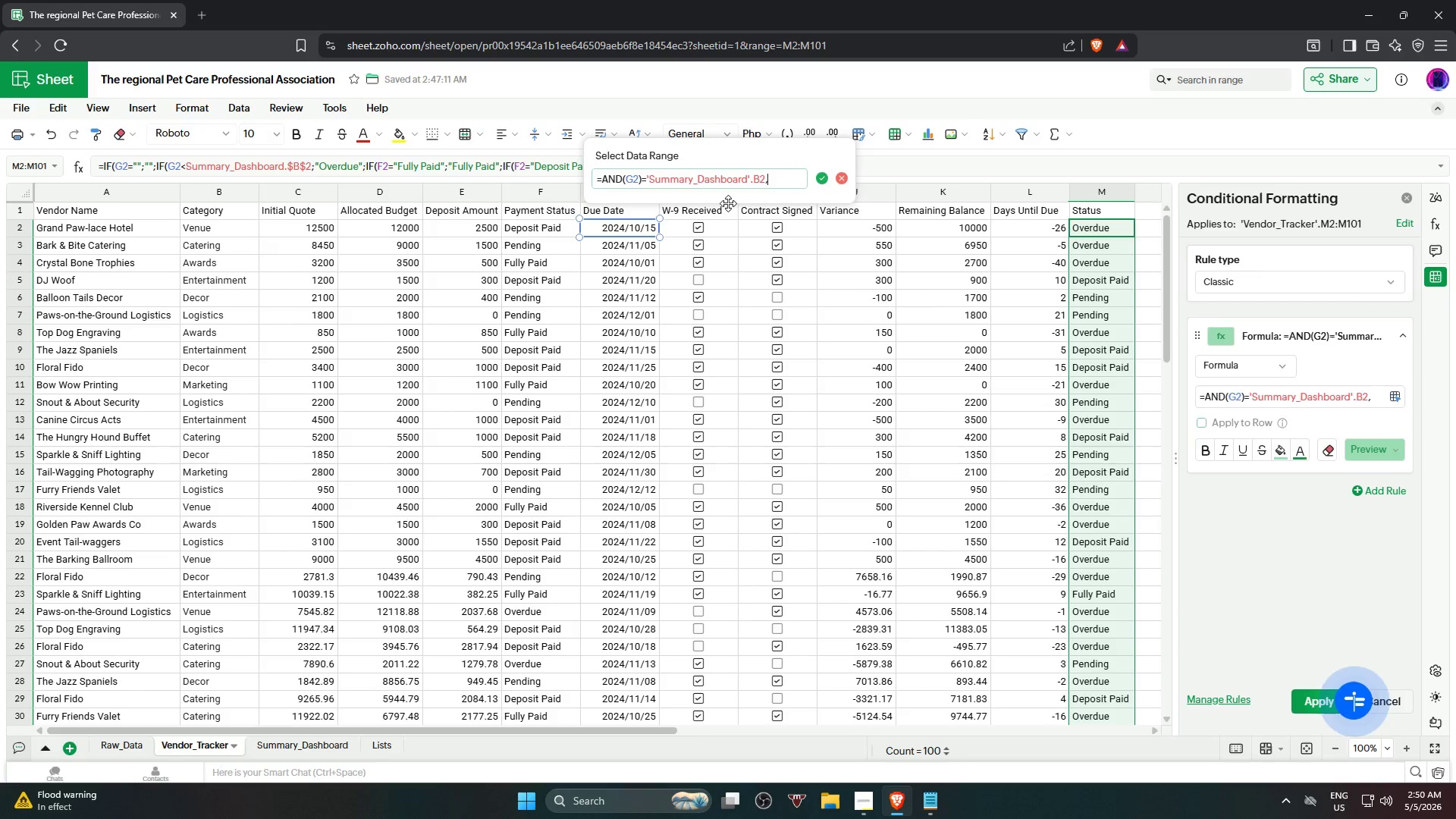 
wait(7.45)
 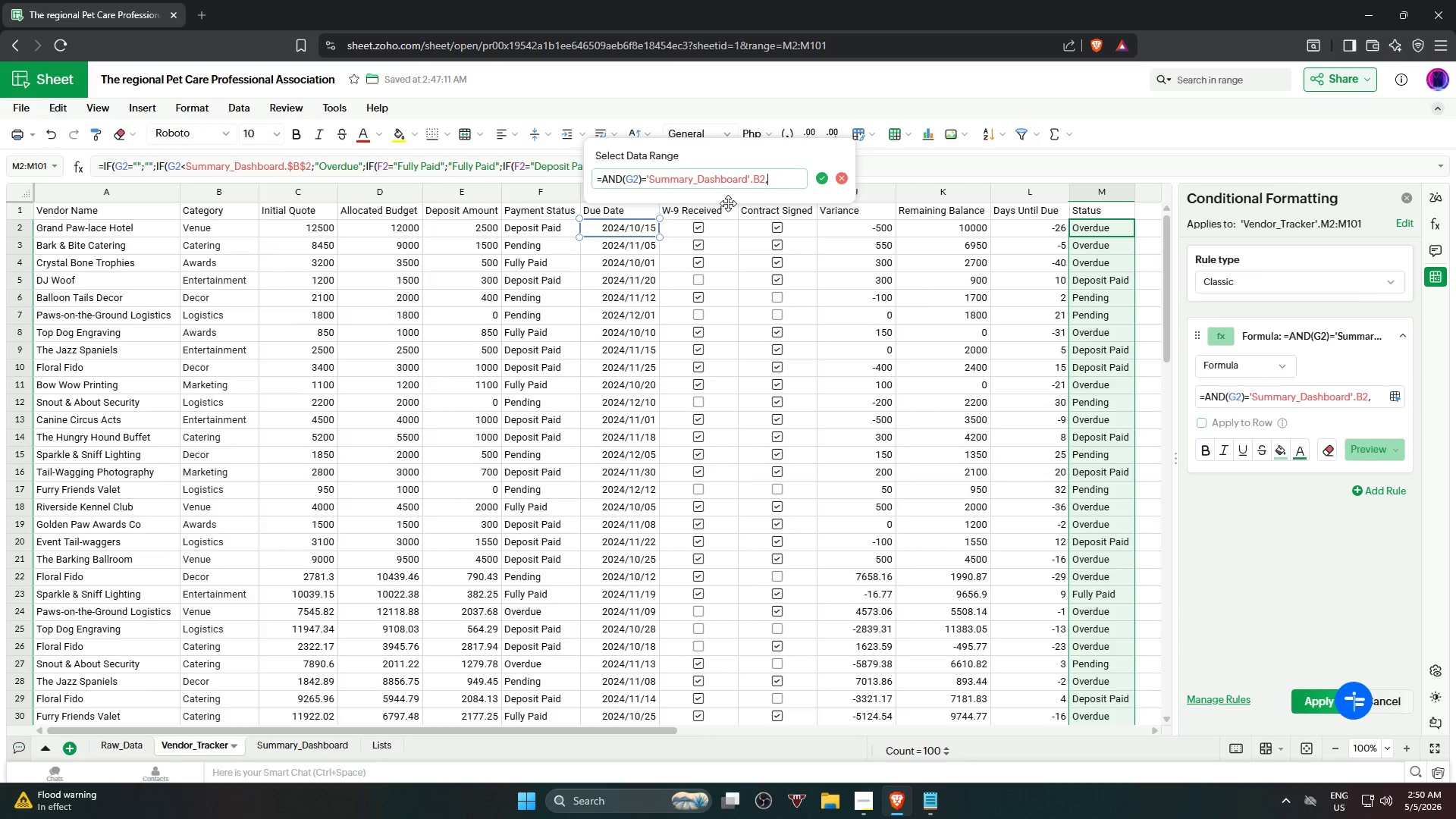 
type(G)
key(Backspace)
type(g2)
 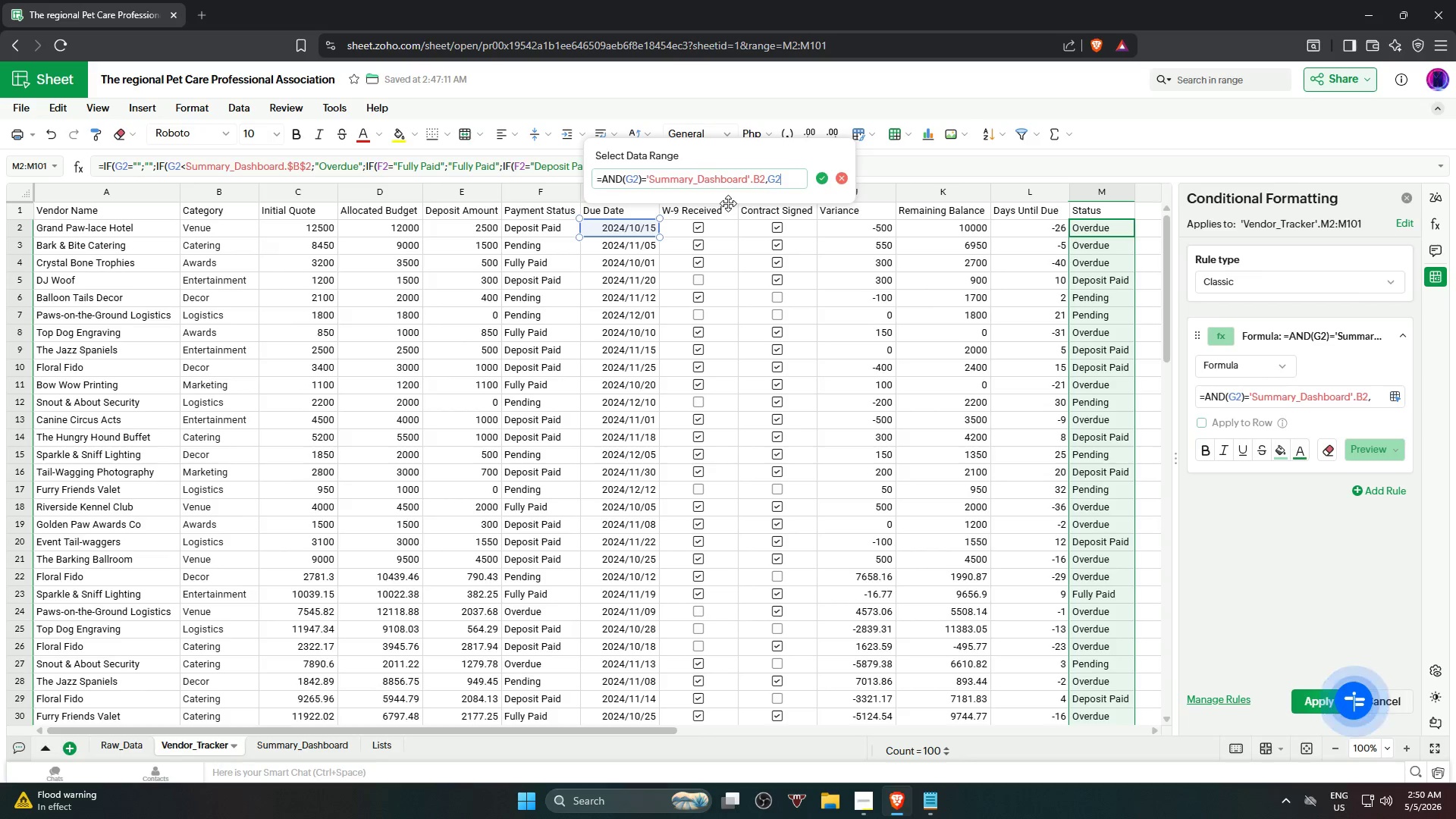 
key(Shift+Comma)
 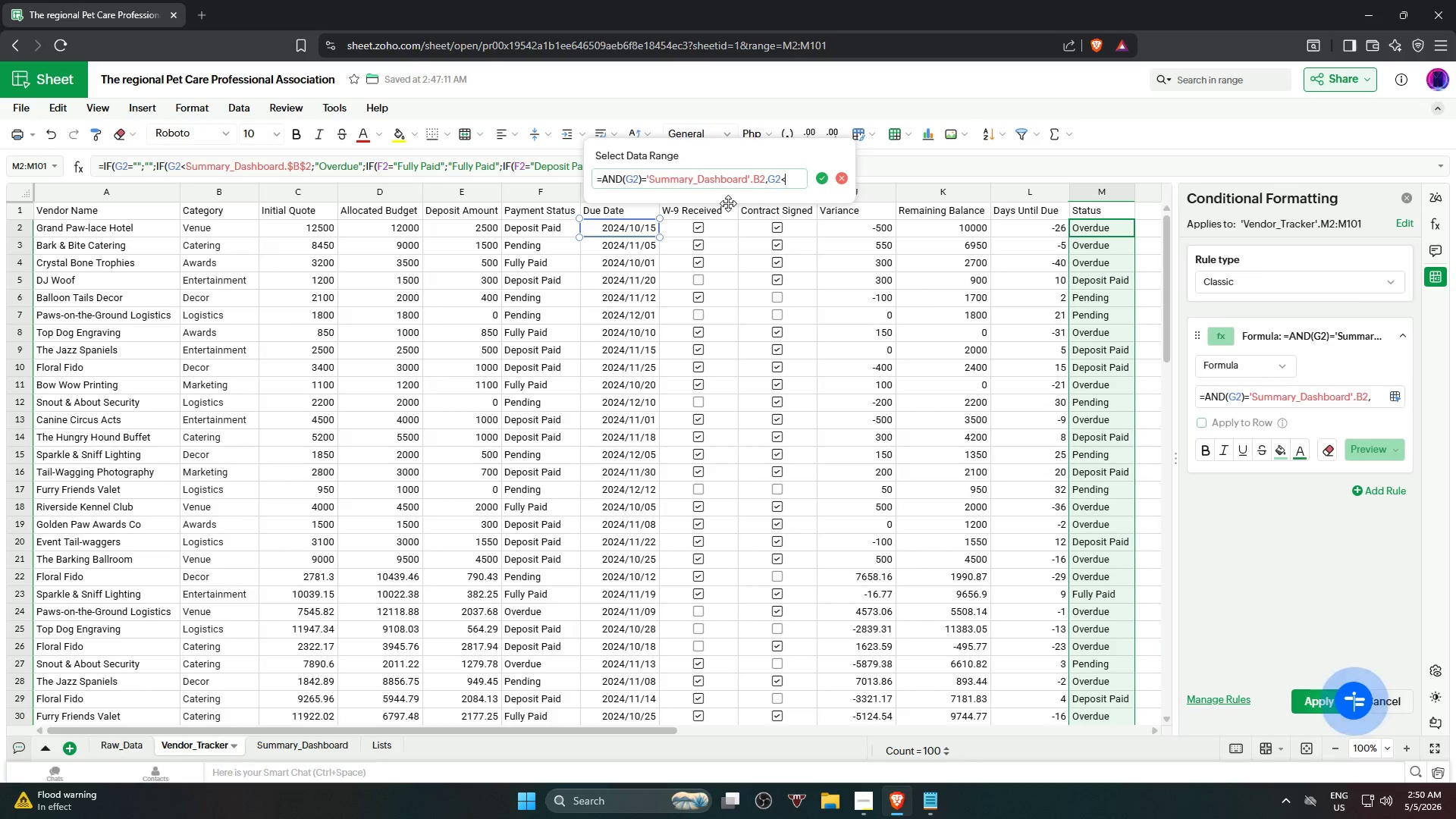 
key(Equal)
 